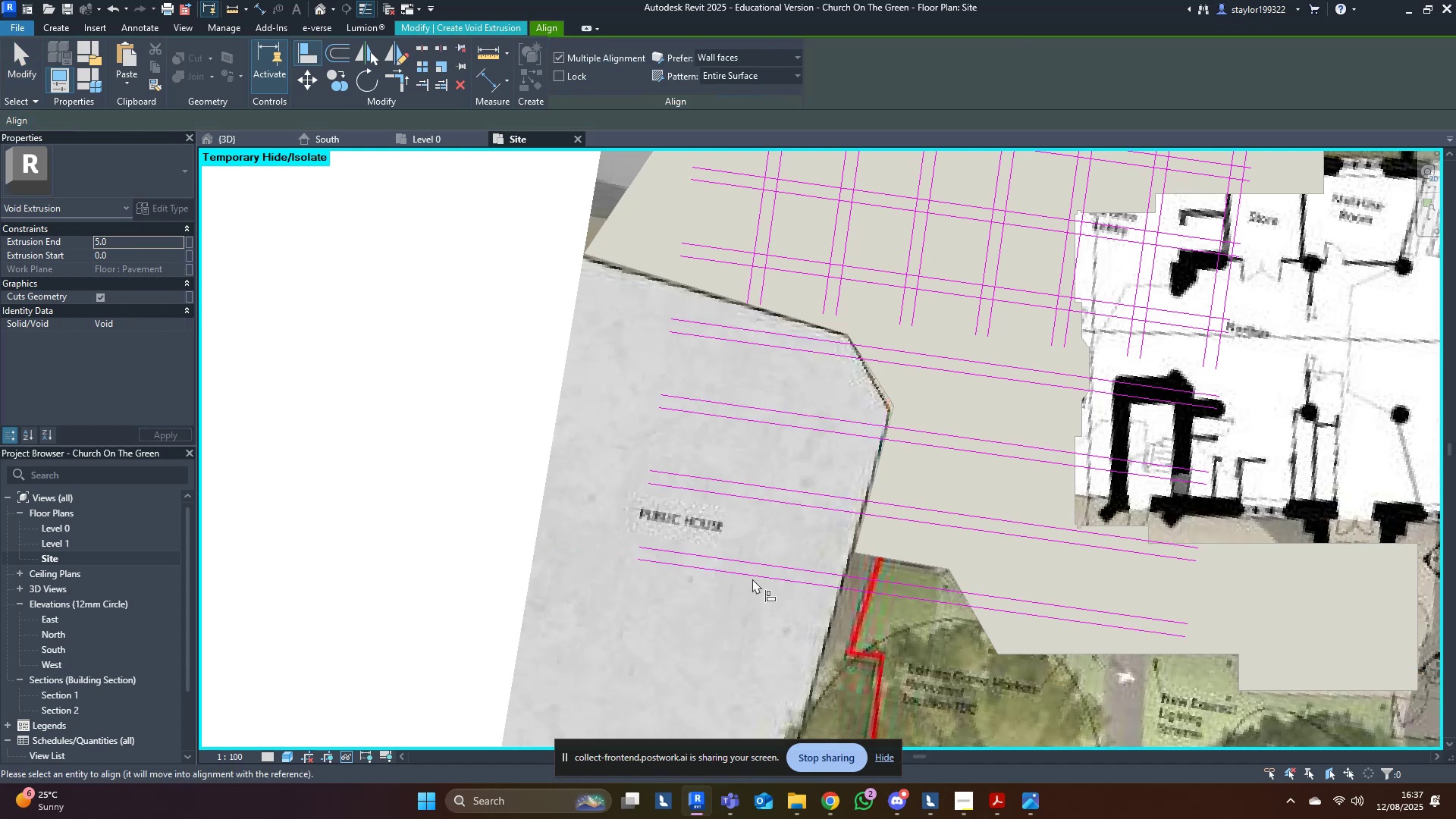 
key(L)
 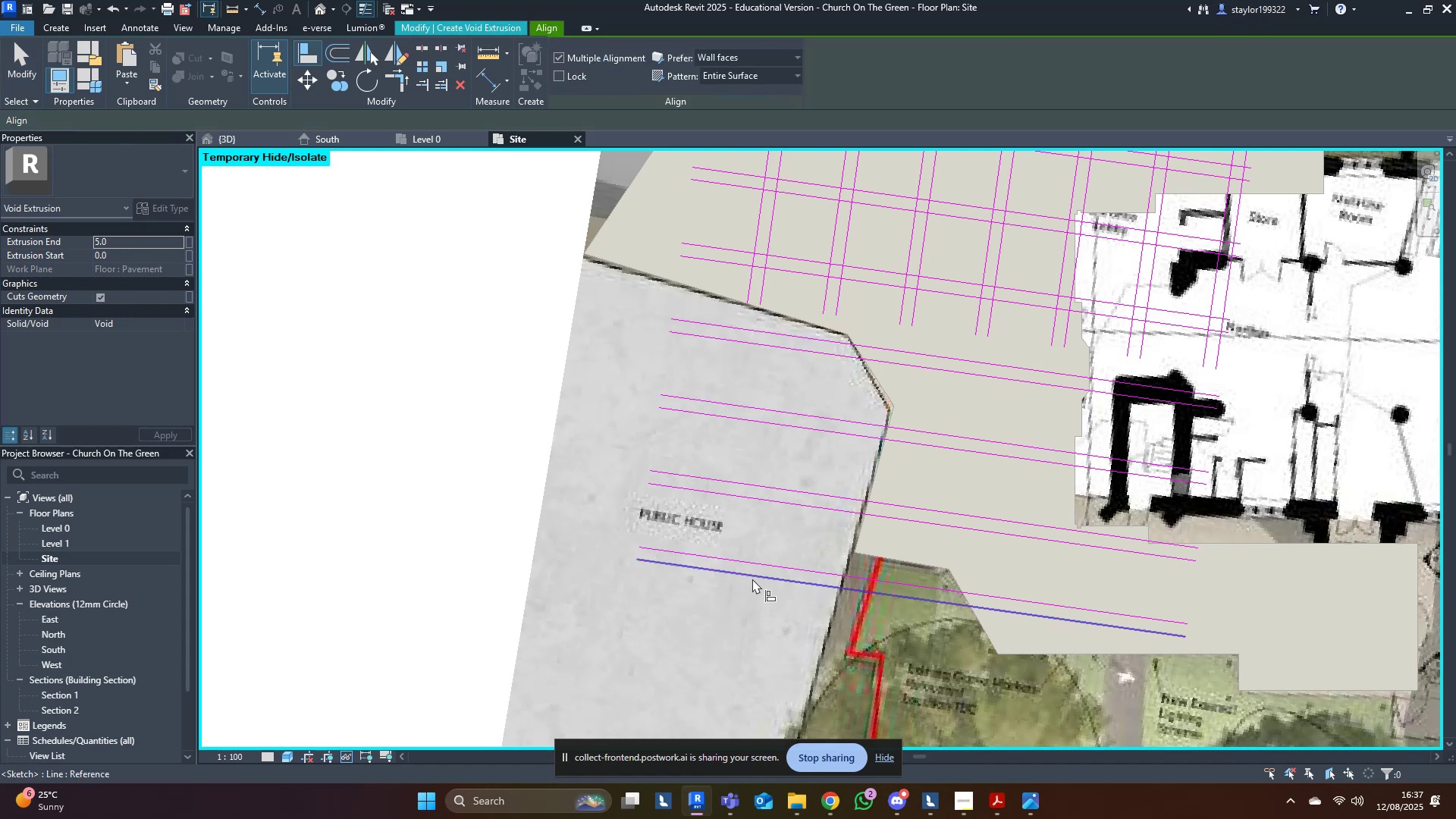 
left_click([752, 579])
 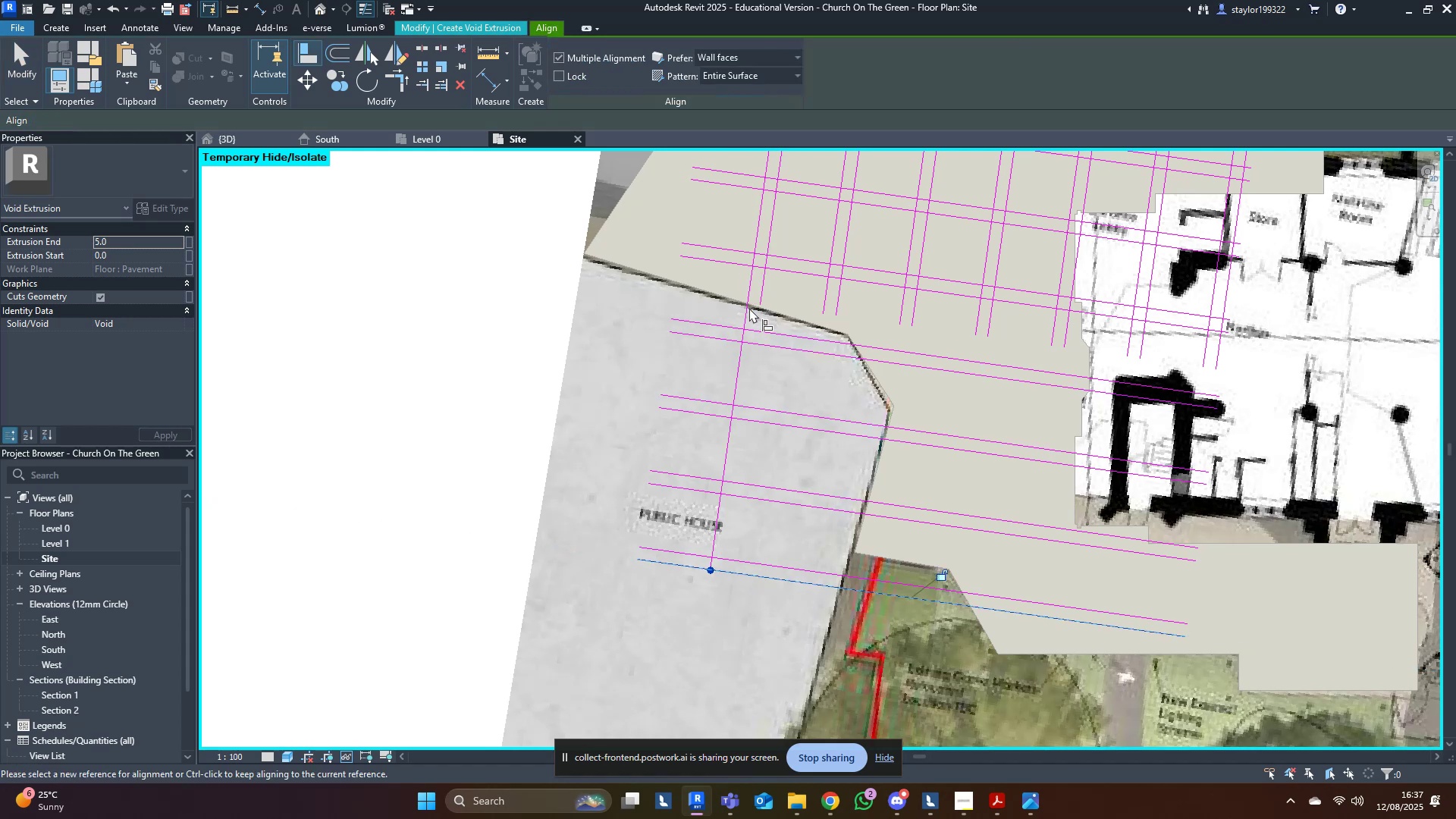 
double_click([761, 308])
 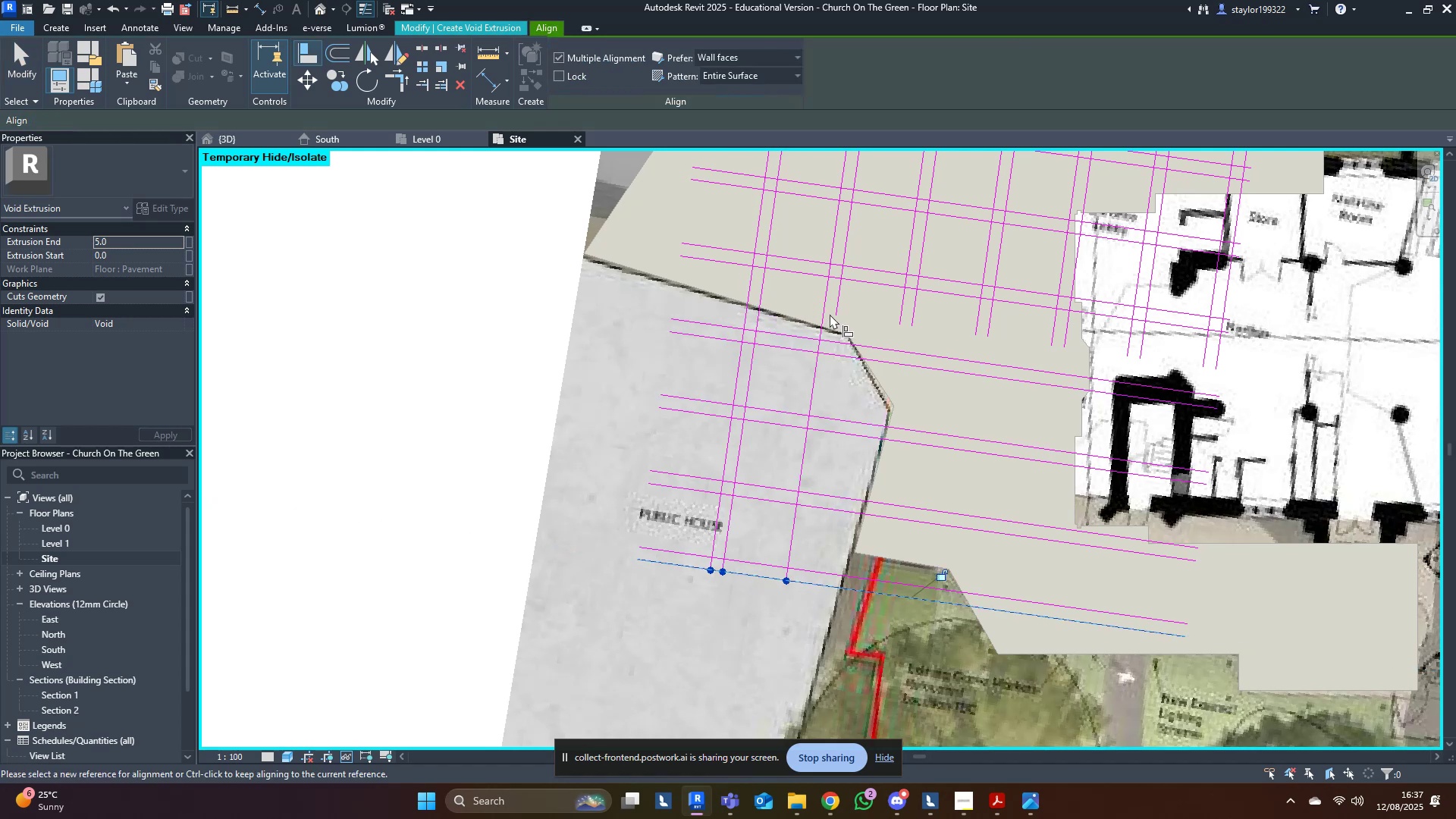 
double_click([833, 315])
 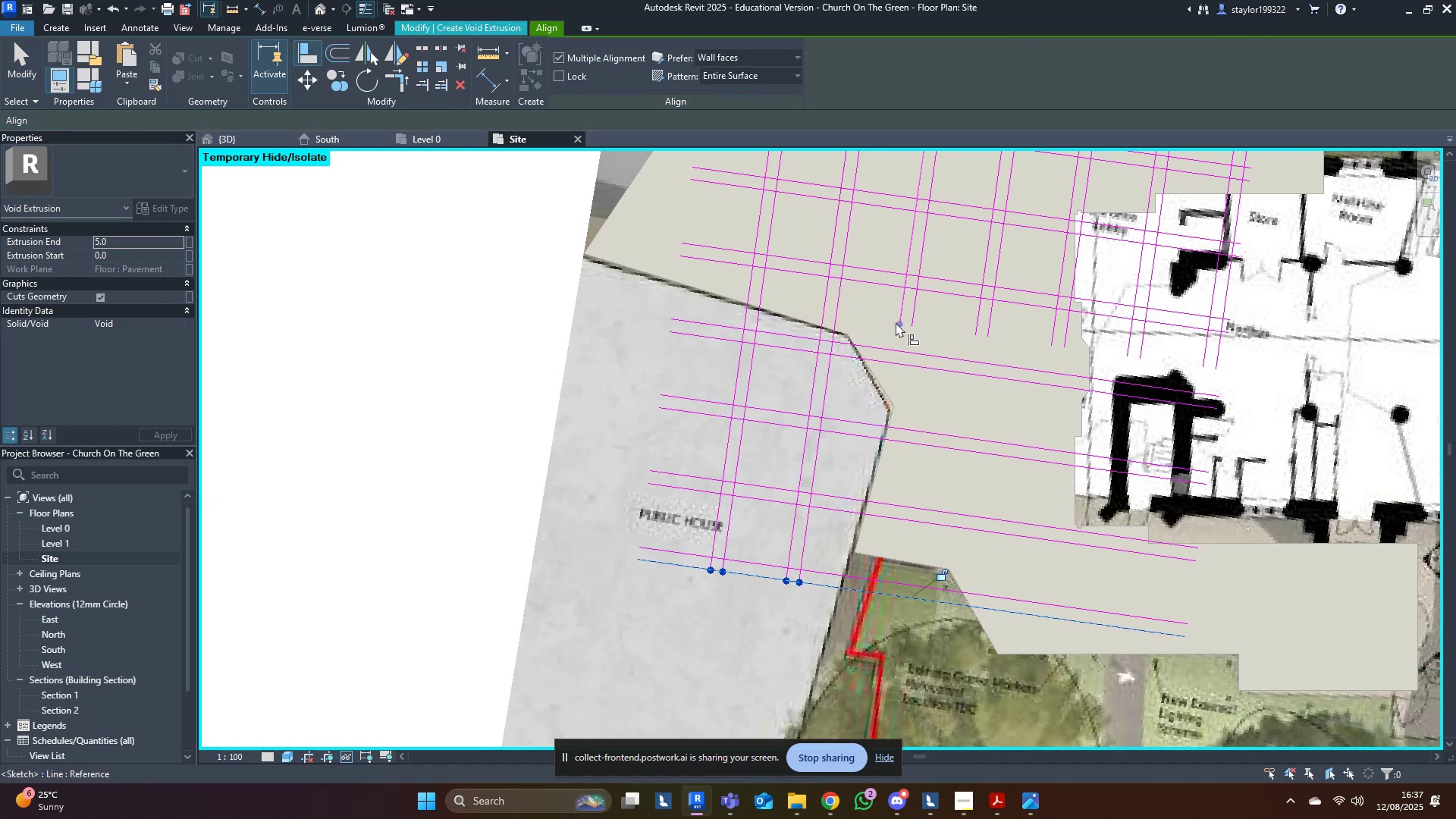 
left_click([897, 325])
 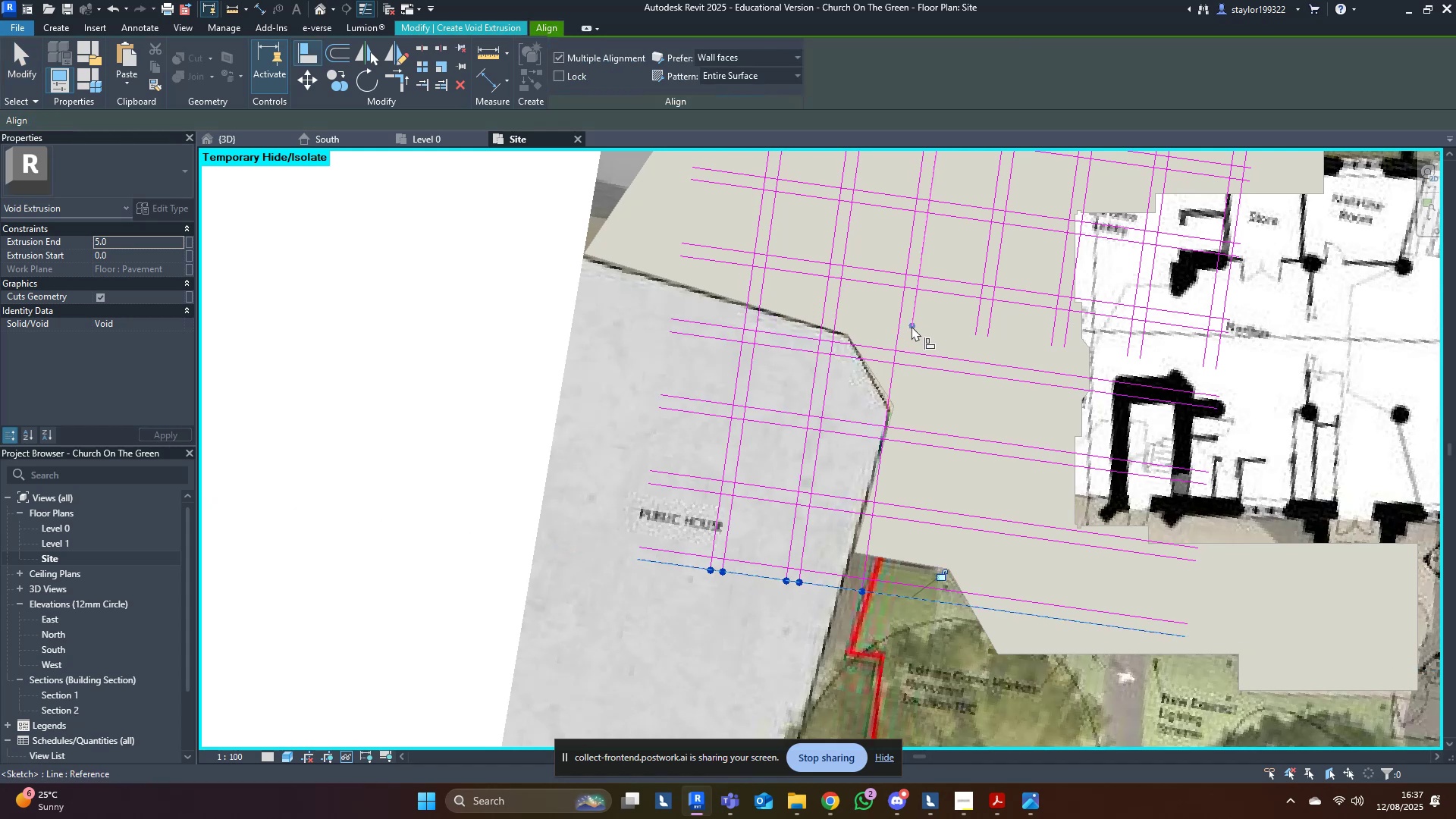 
left_click([912, 326])
 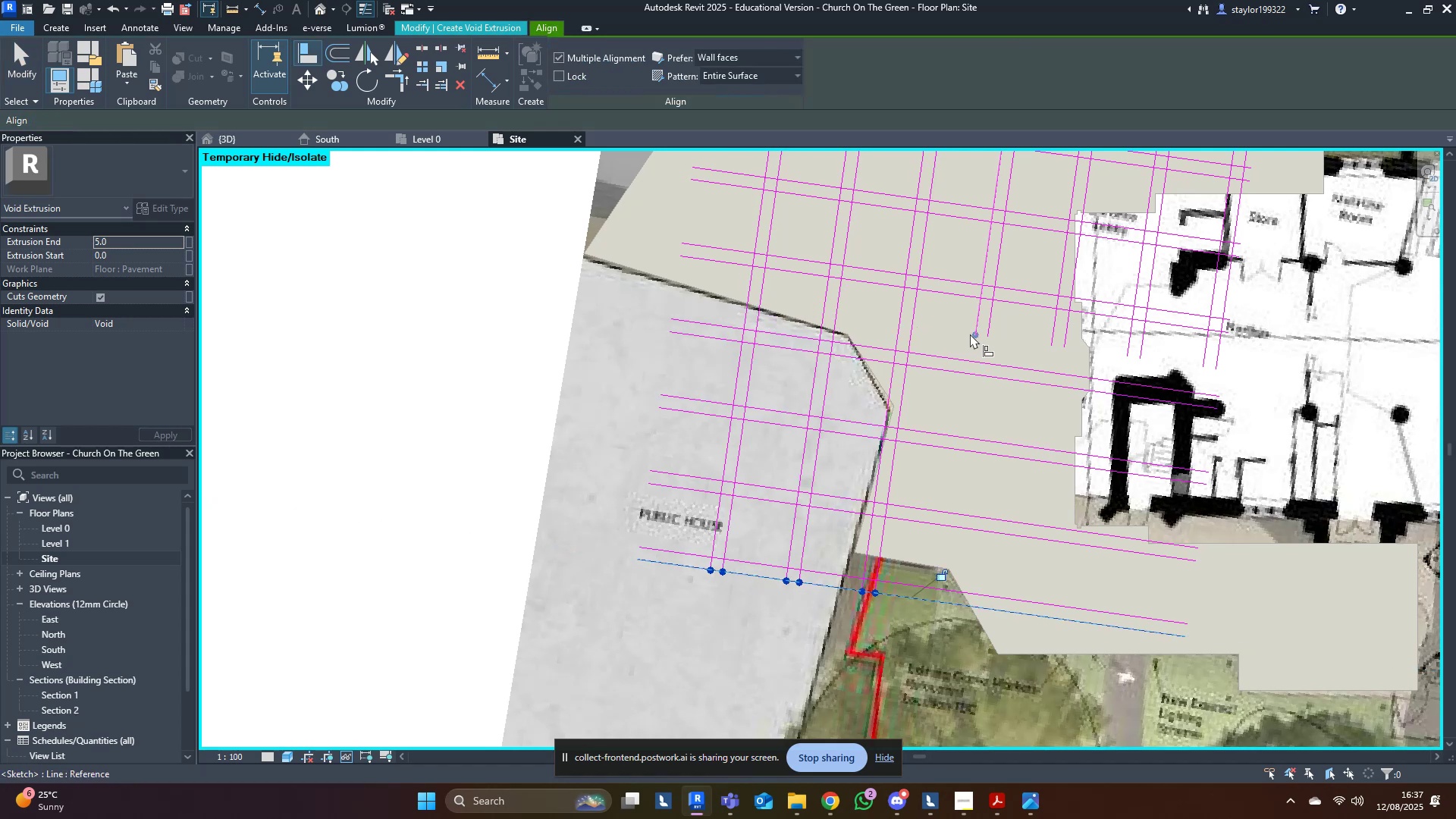 
left_click([971, 334])
 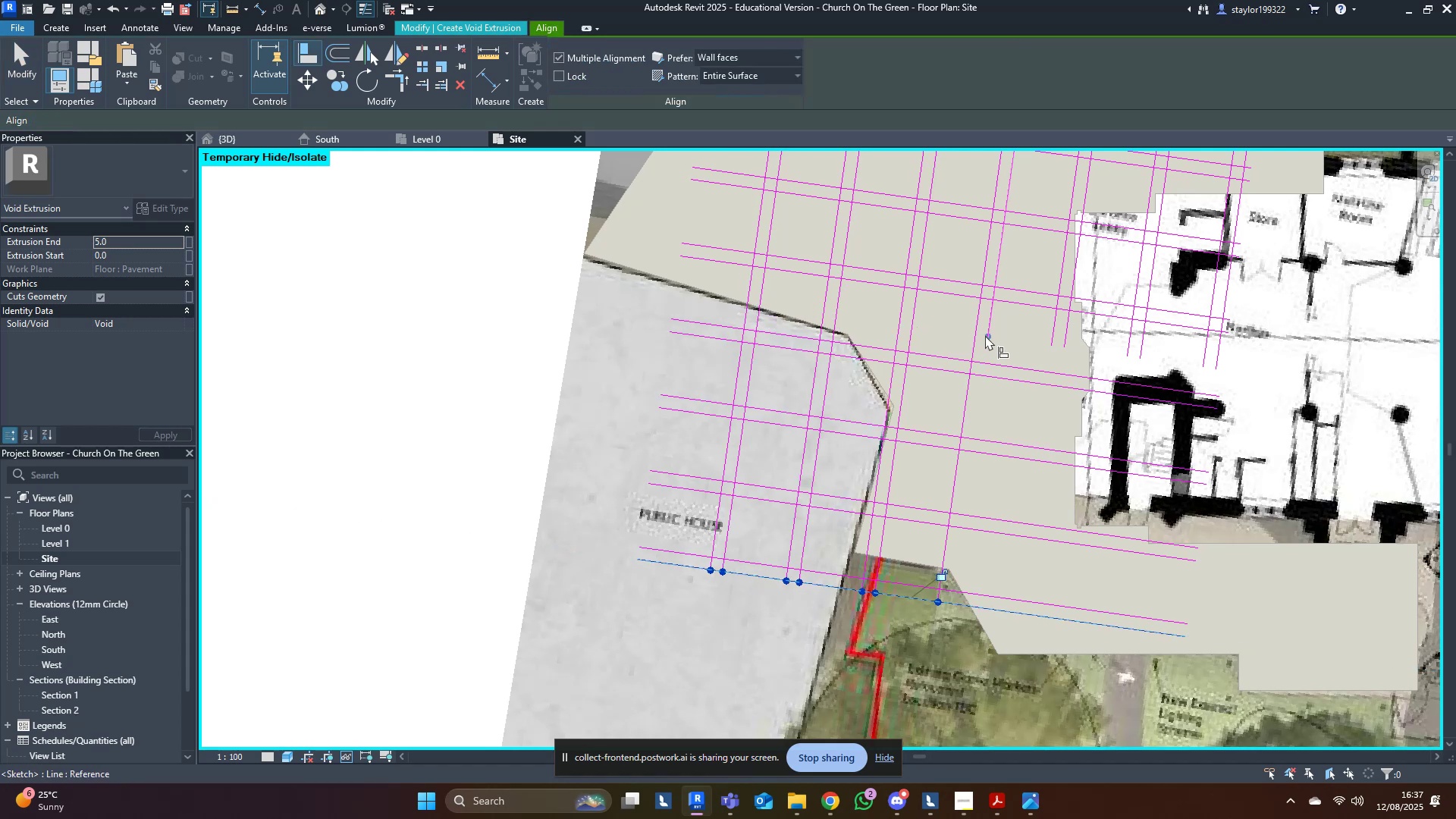 
double_click([985, 335])
 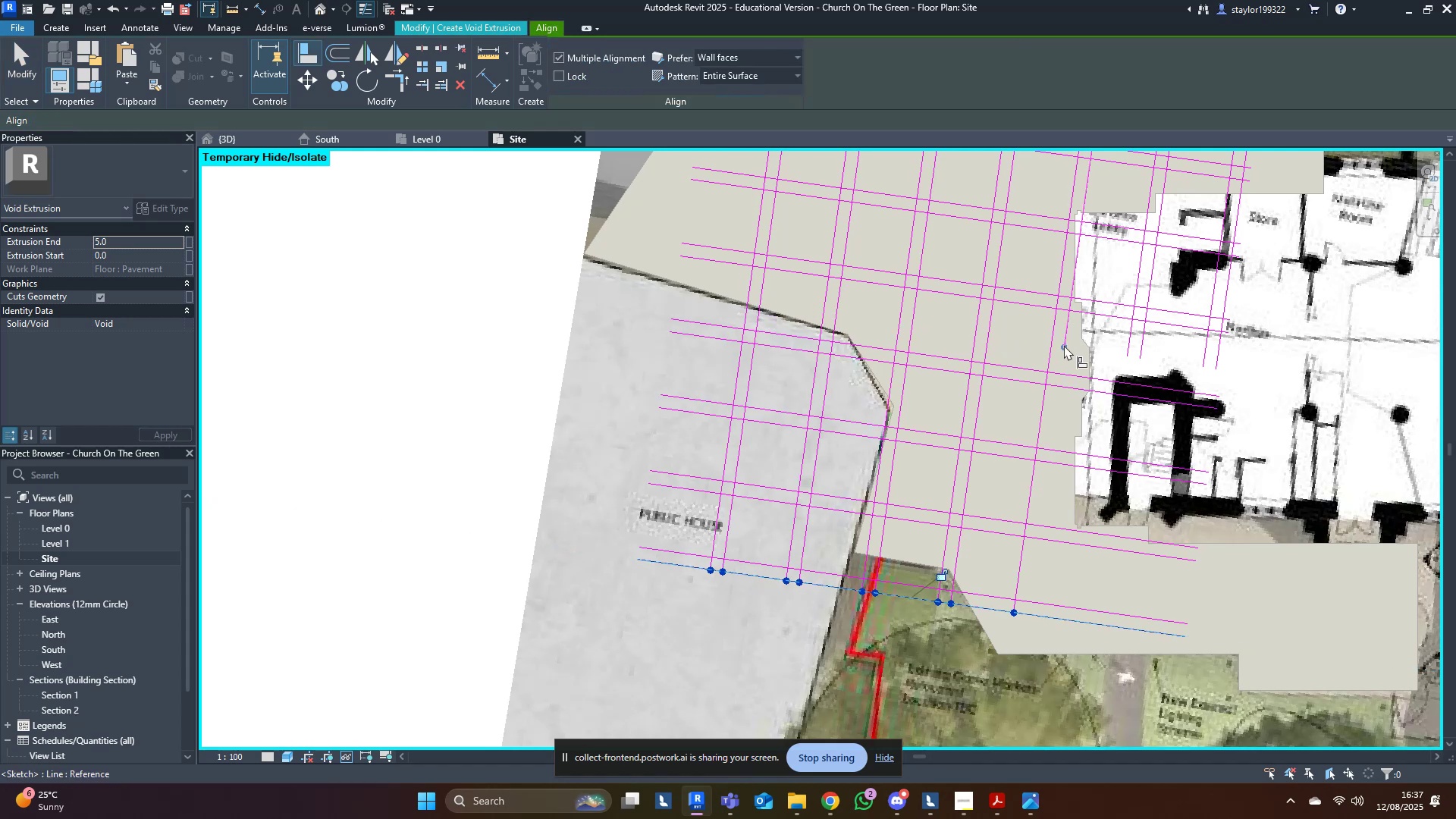 
double_click([1068, 345])
 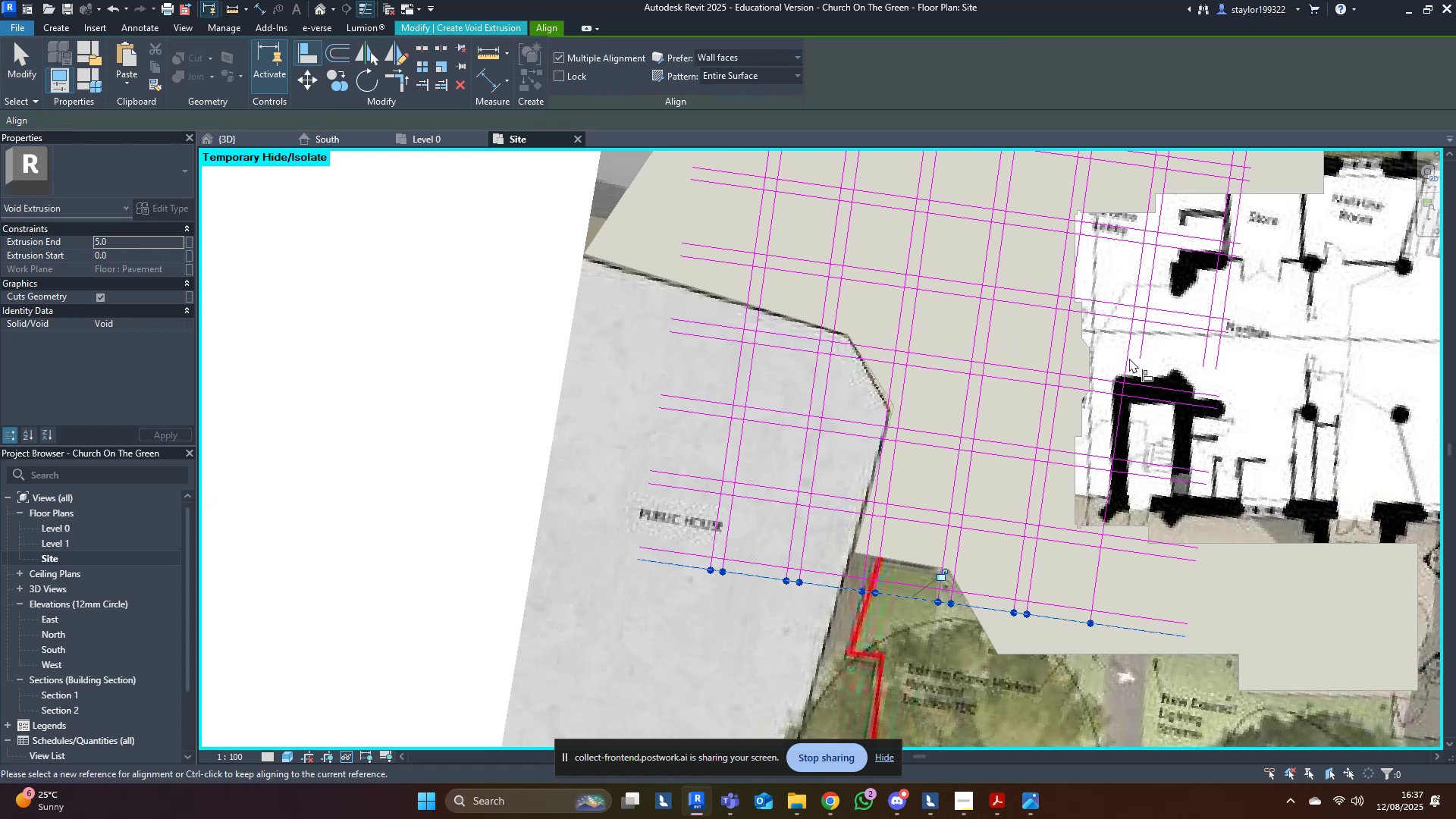 
double_click([1142, 359])
 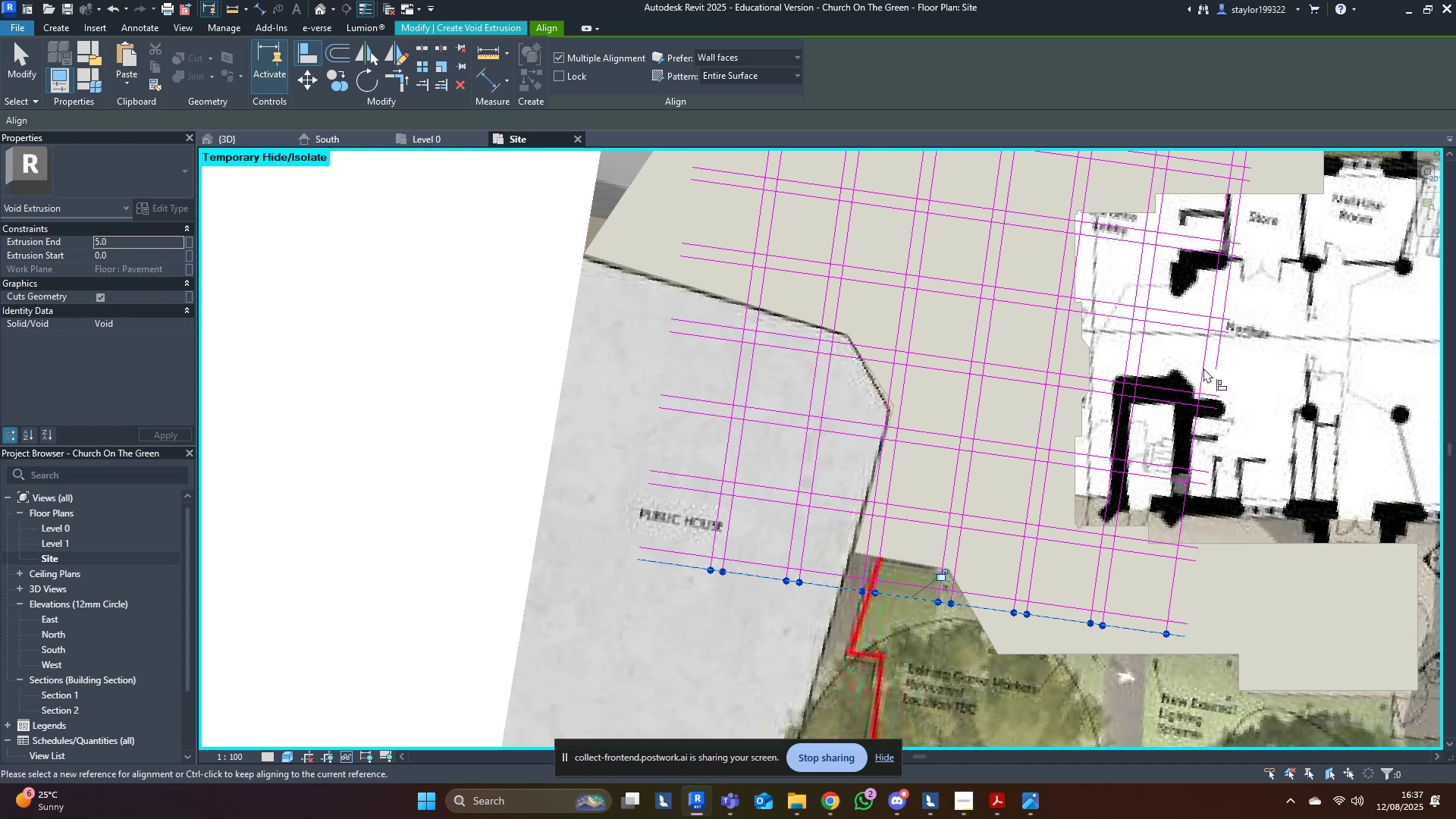 
double_click([1211, 370])
 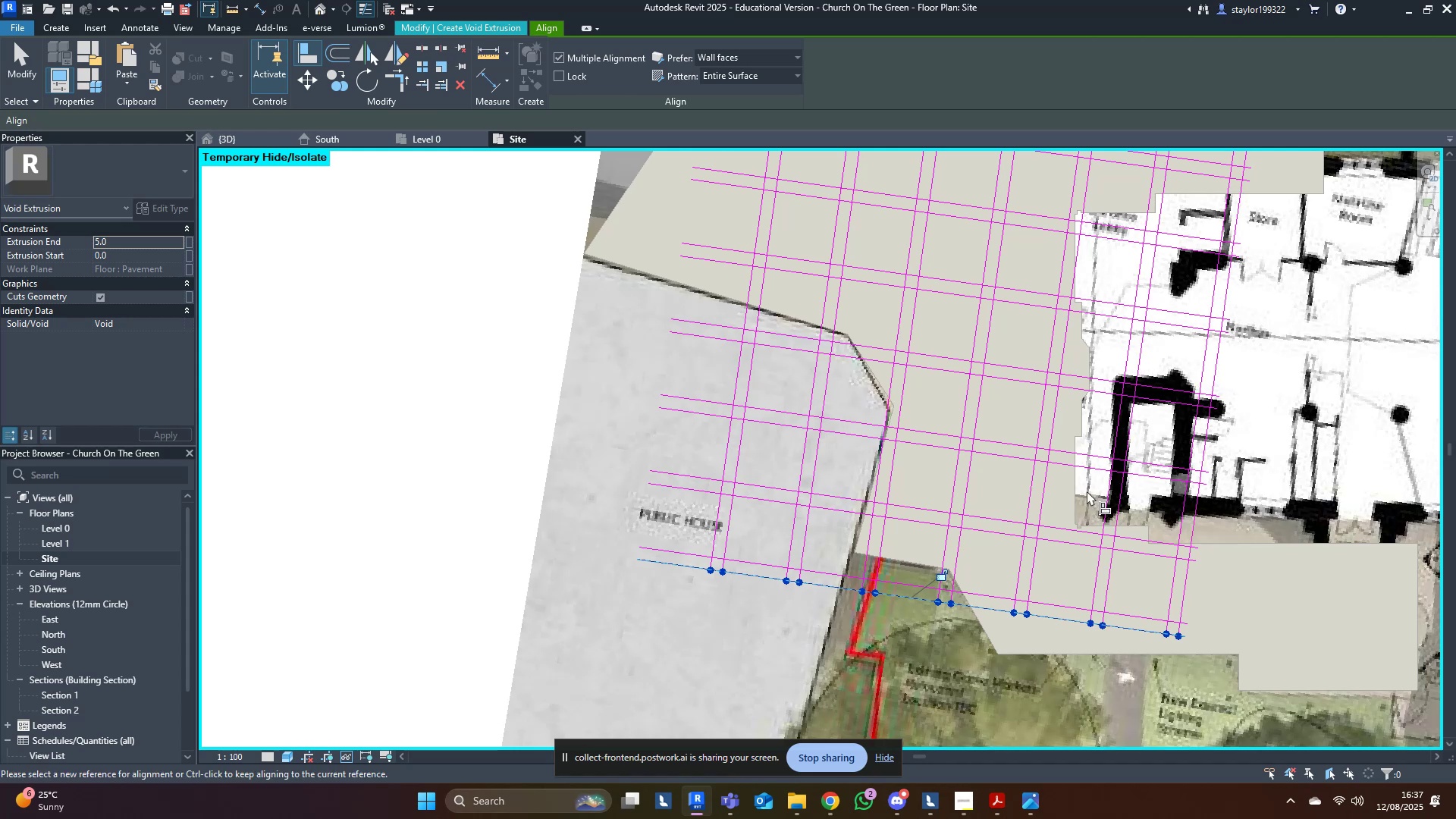 
scroll: coordinate [814, 424], scroll_direction: down, amount: 5.0
 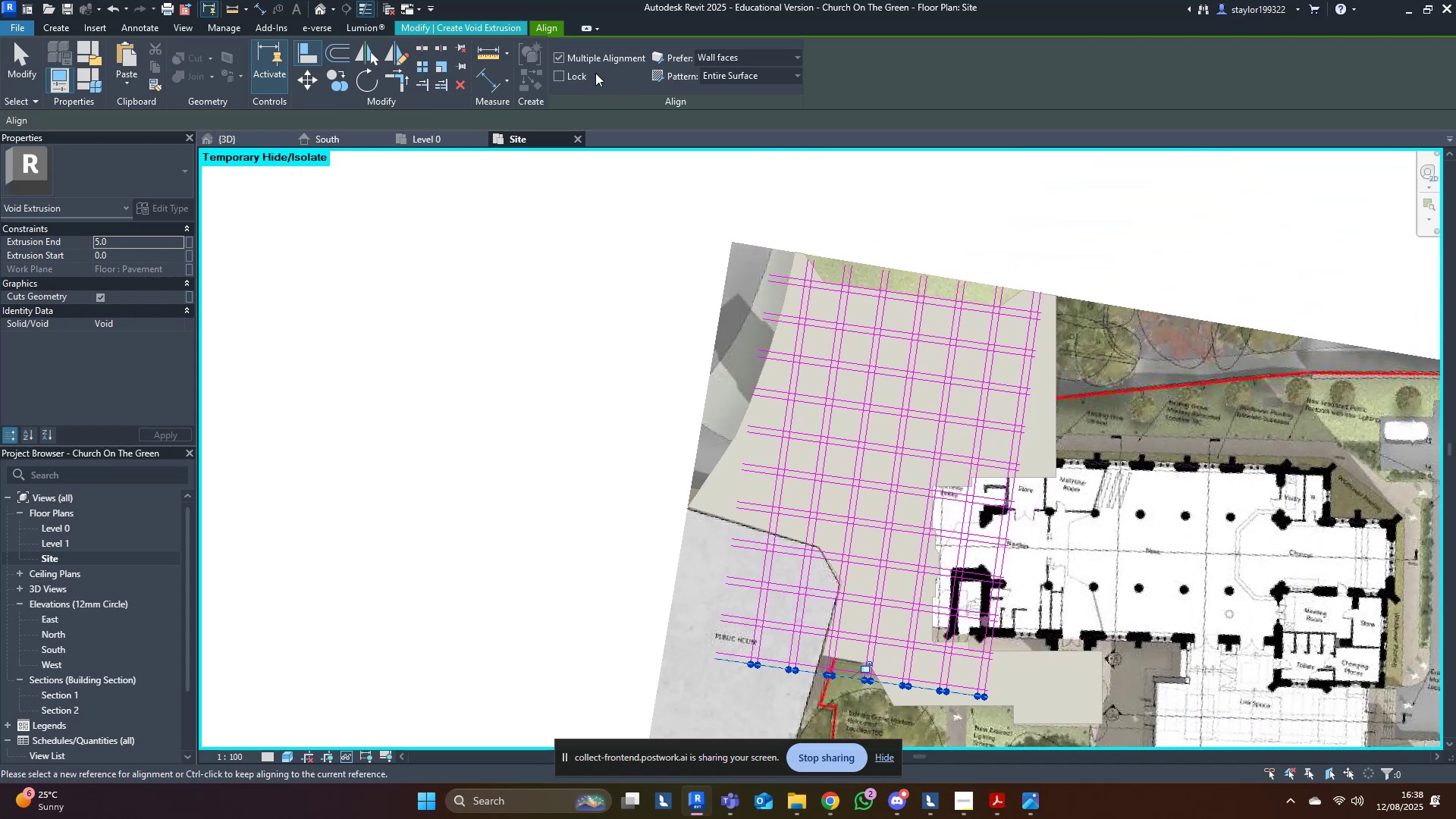 
middle_click([481, 329])
 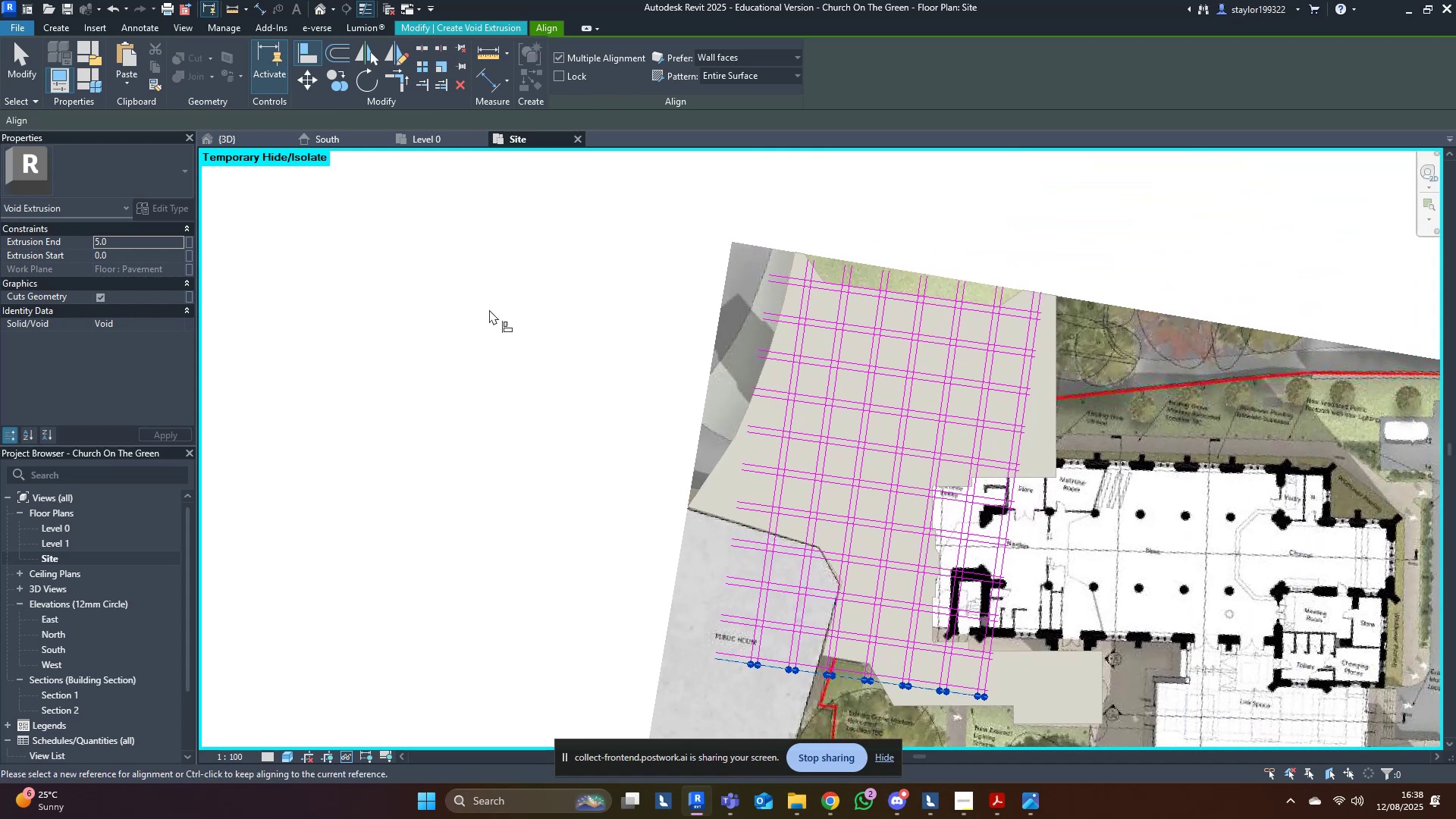 
key(Escape)
 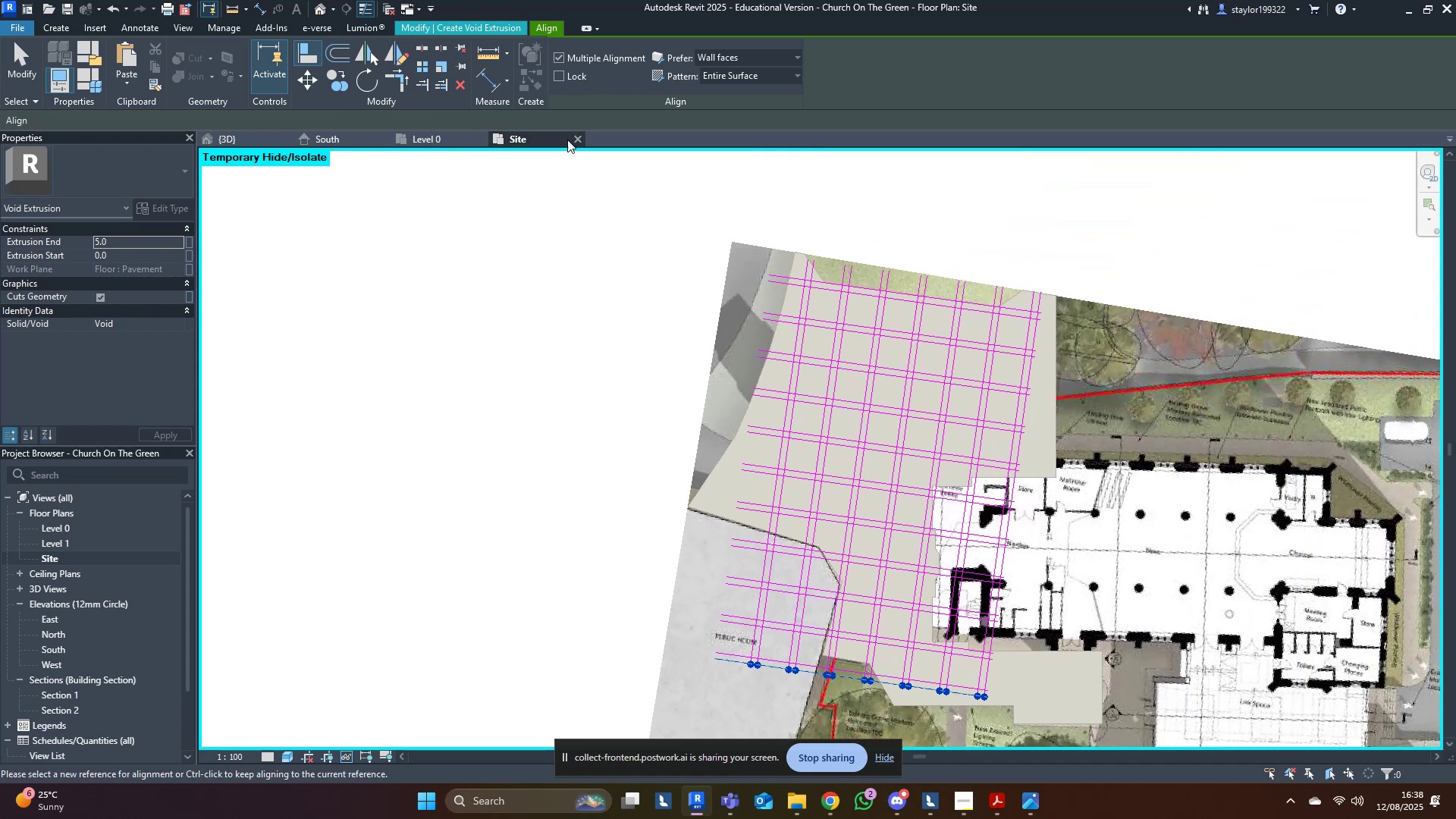 
left_click([555, 228])
 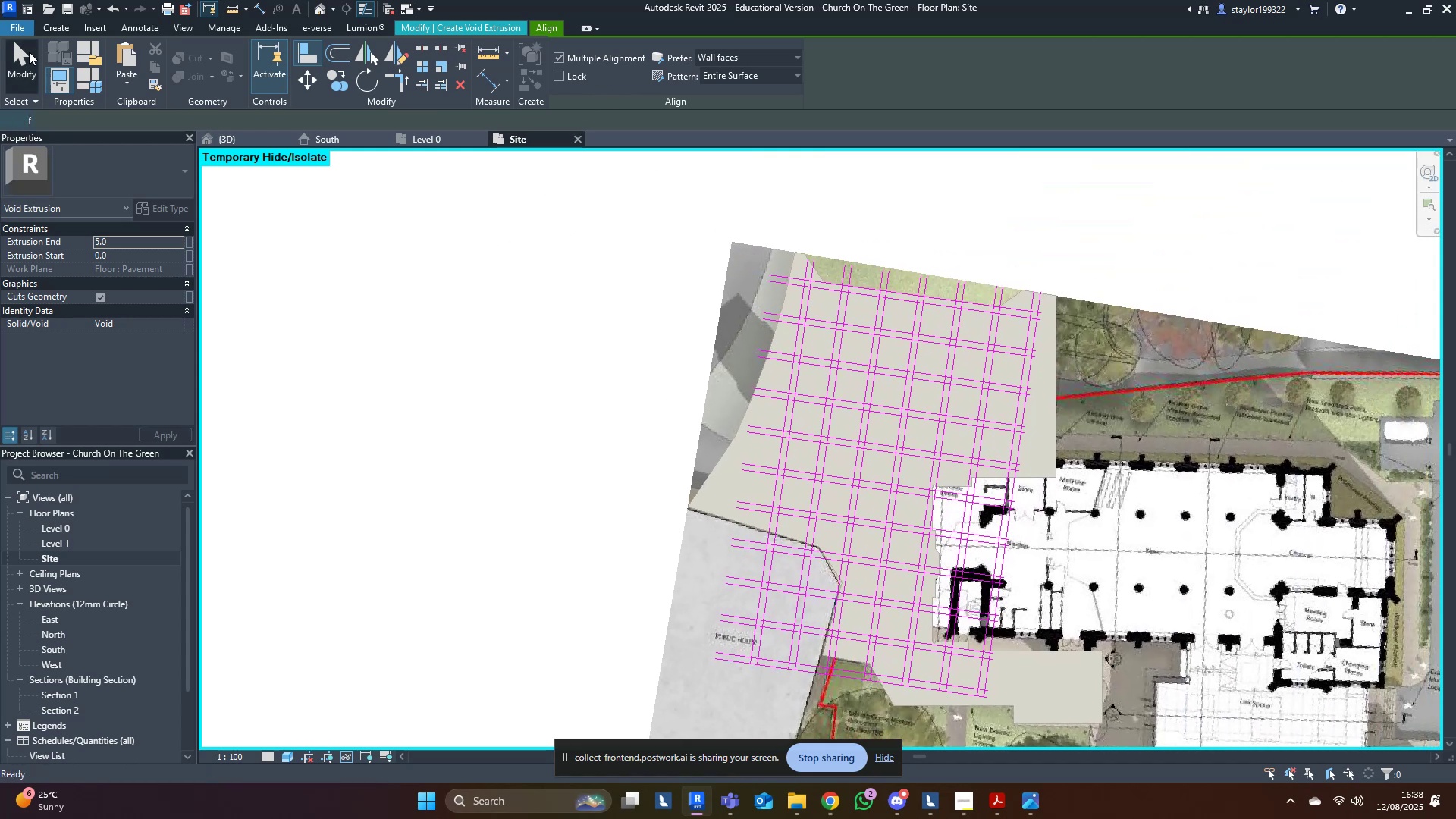 
double_click([419, 246])
 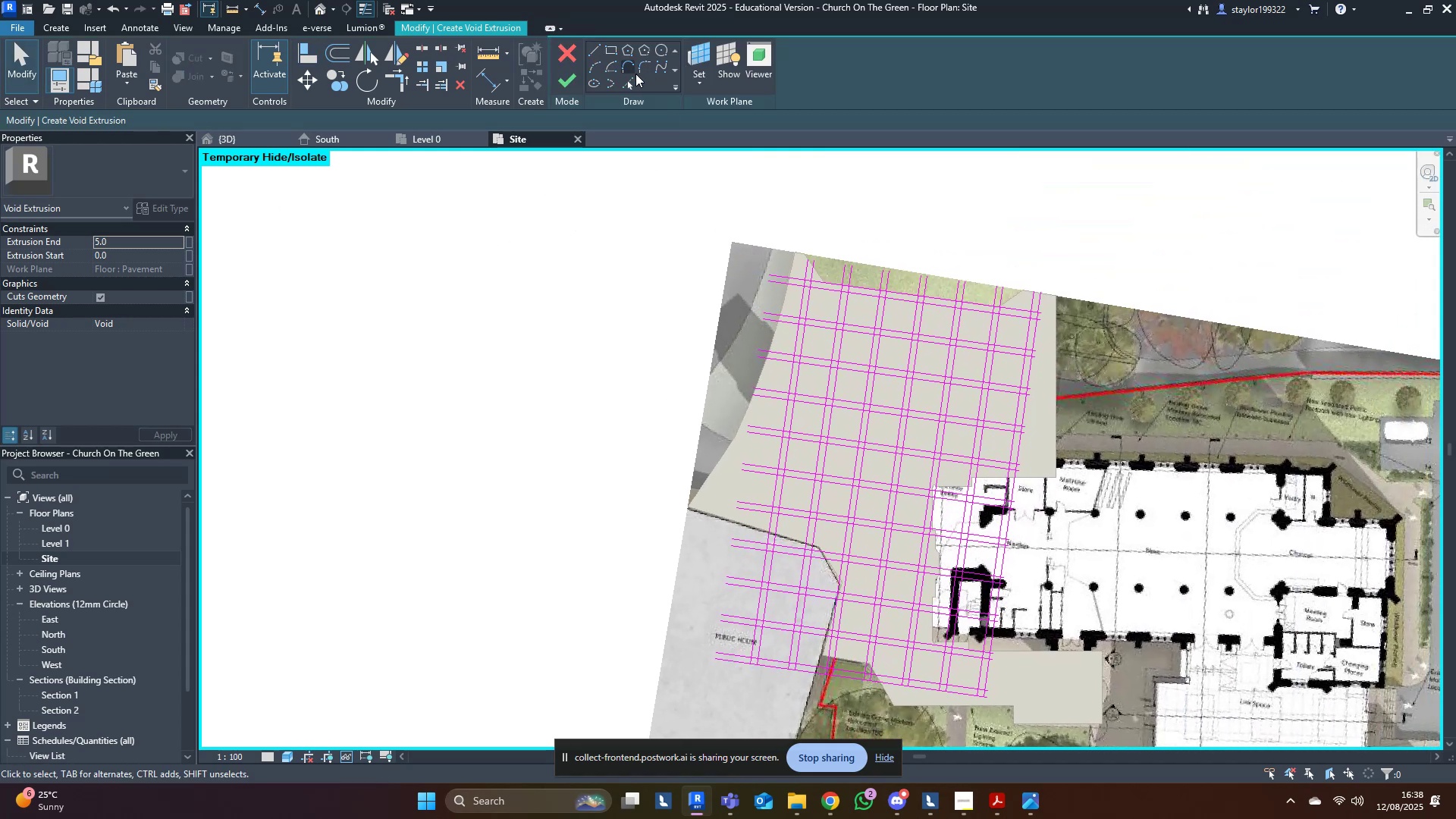 
left_click([635, 74])
 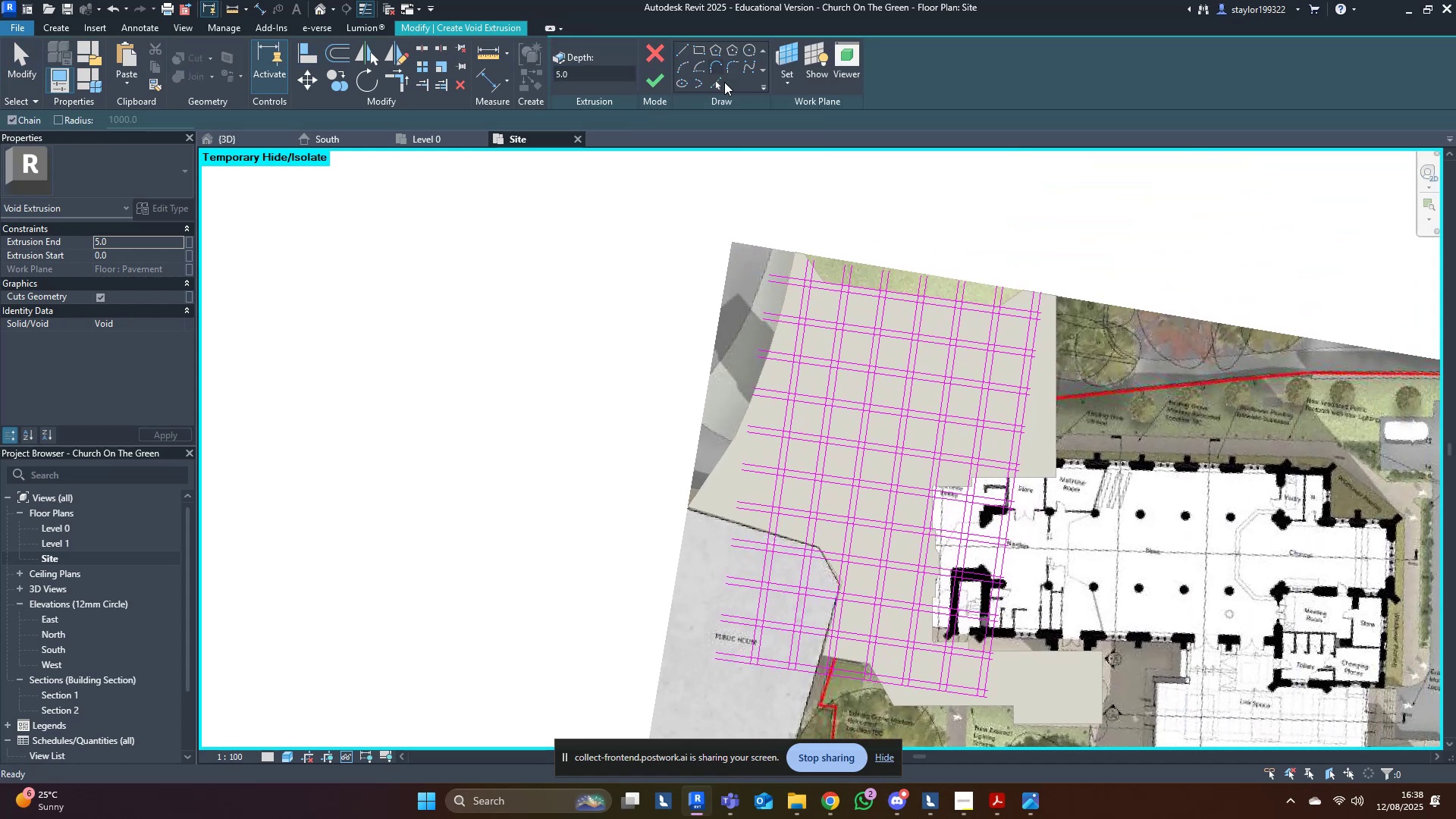 
left_click([707, 86])
 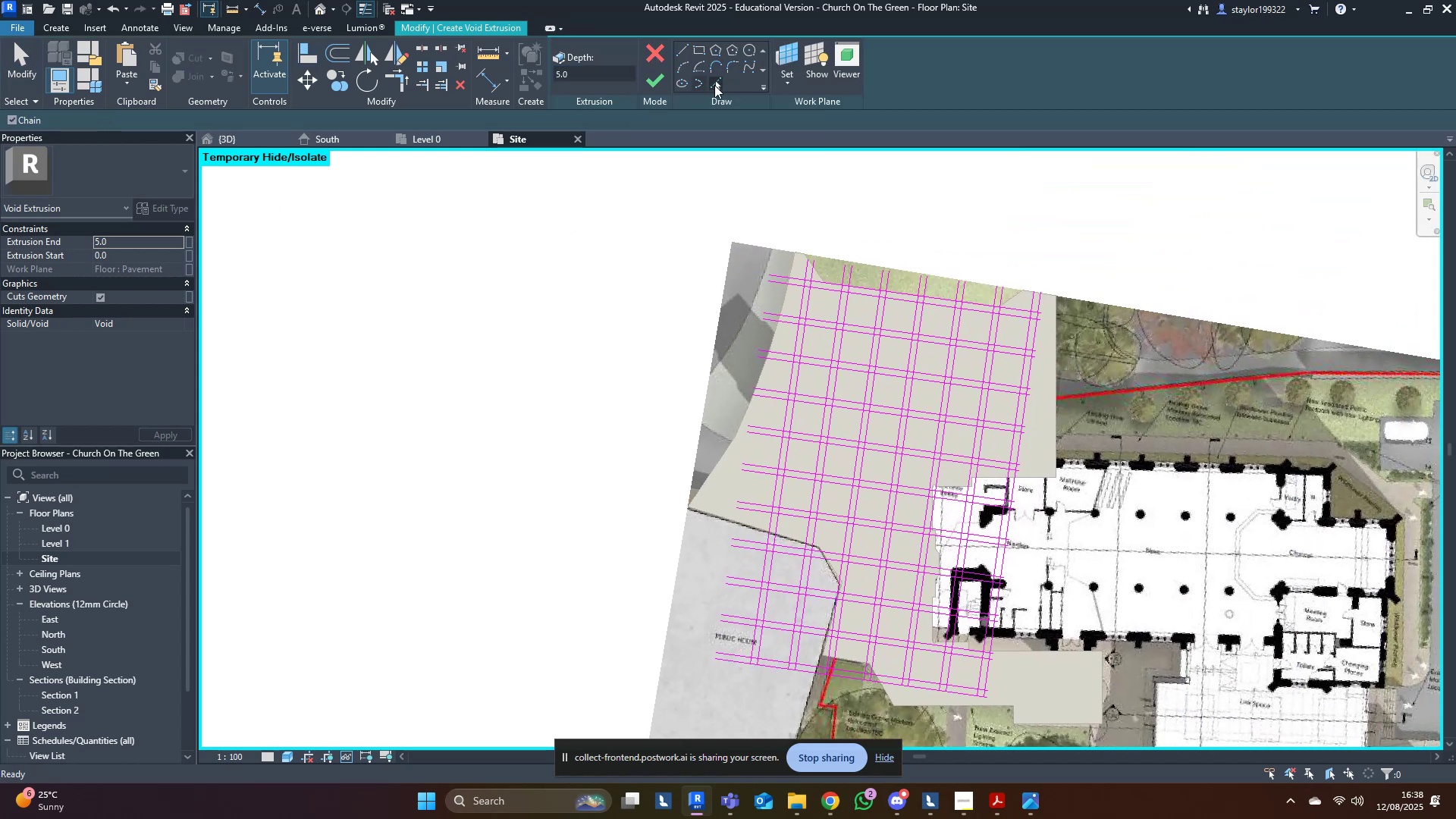 
left_click([714, 85])
 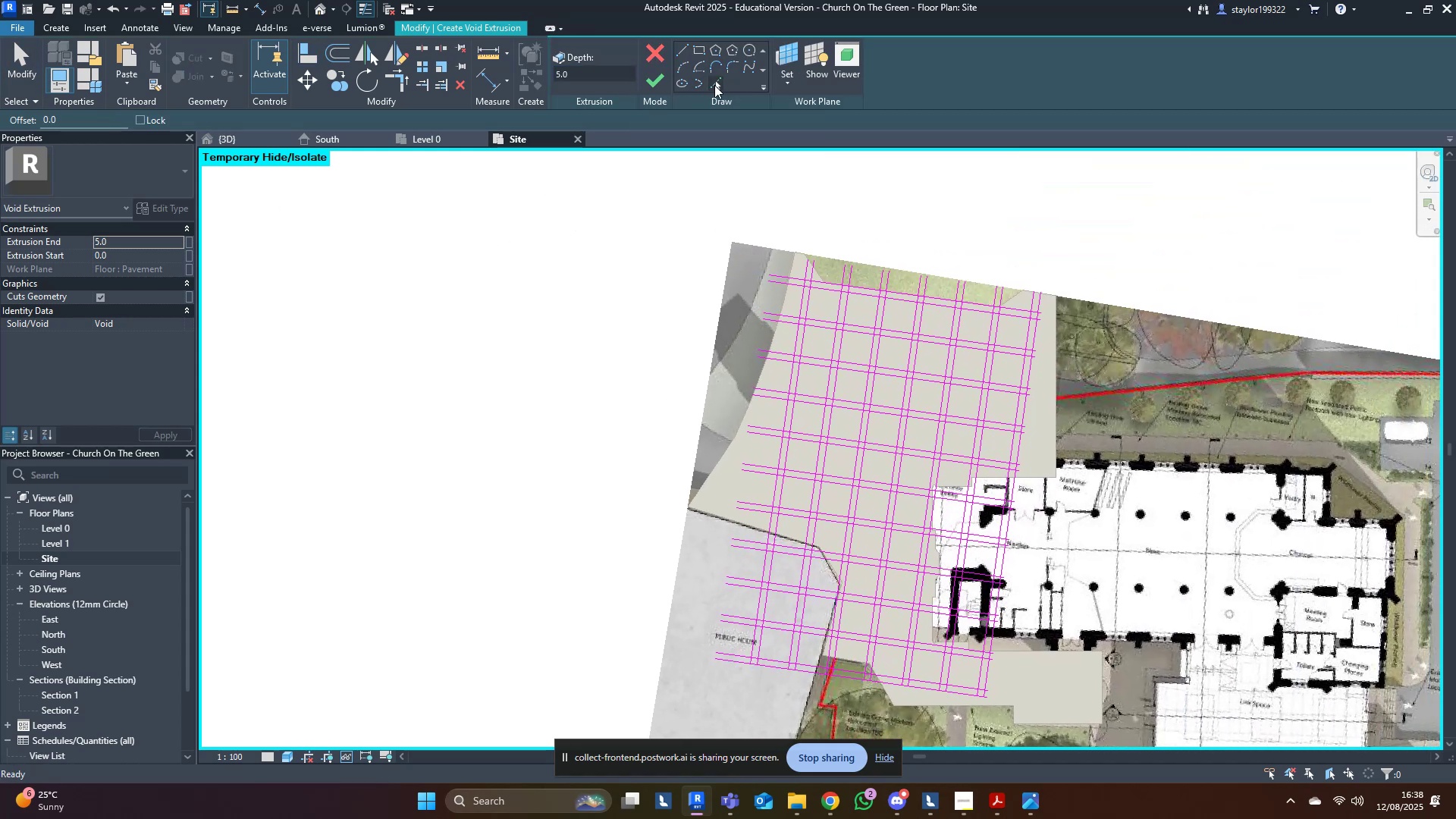 
scroll: coordinate [999, 287], scroll_direction: up, amount: 3.0
 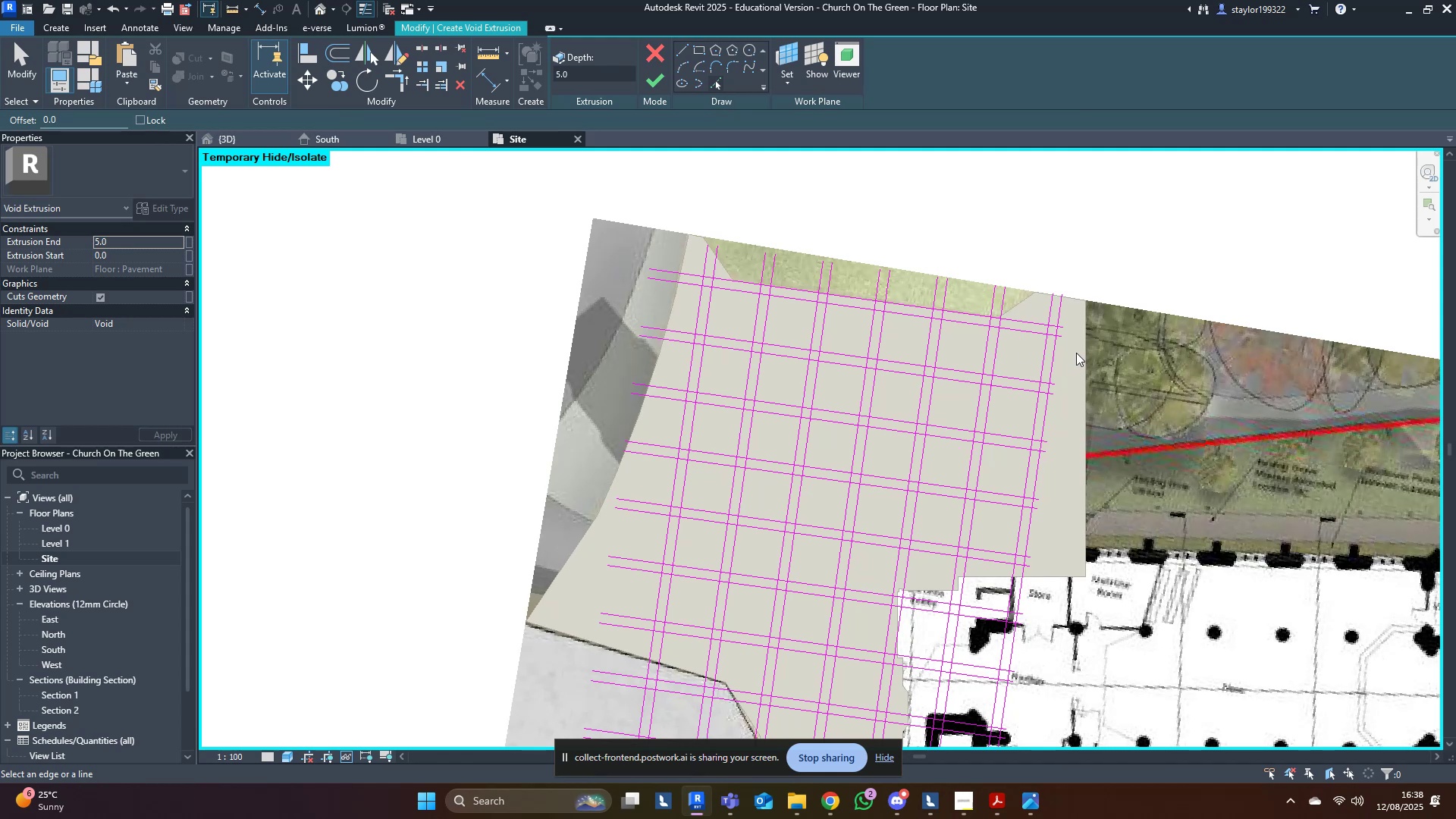 
key(Tab)
 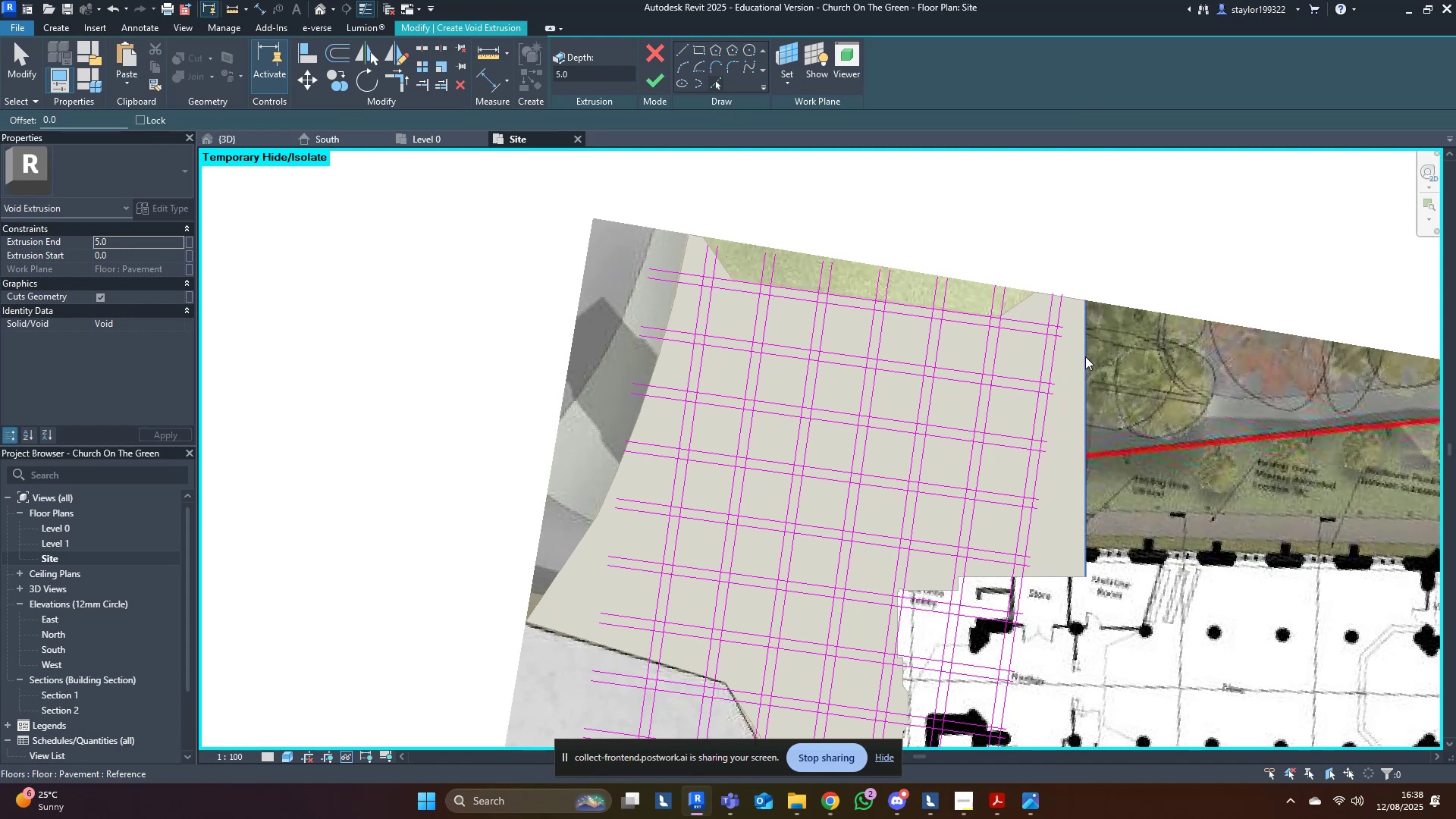 
key(Tab)
 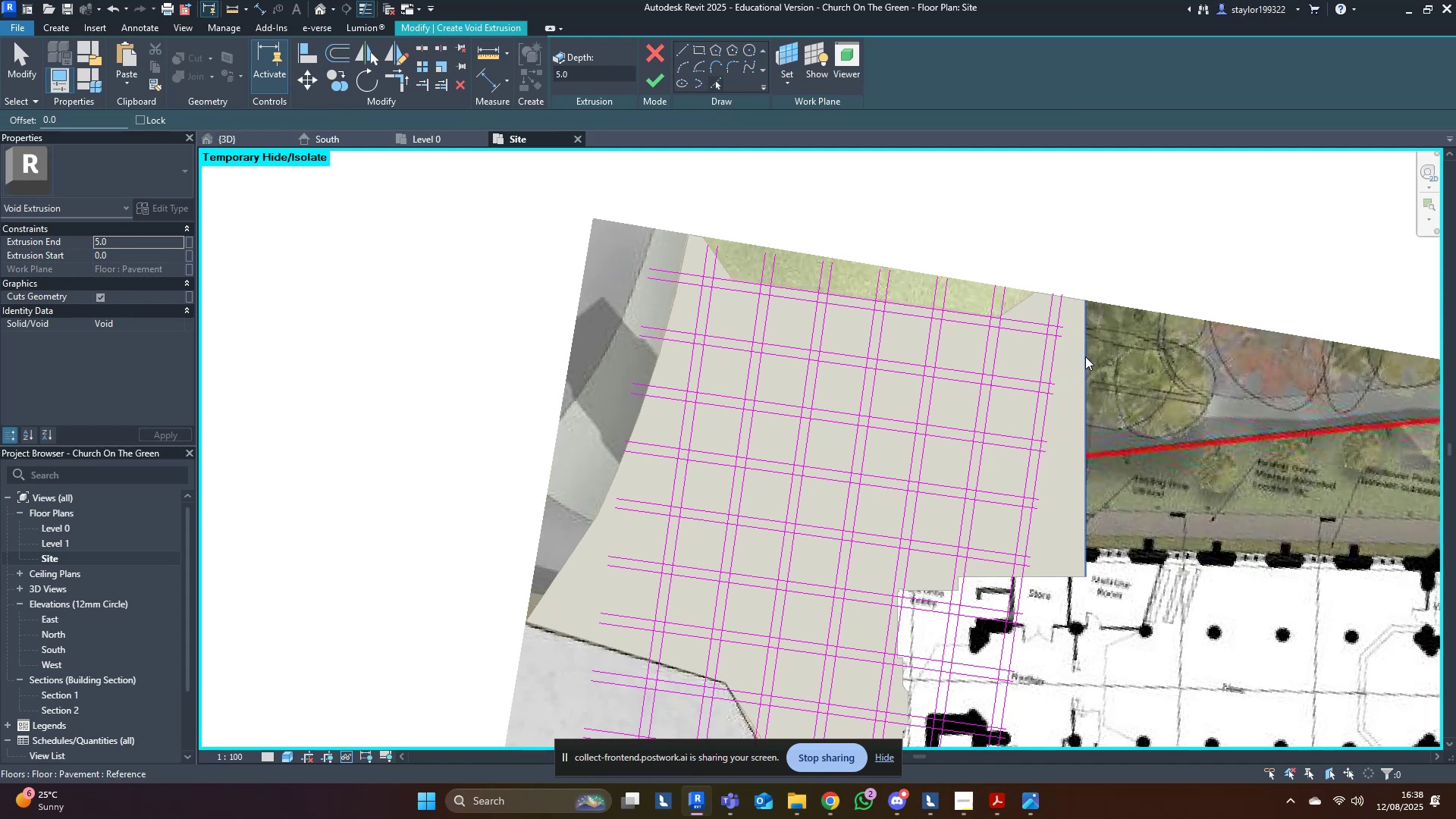 
key(Tab)
 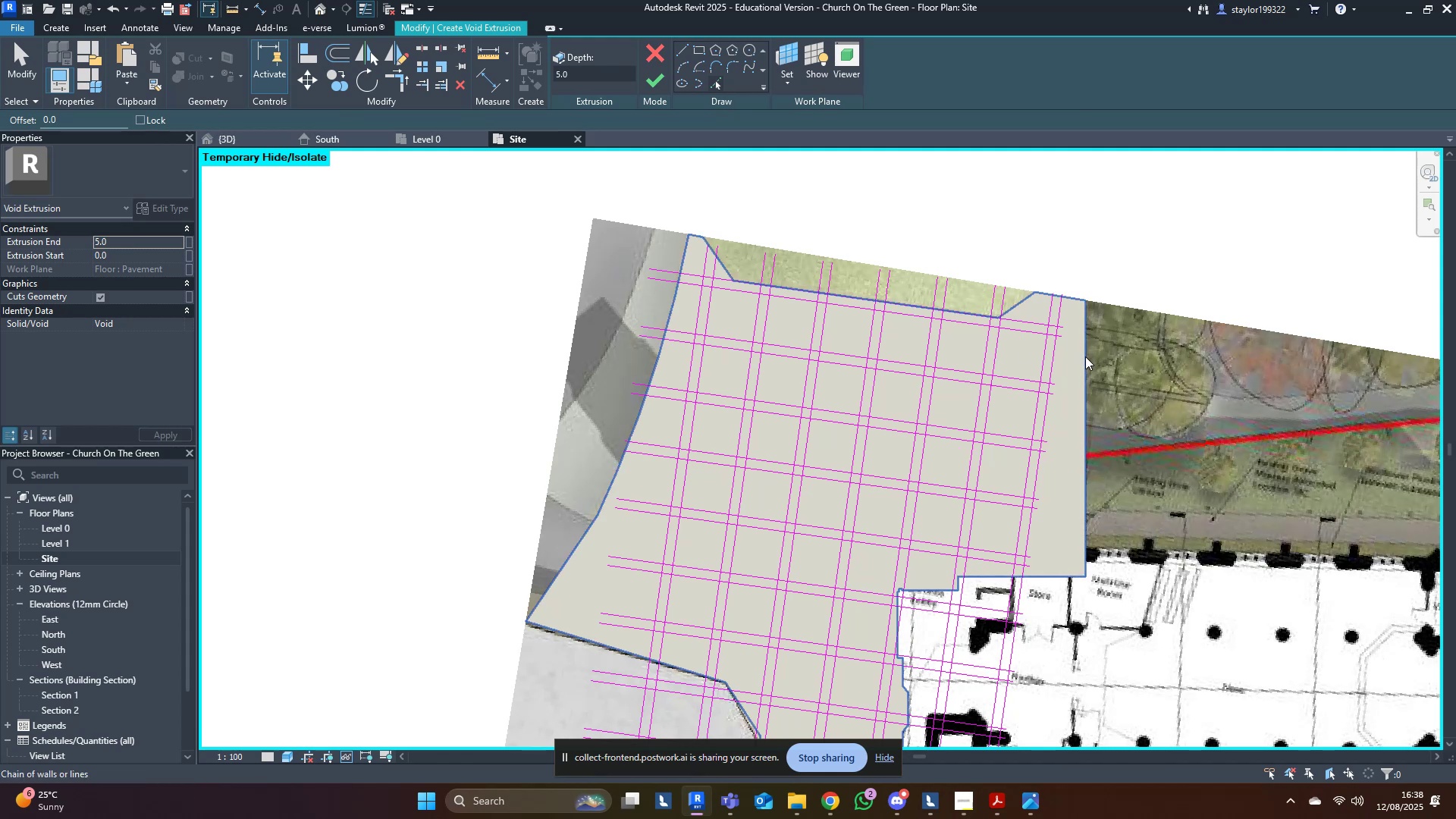 
left_click([1085, 356])
 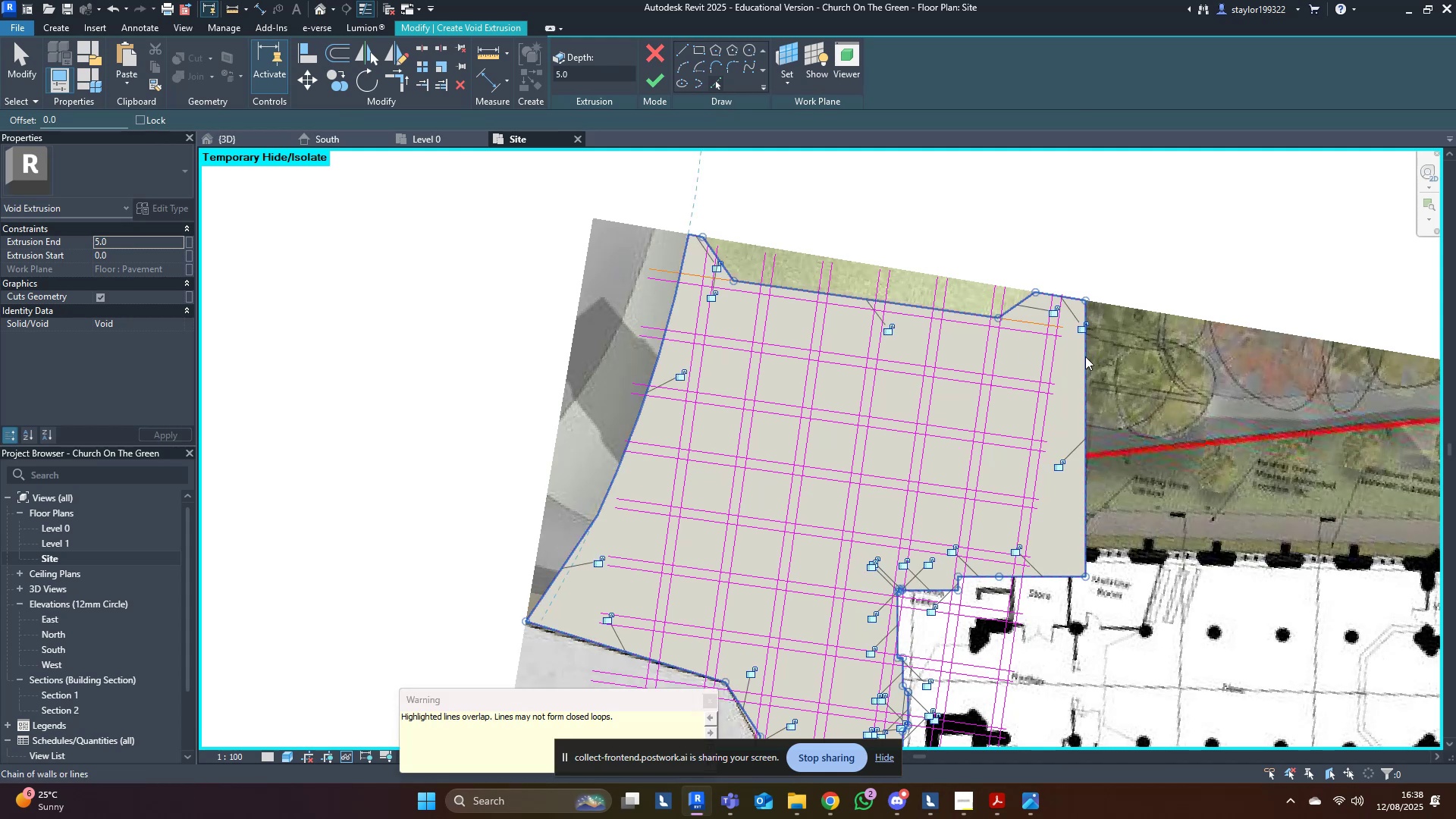 
key(Escape)
key(Escape)
type(al)
 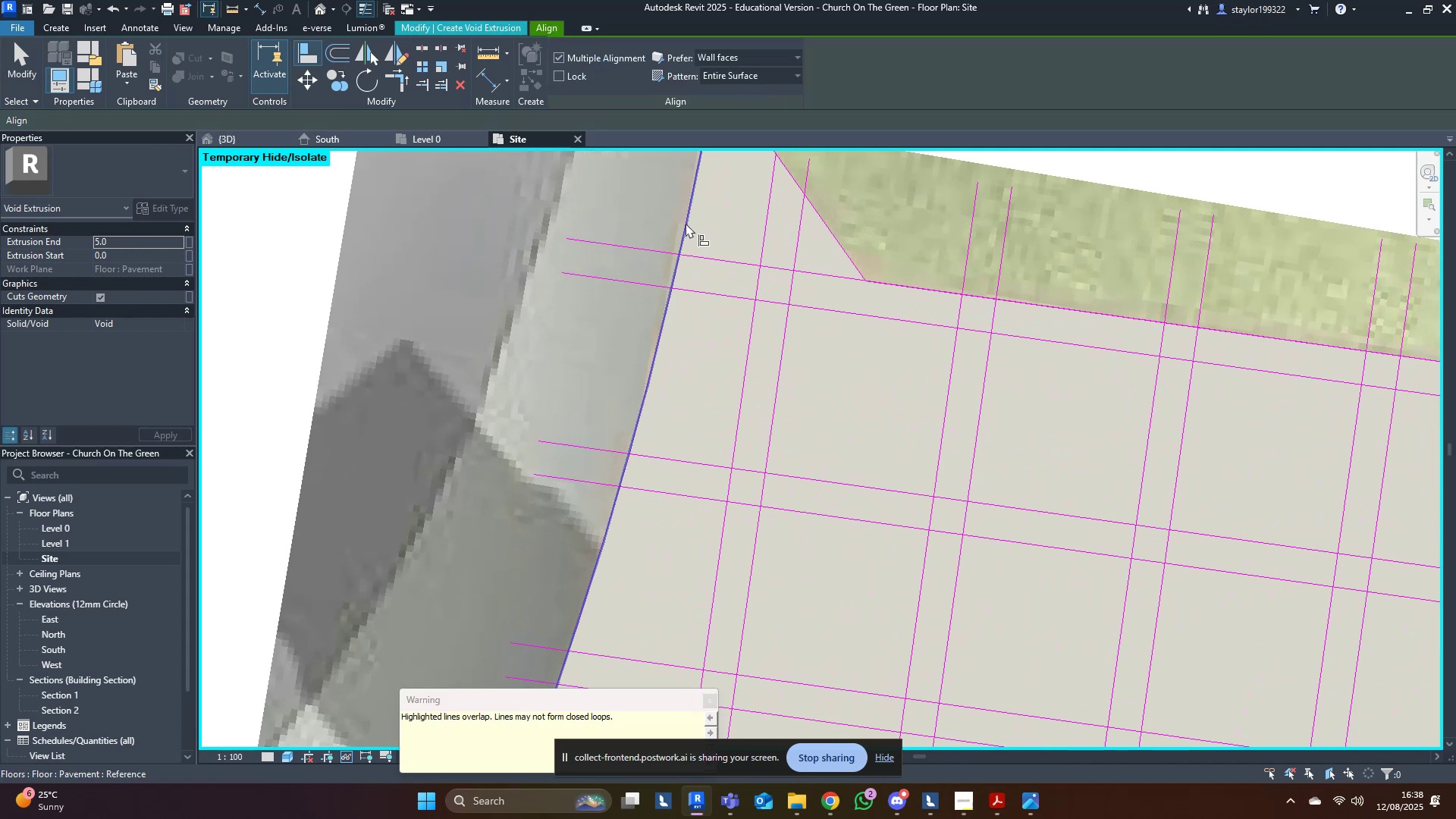 
scroll: coordinate [681, 265], scroll_direction: up, amount: 9.0
 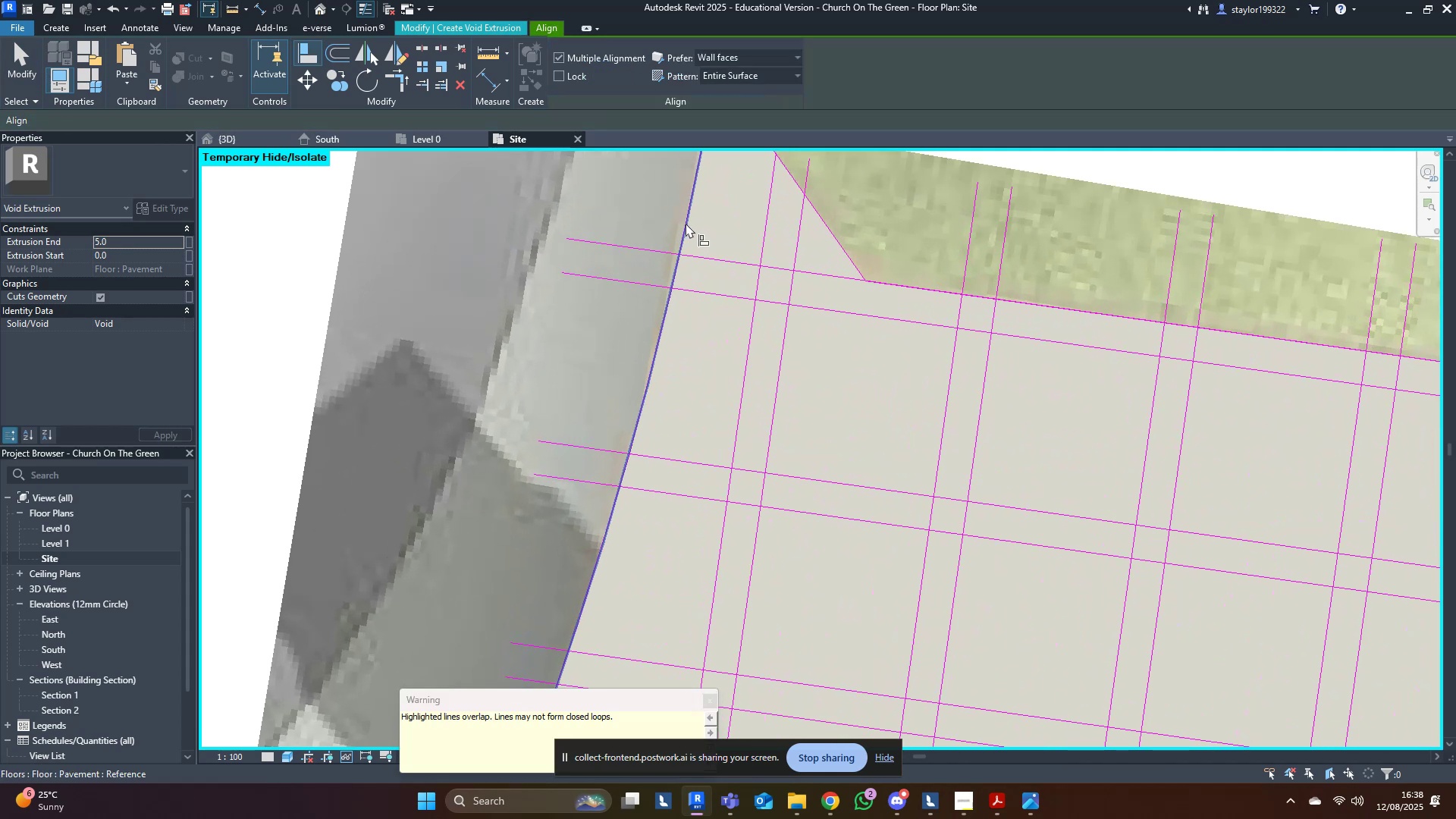 
left_click([686, 223])
 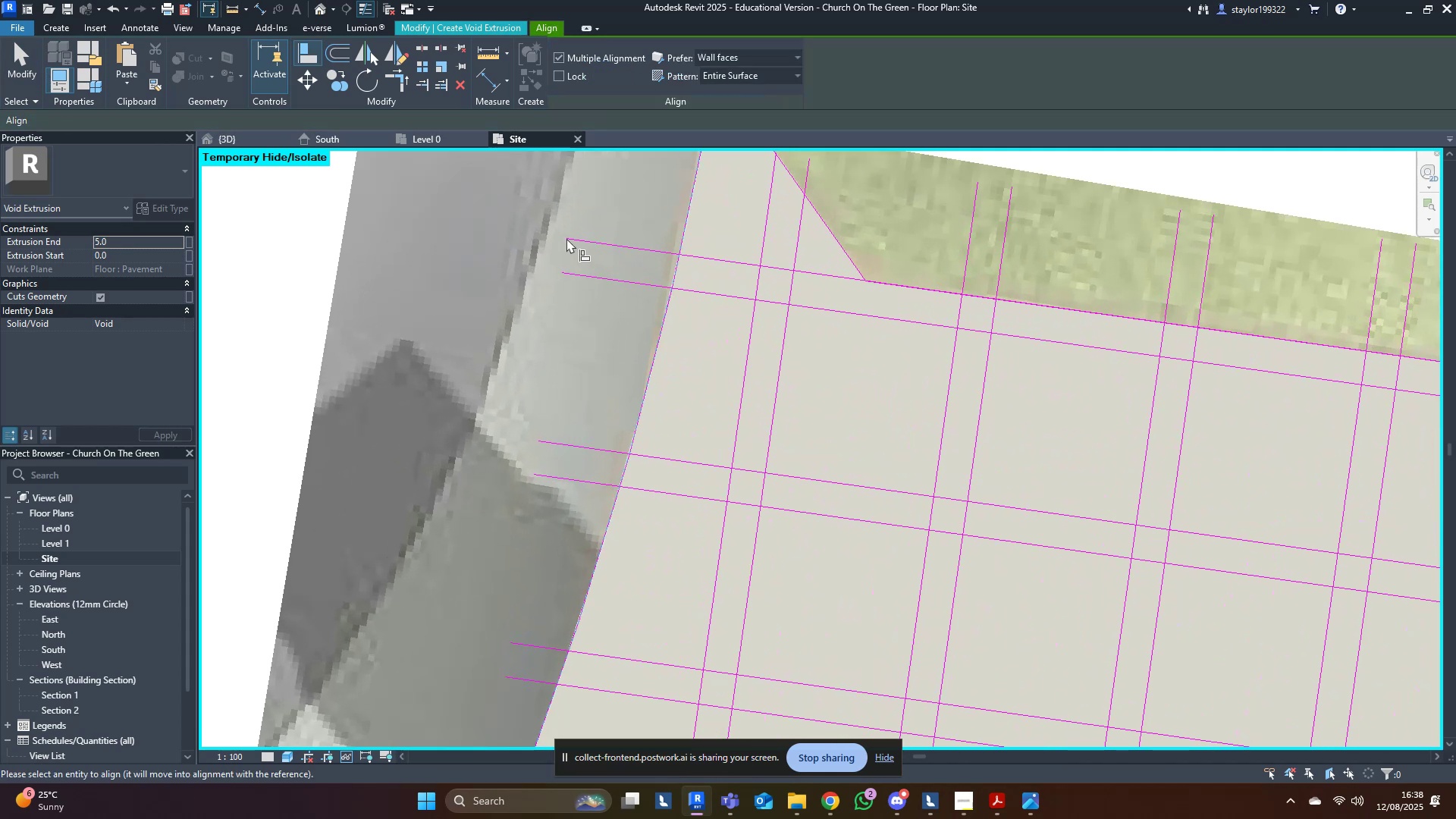 
middle_click([567, 239])
 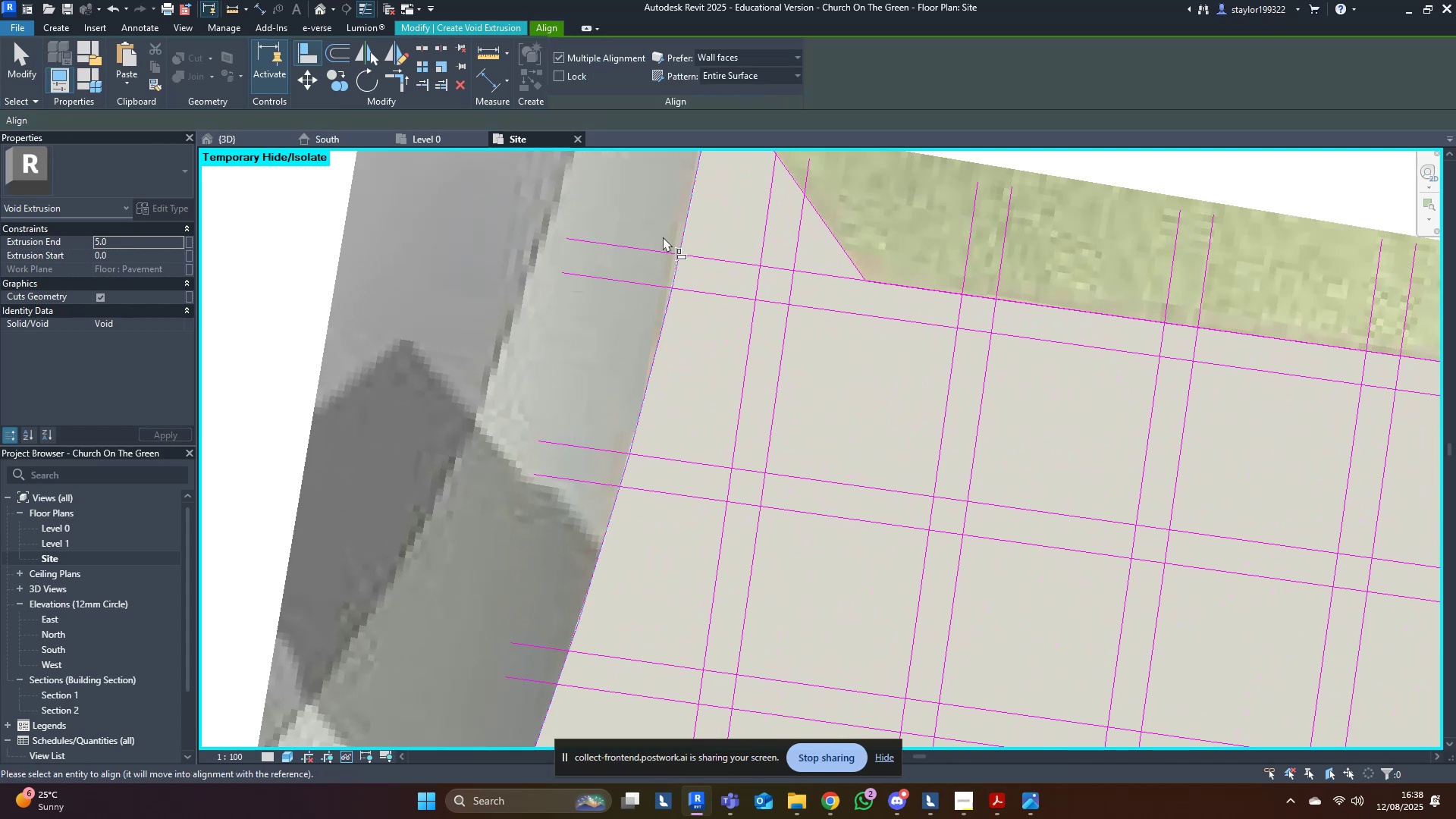 
middle_click([605, 237])
 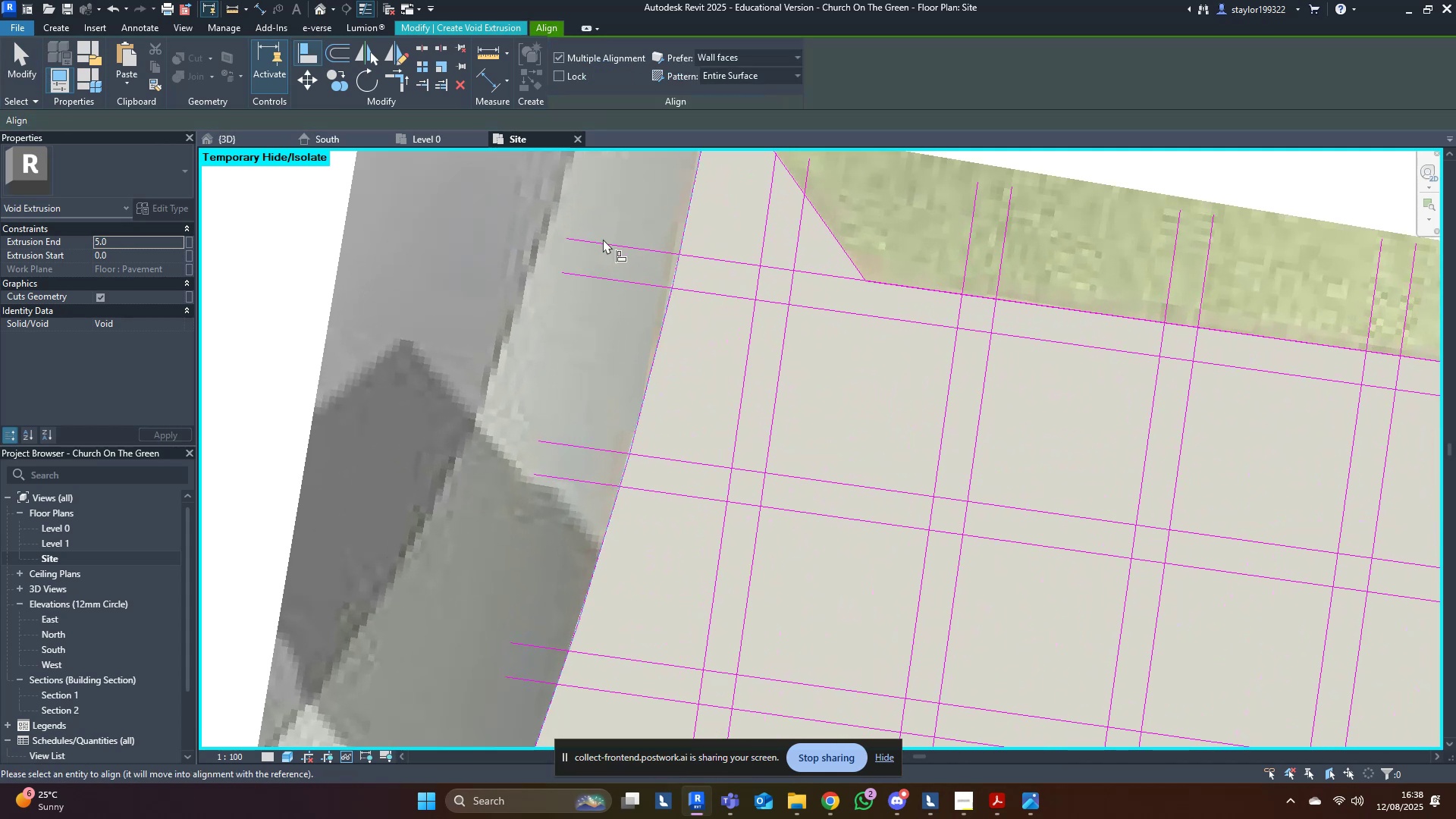 
key(Escape)
 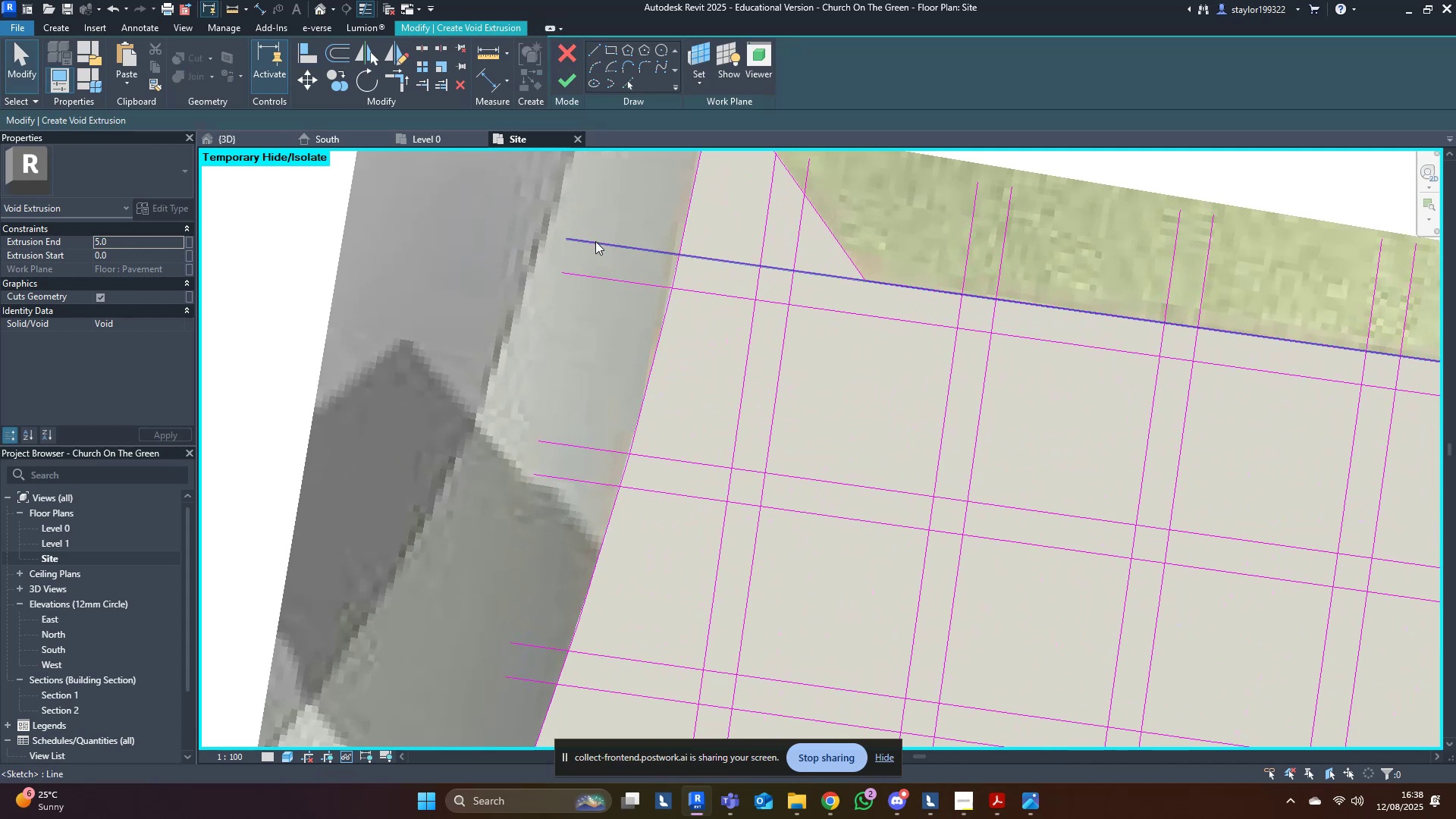 
left_click([595, 241])
 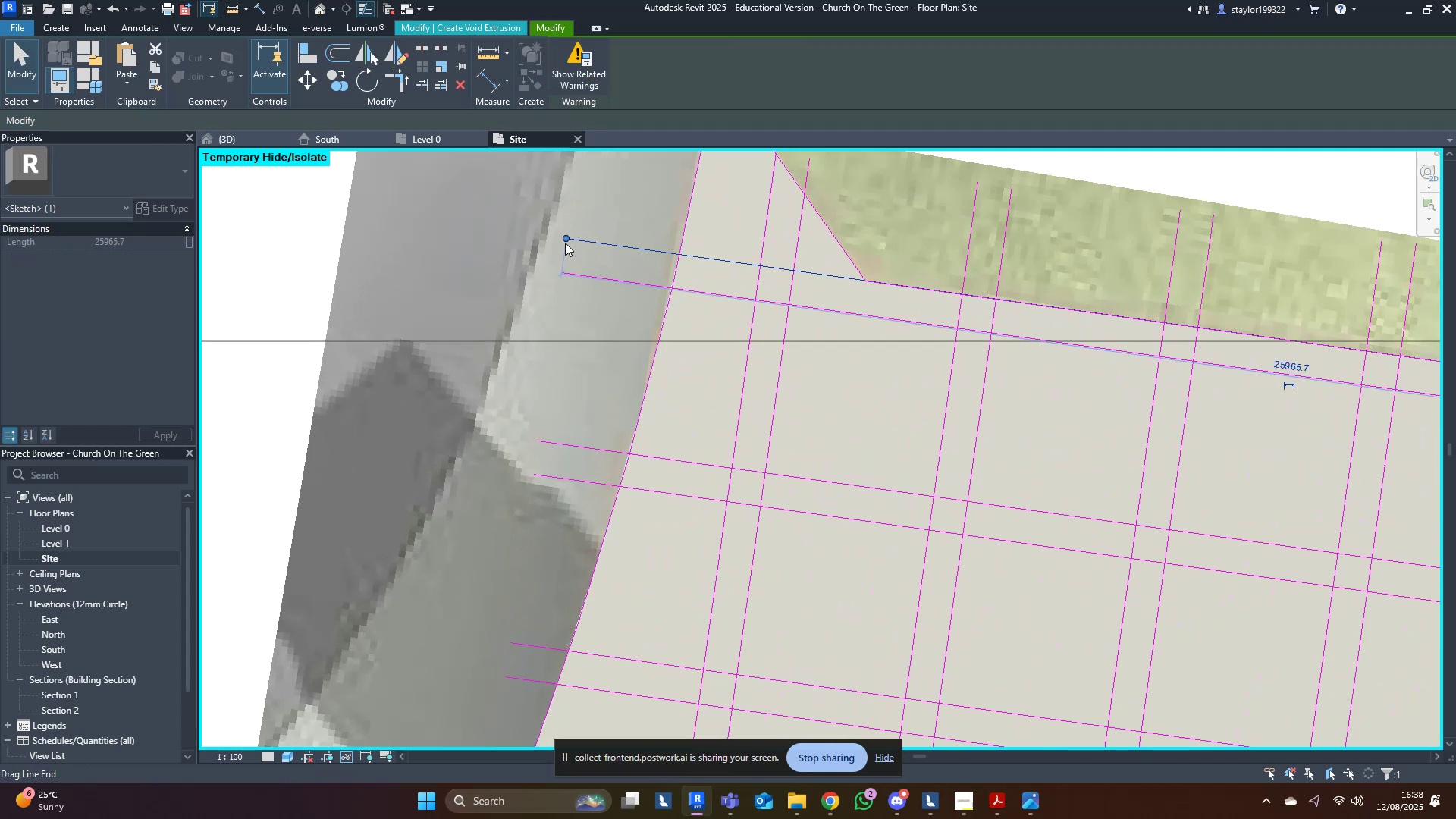 
left_click_drag(start_coordinate=[563, 240], to_coordinate=[682, 248])
 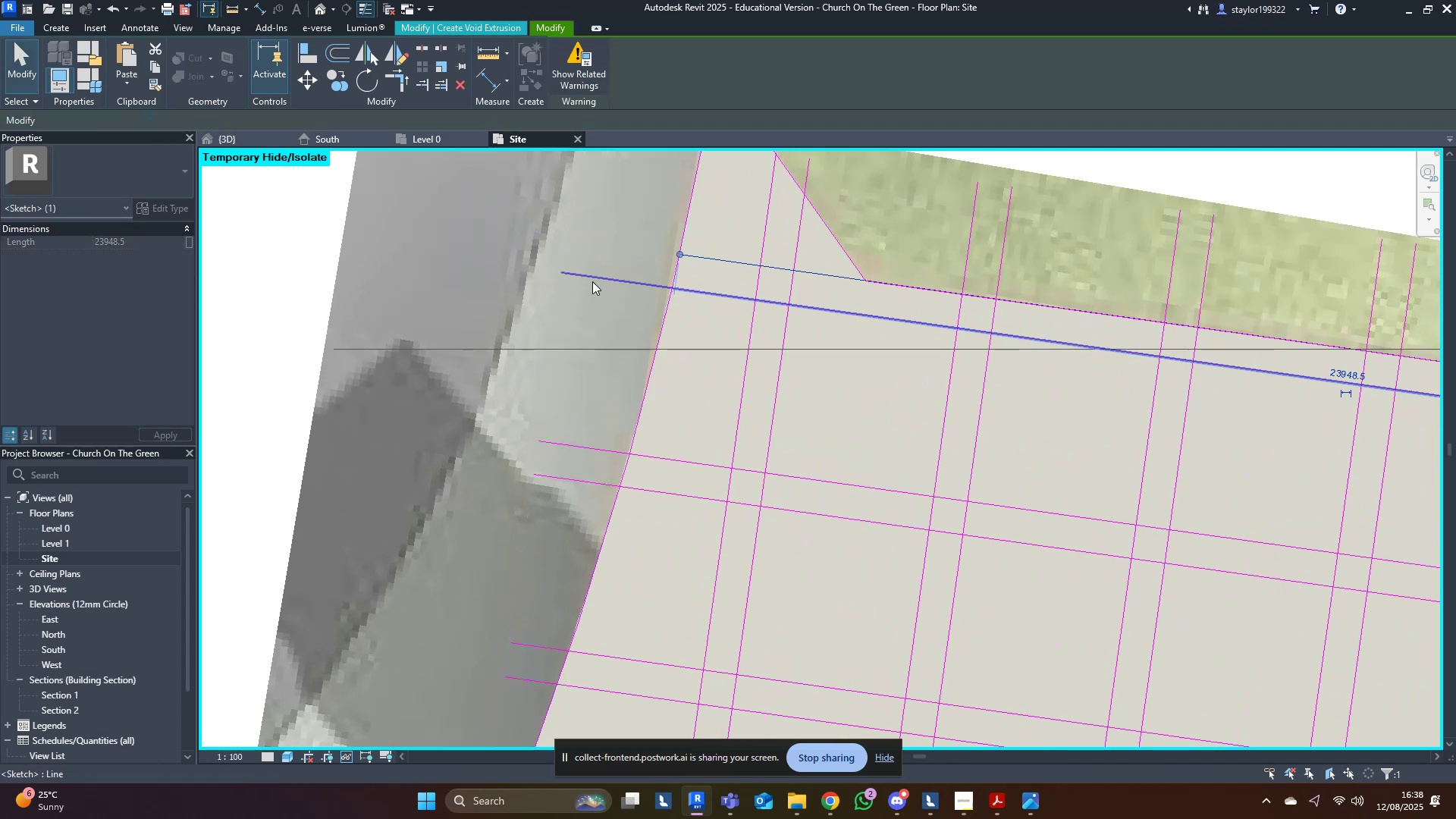 
hold_key(key=ShiftLeft, duration=0.62)
 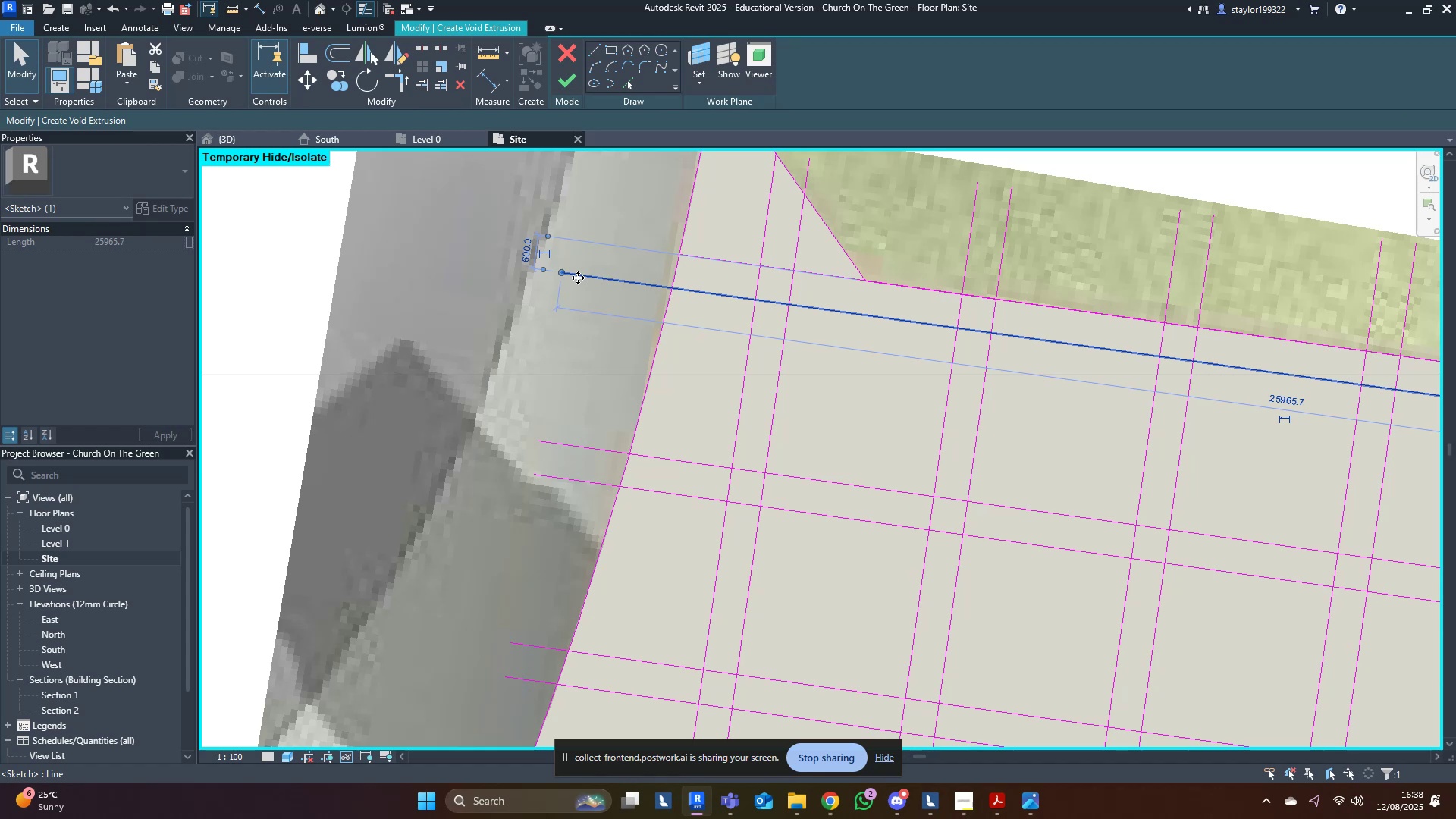 
hold_key(key=ShiftLeft, duration=0.96)
left_click_drag(start_coordinate=[594, 273], to_coordinate=[669, 287])
 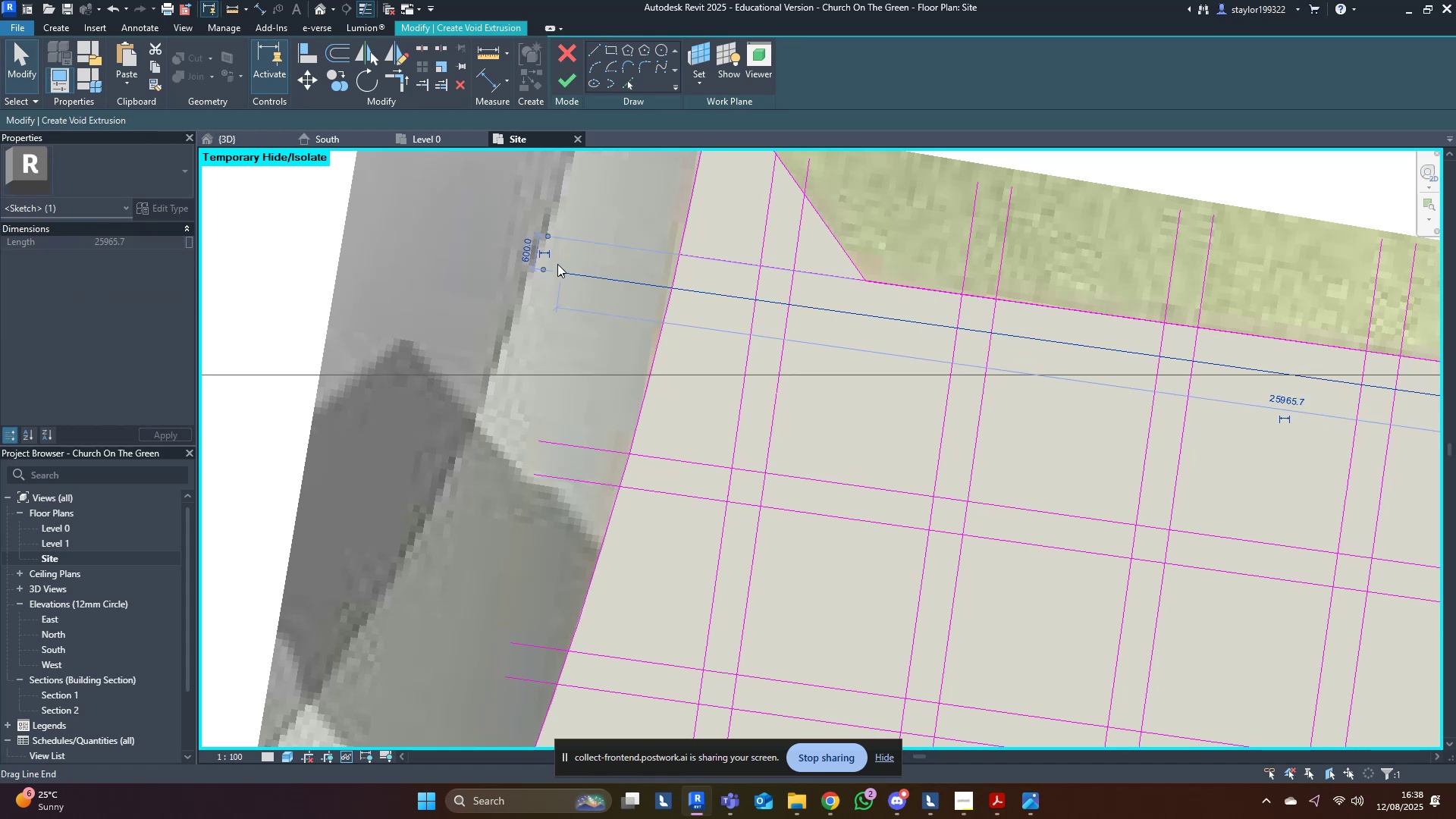 
key(Escape)
 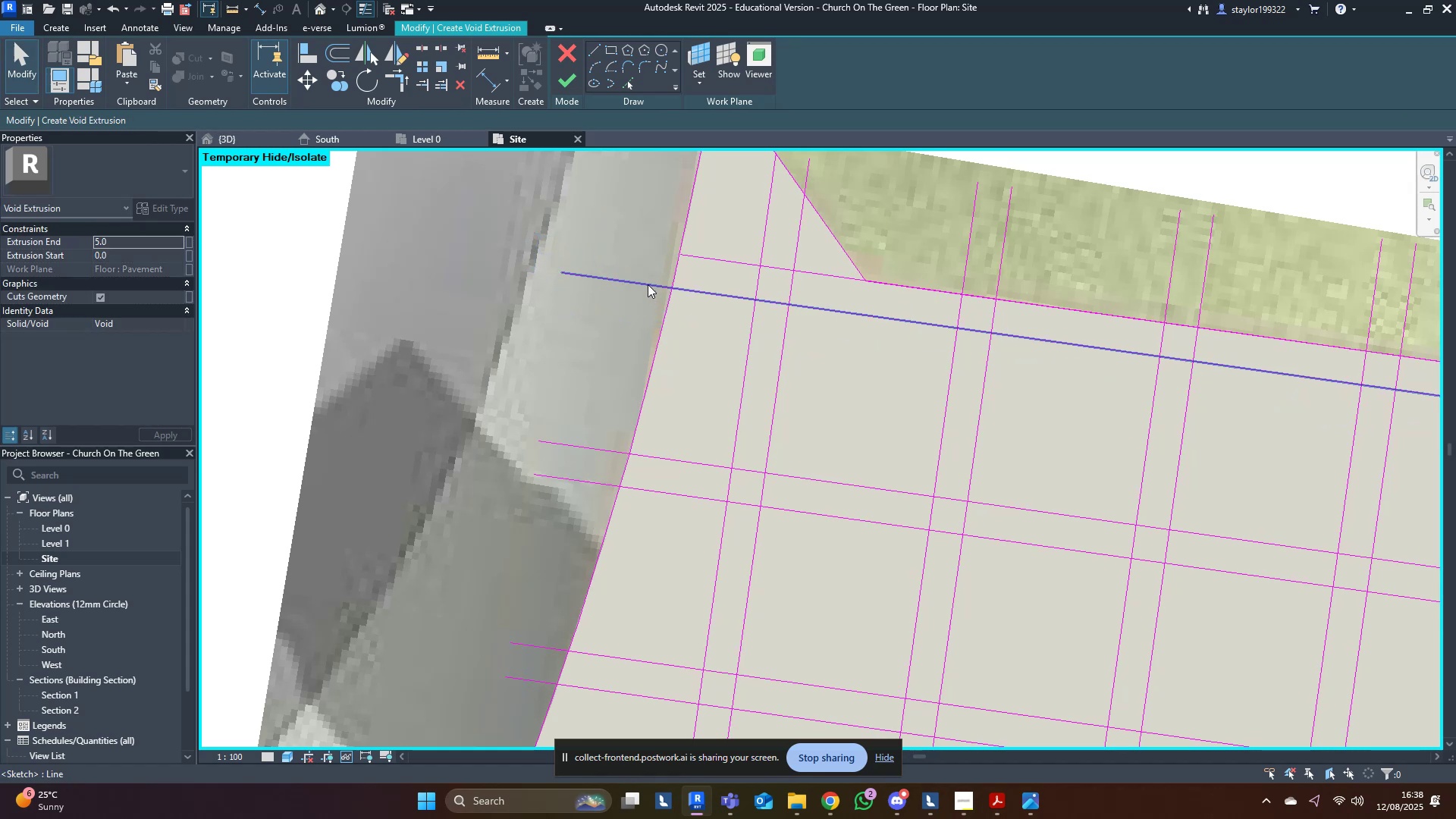 
left_click([648, 284])
 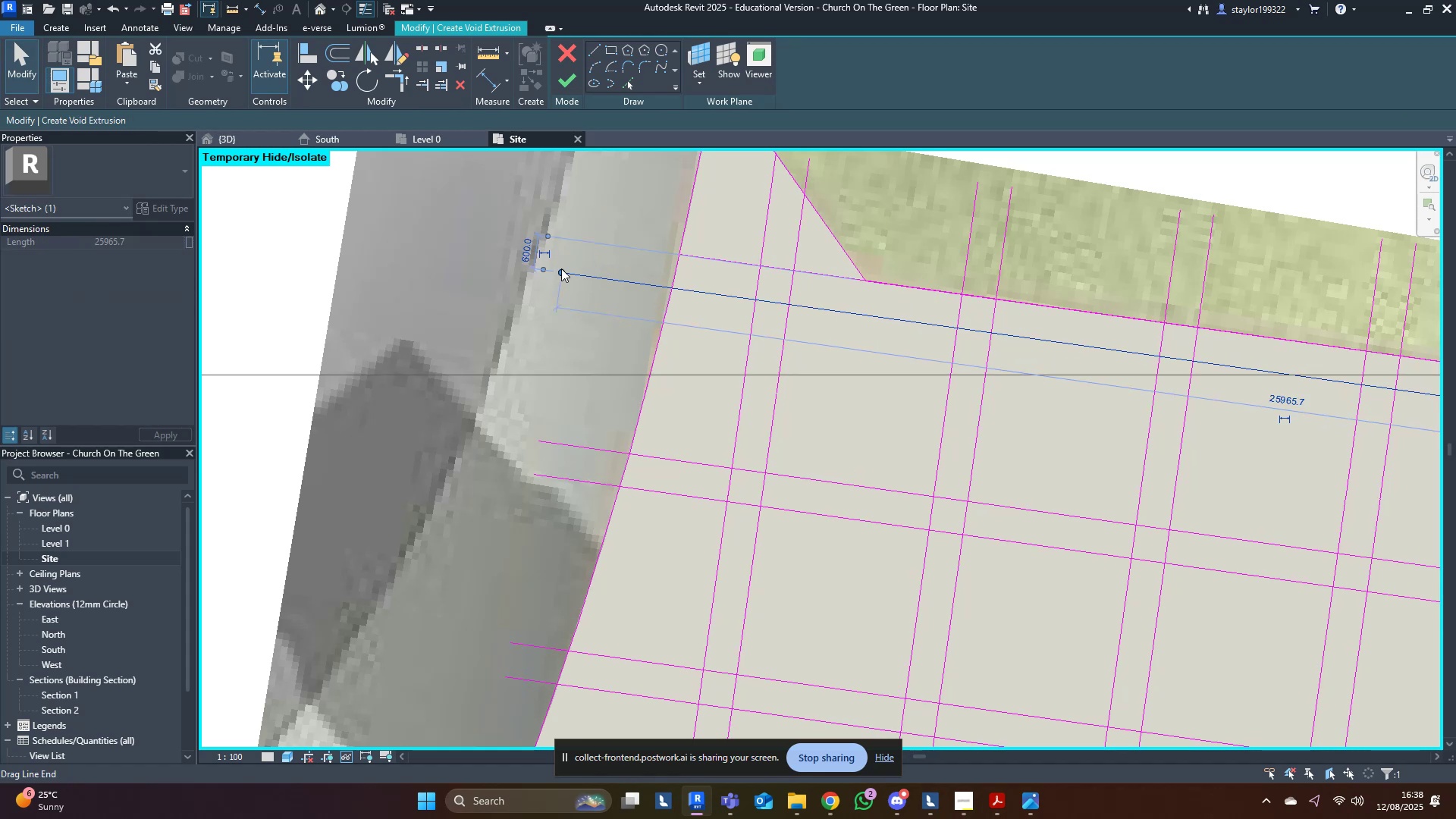 
left_click_drag(start_coordinate=[563, 271], to_coordinate=[673, 284])
 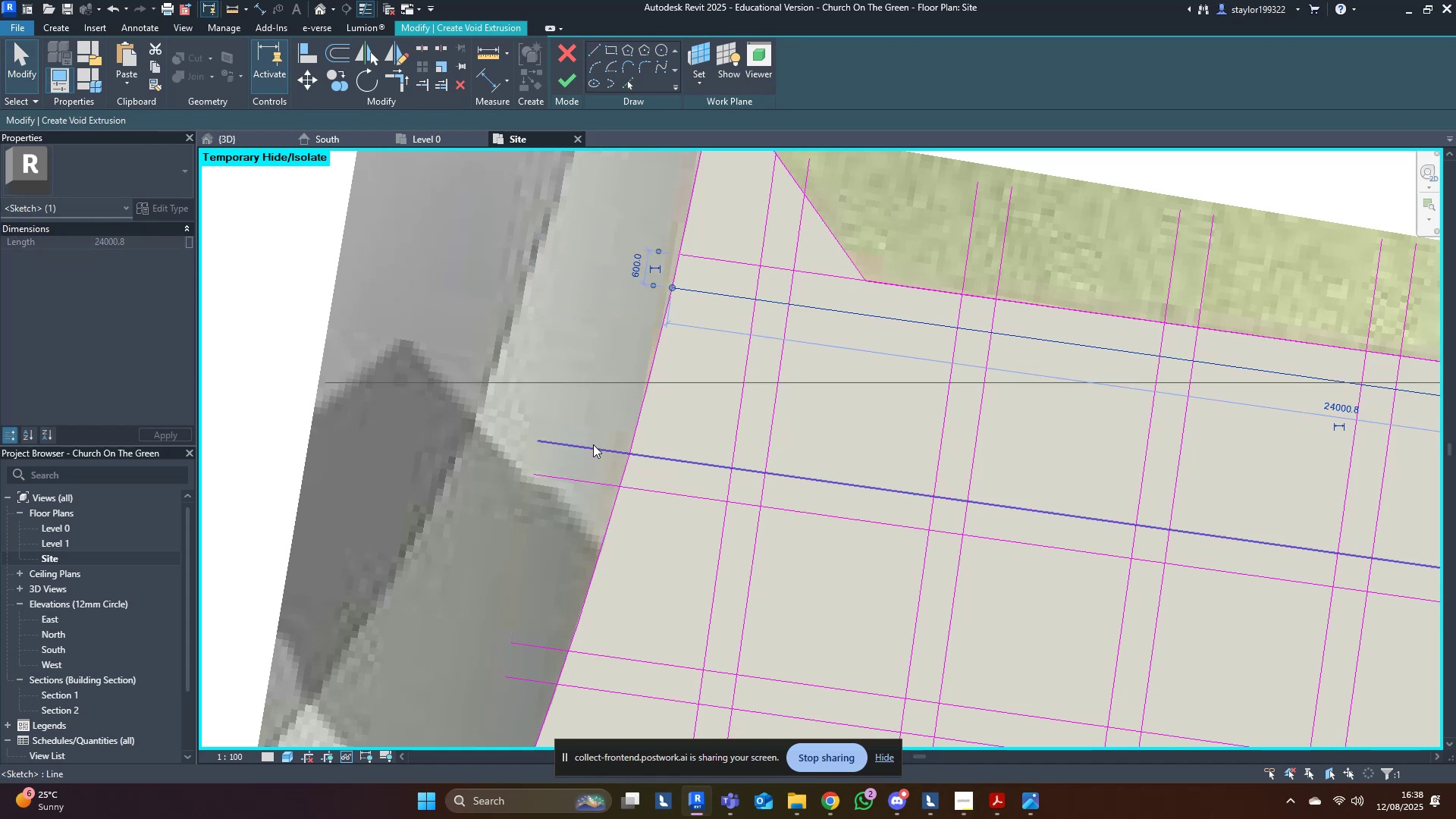 
left_click([593, 450])
 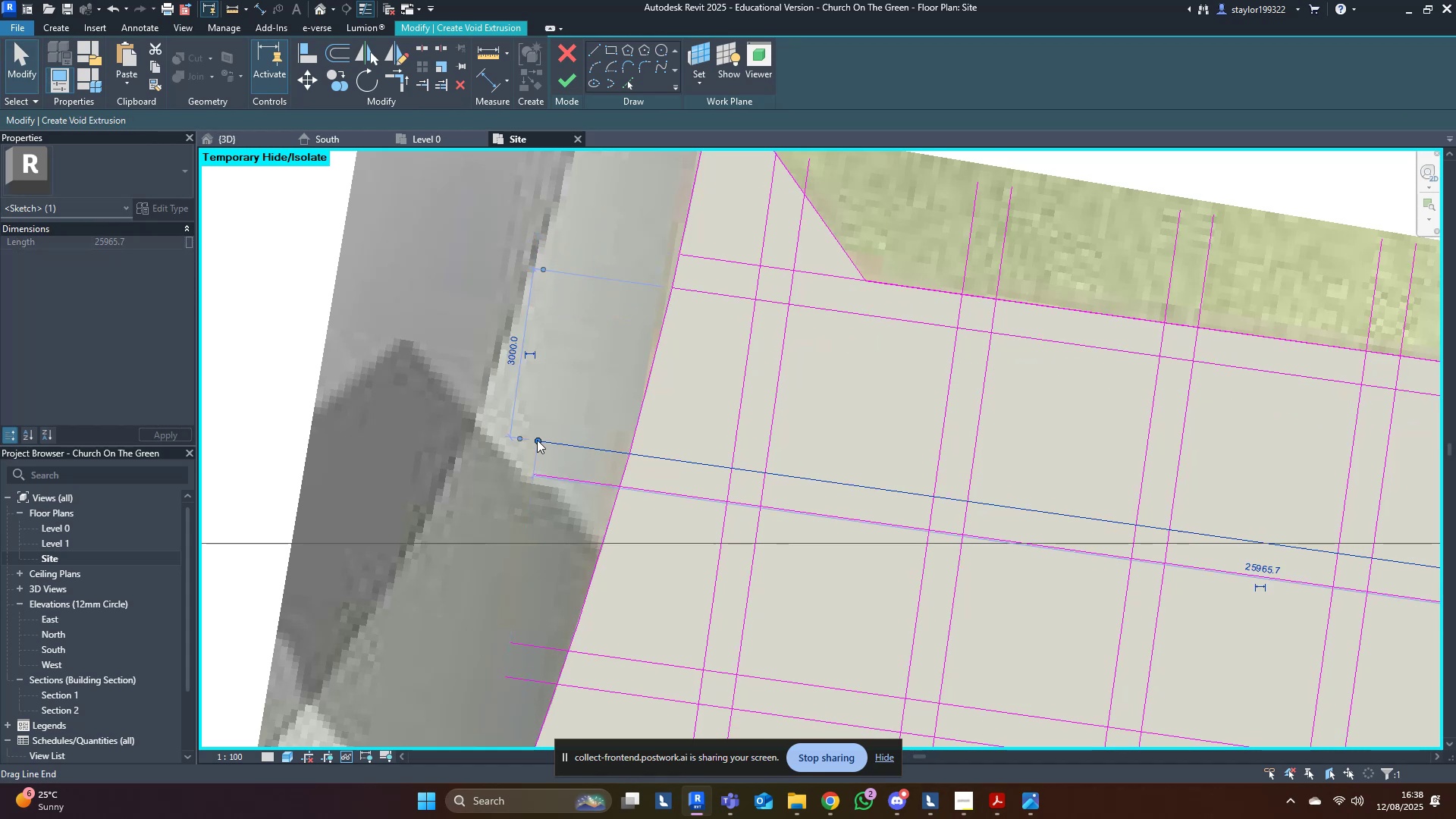 
left_click_drag(start_coordinate=[537, 440], to_coordinate=[631, 451])
 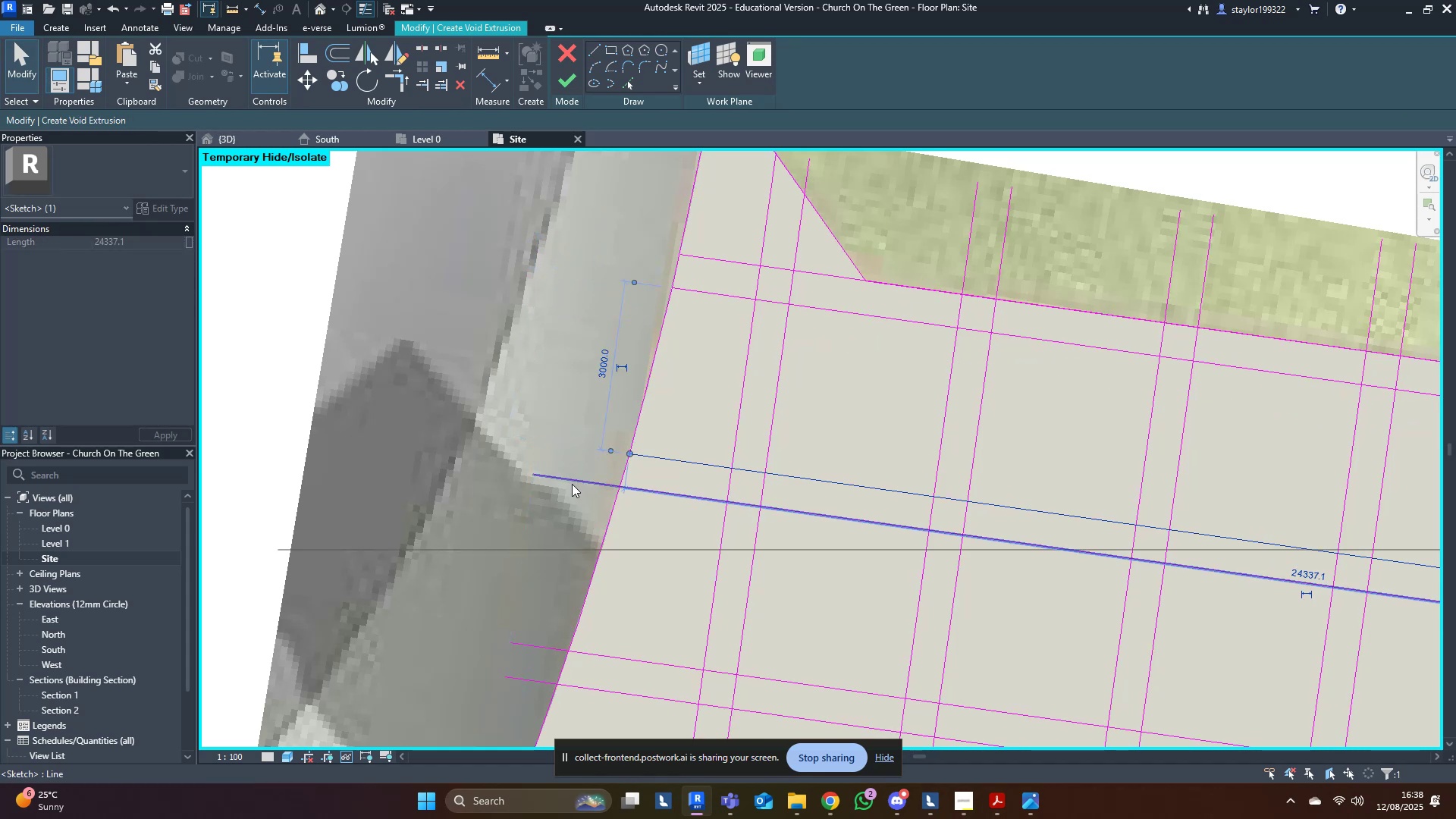 
left_click([572, 484])
 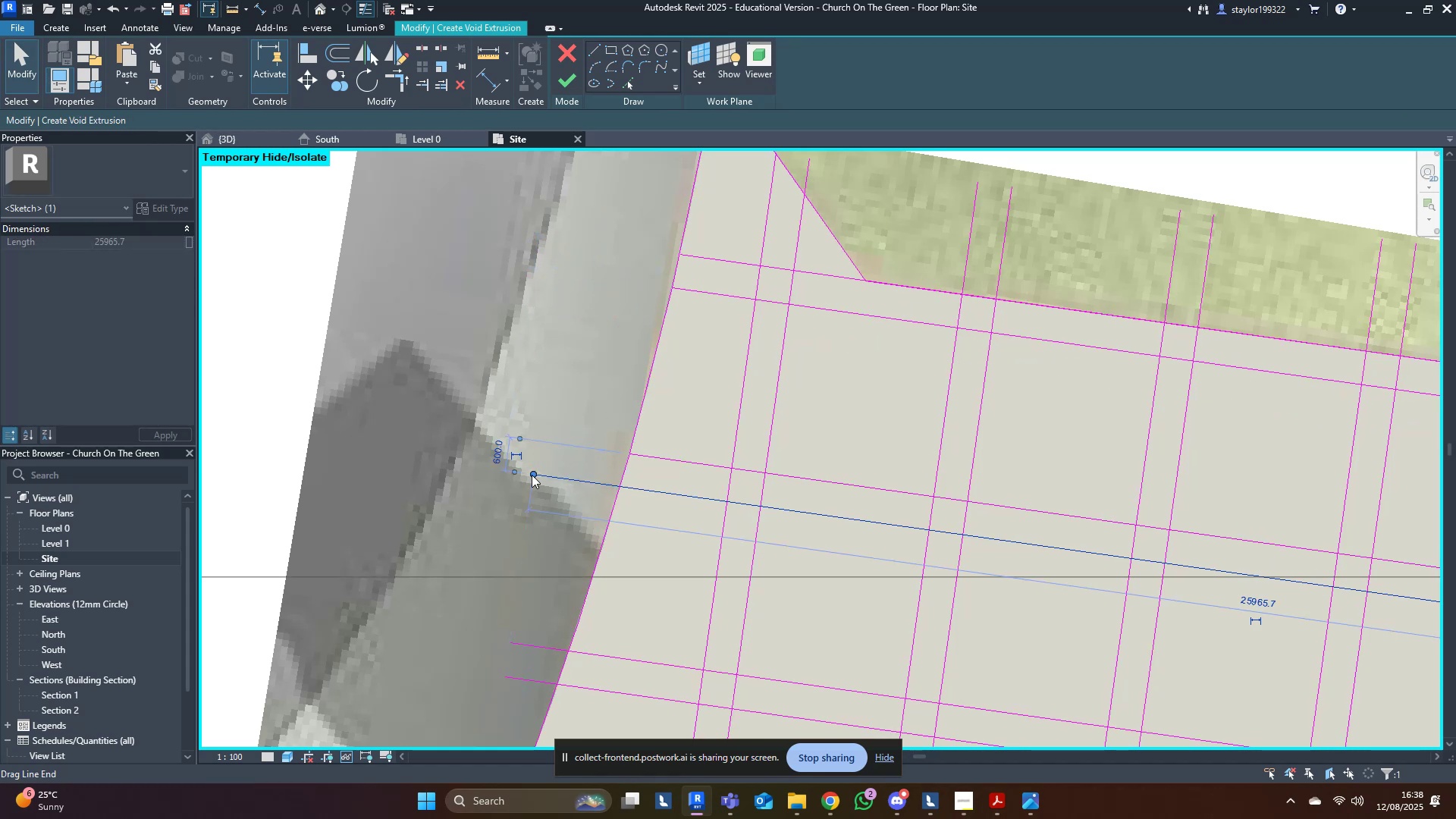 
left_click_drag(start_coordinate=[532, 475], to_coordinate=[620, 482])
 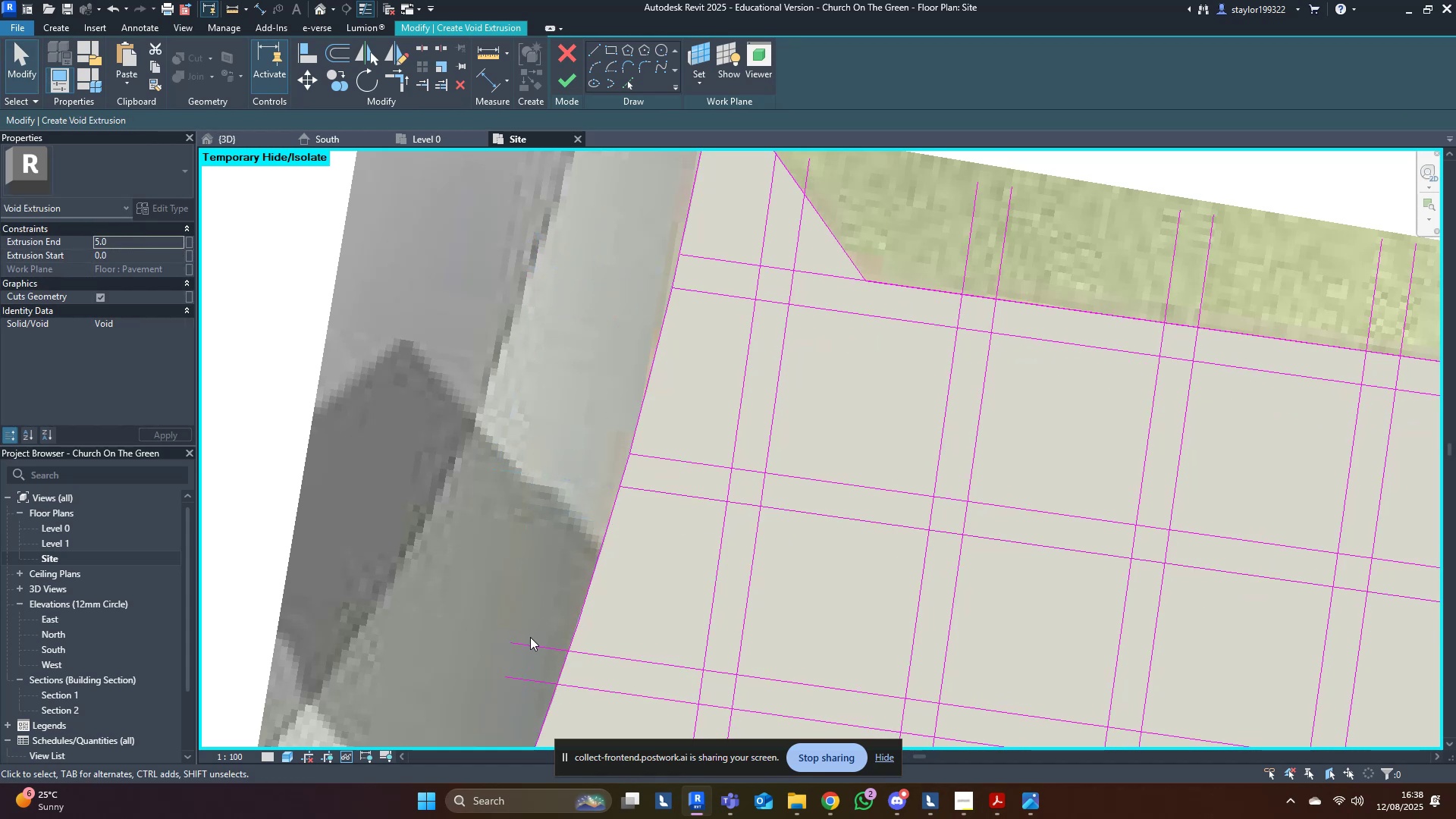 
double_click([529, 641])
 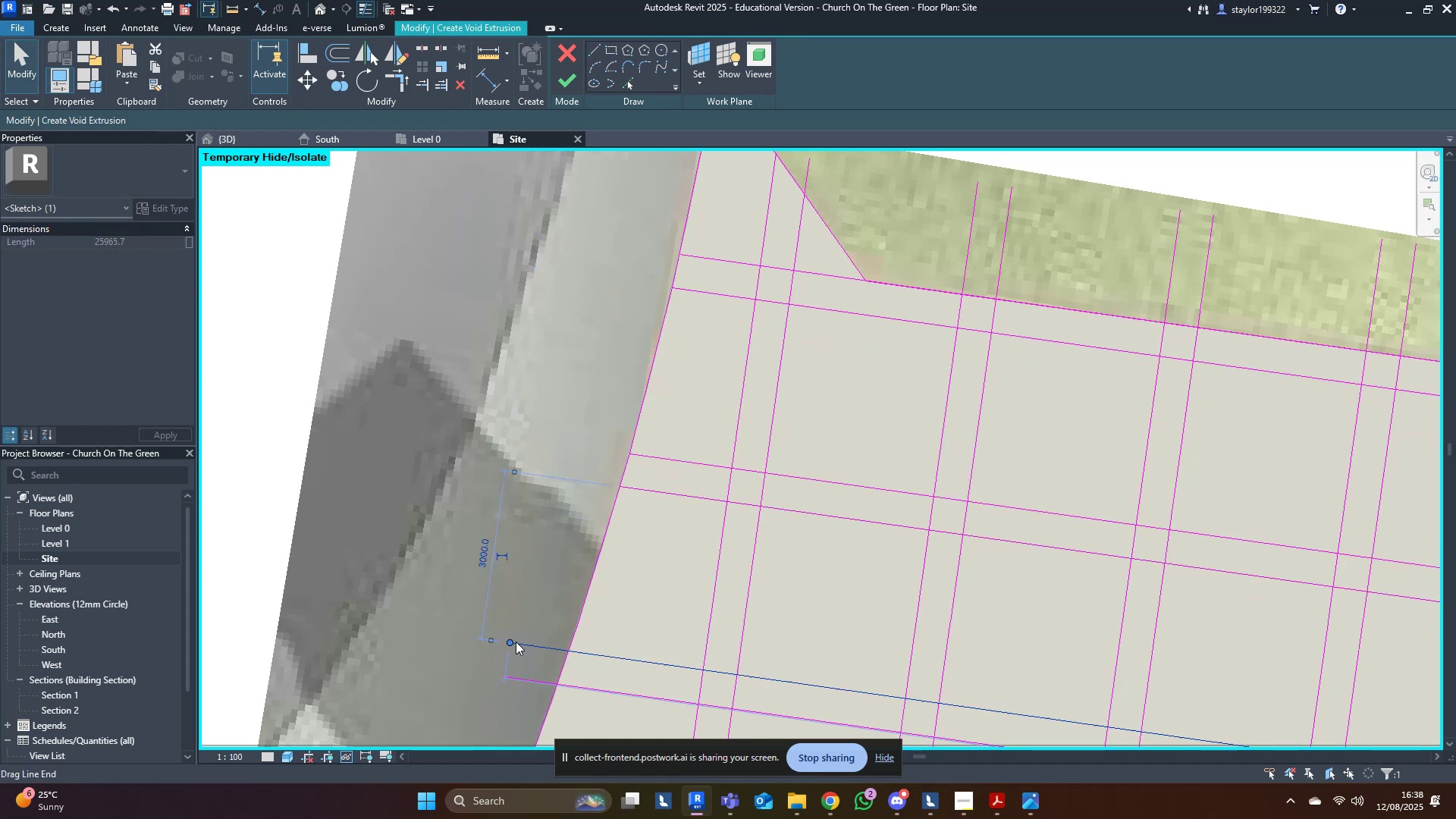 
left_click_drag(start_coordinate=[513, 641], to_coordinate=[570, 647])
 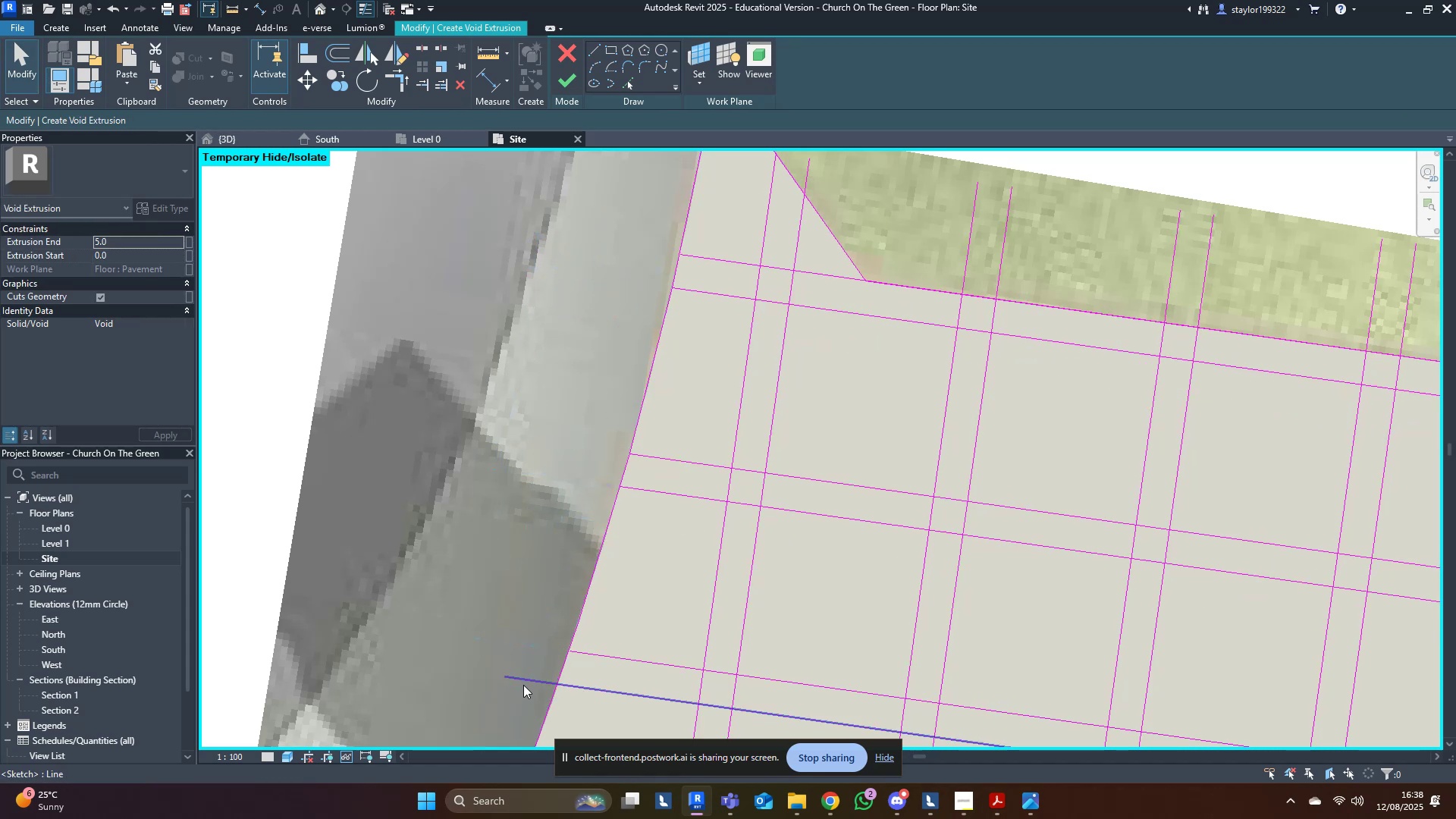 
double_click([526, 679])
 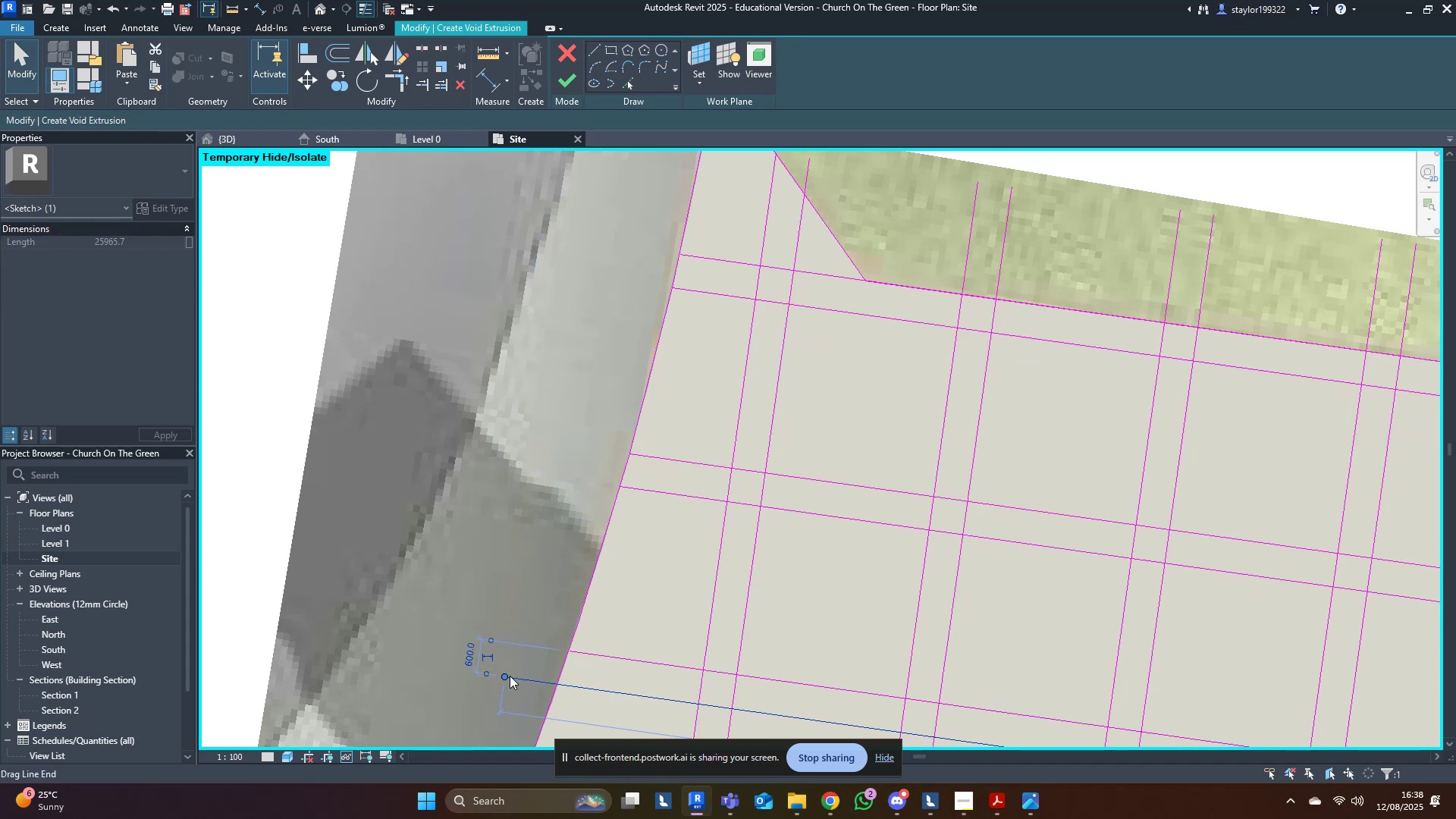 
left_click_drag(start_coordinate=[510, 676], to_coordinate=[553, 686])
 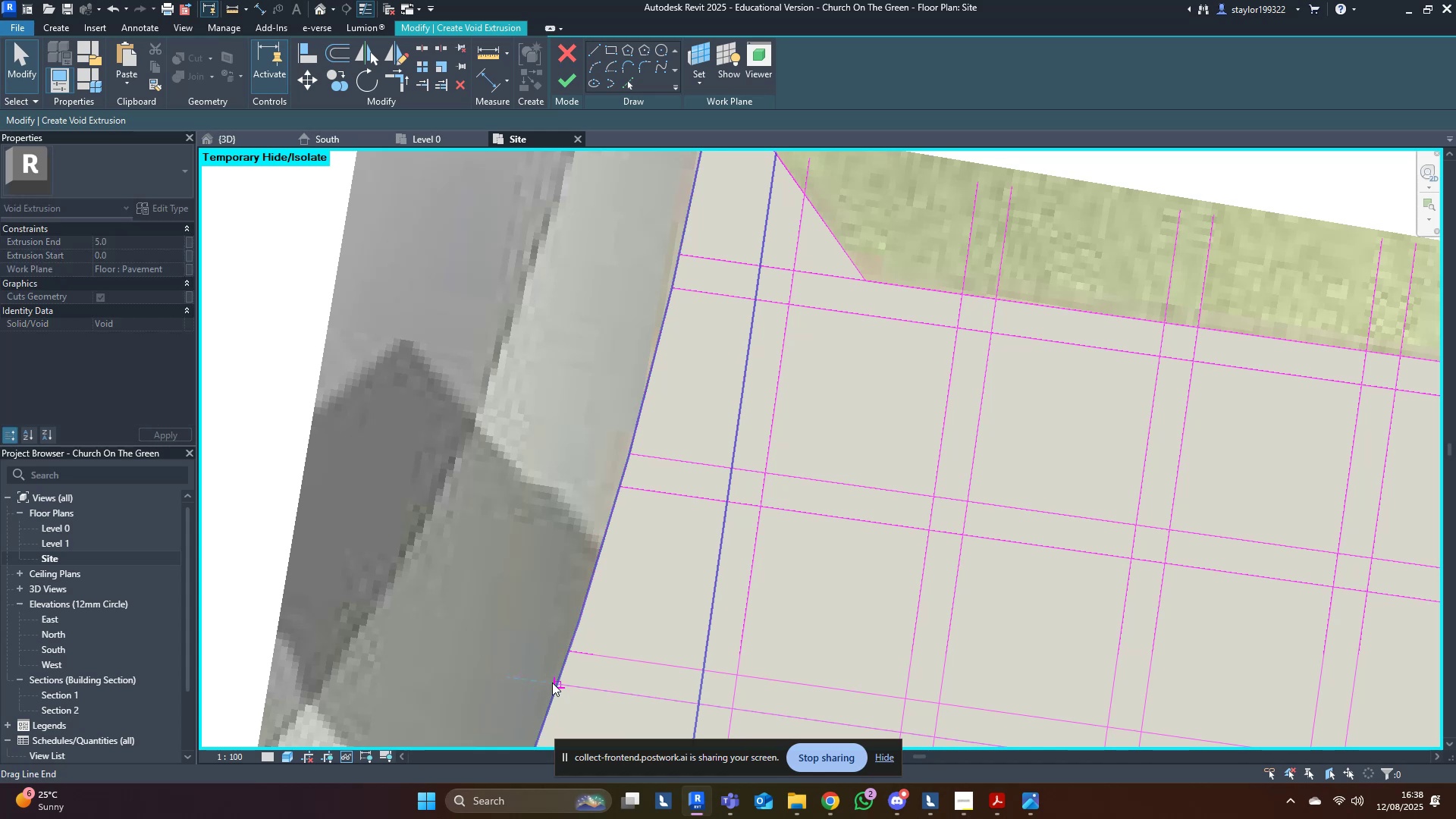 
scroll: coordinate [556, 671], scroll_direction: down, amount: 4.0
 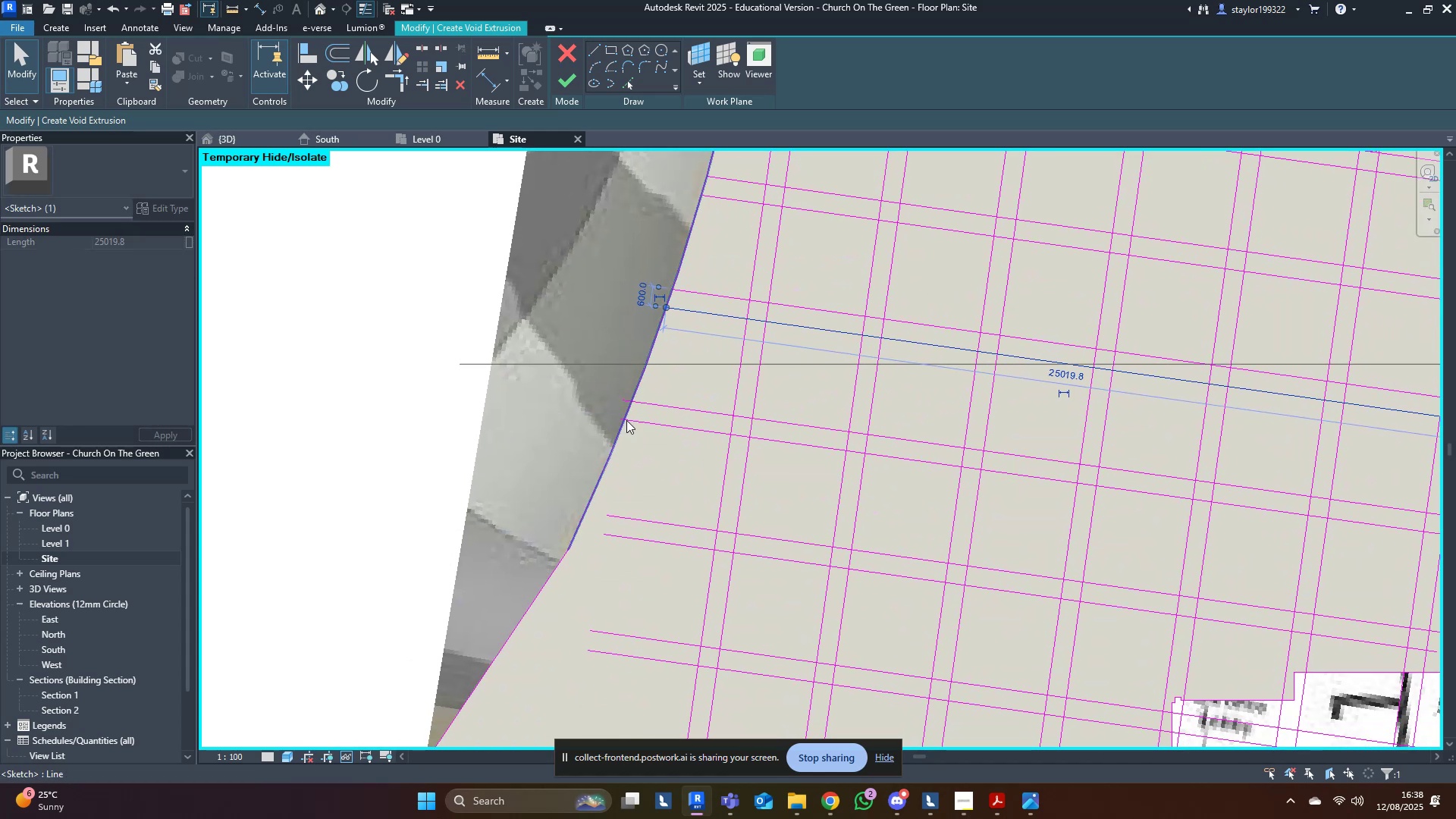 
scroll: coordinate [651, 406], scroll_direction: up, amount: 2.0
 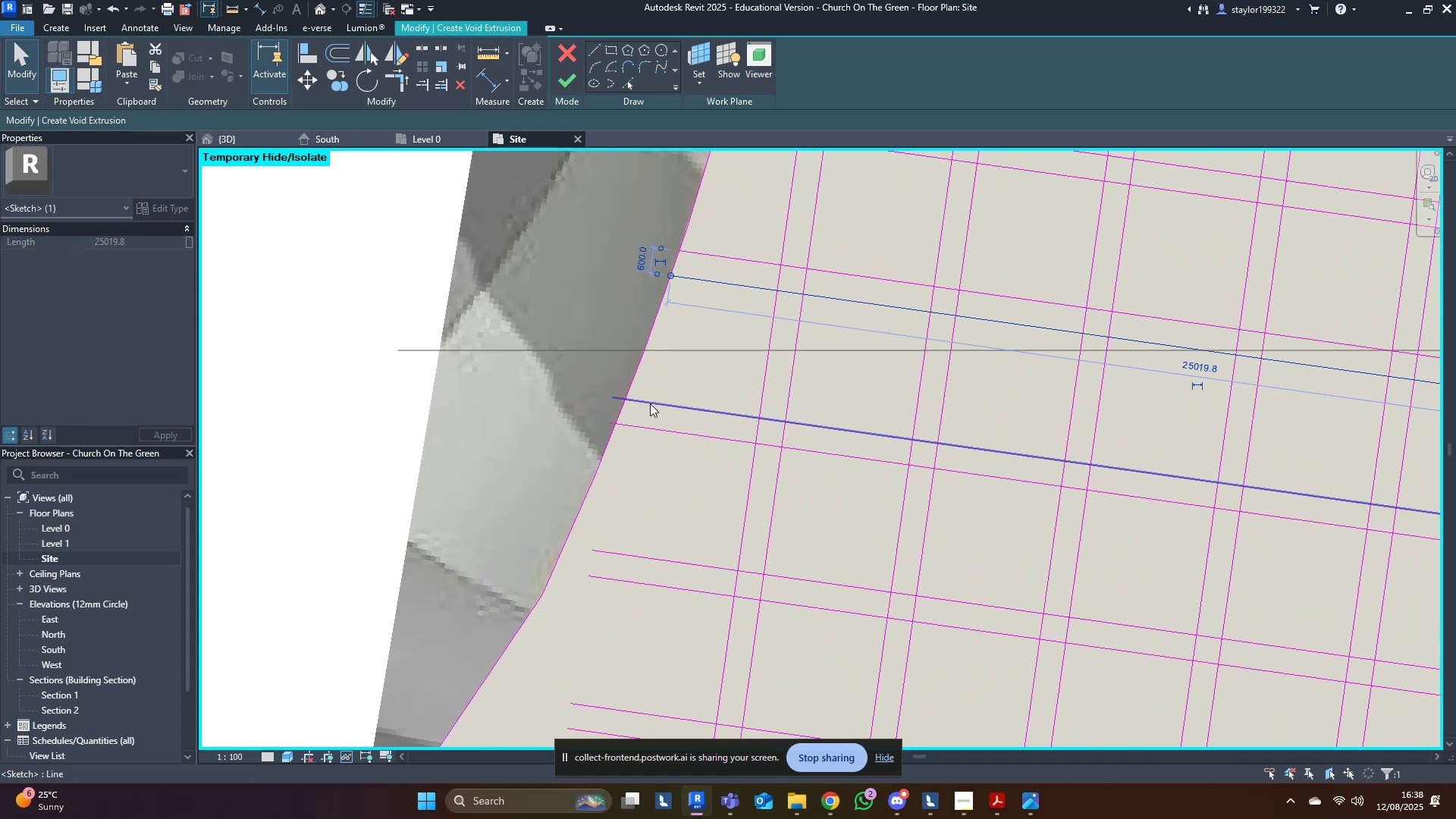 
left_click([650, 403])
 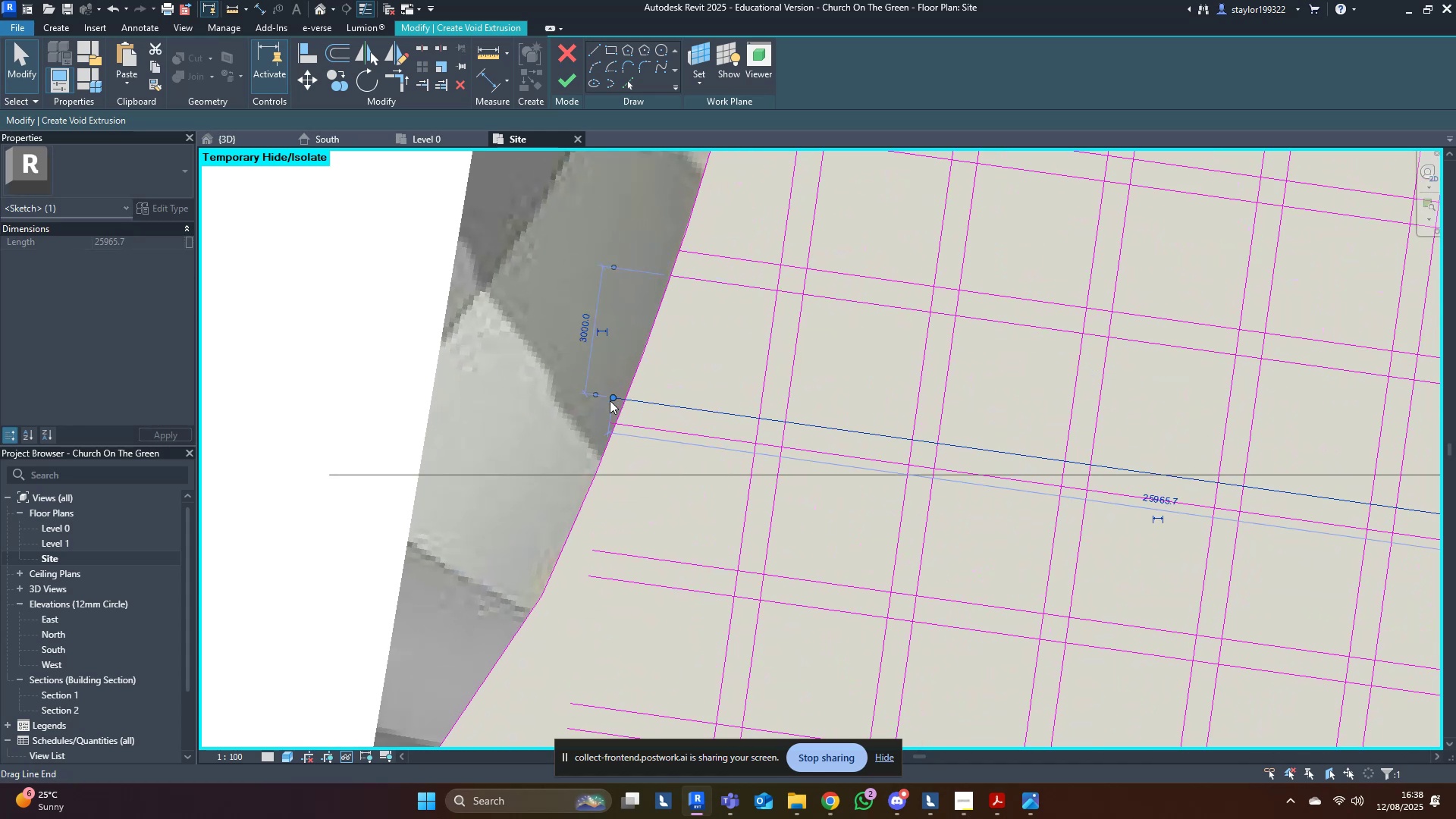 
left_click_drag(start_coordinate=[610, 400], to_coordinate=[624, 401])
 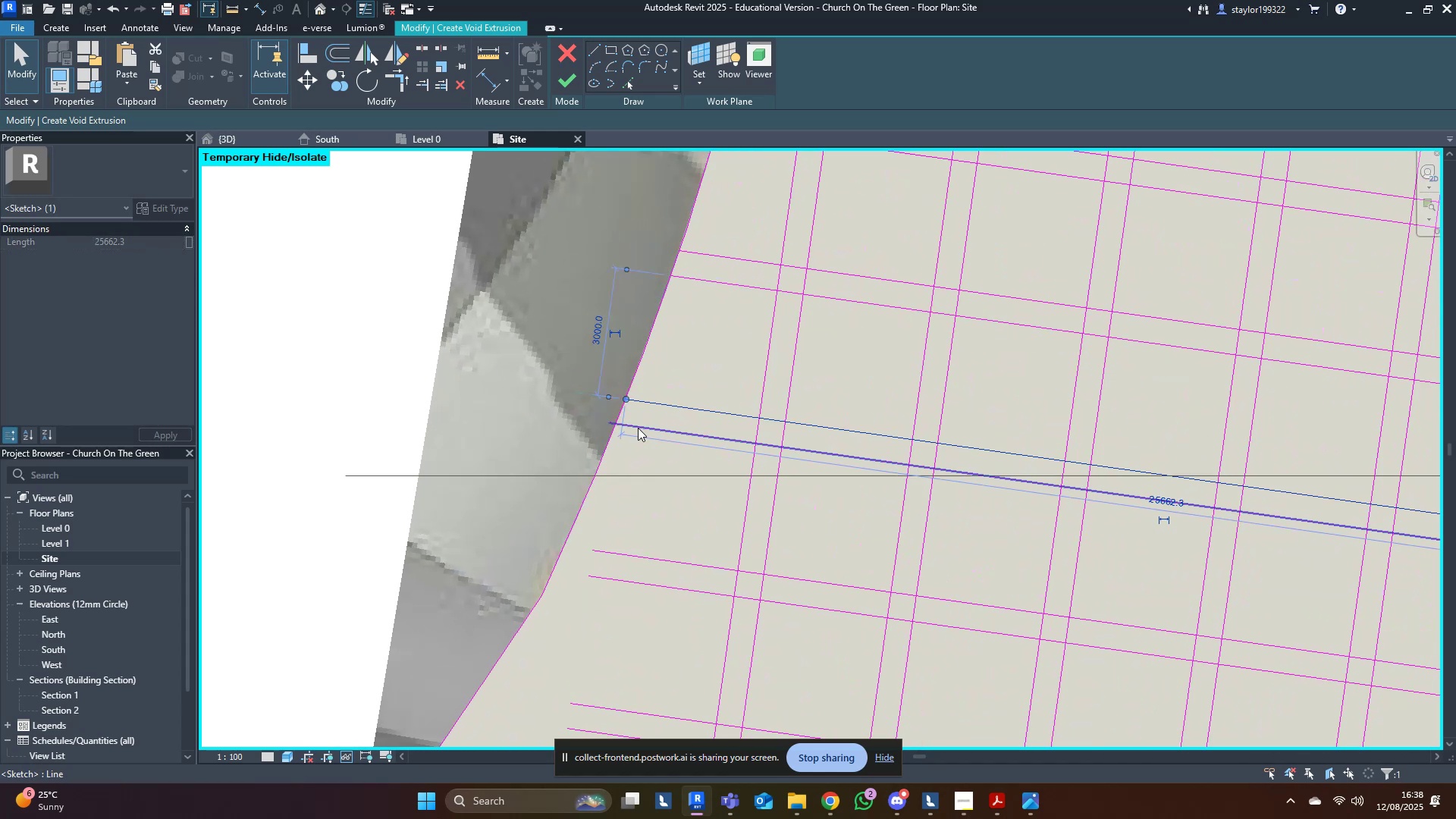 
left_click([638, 428])
 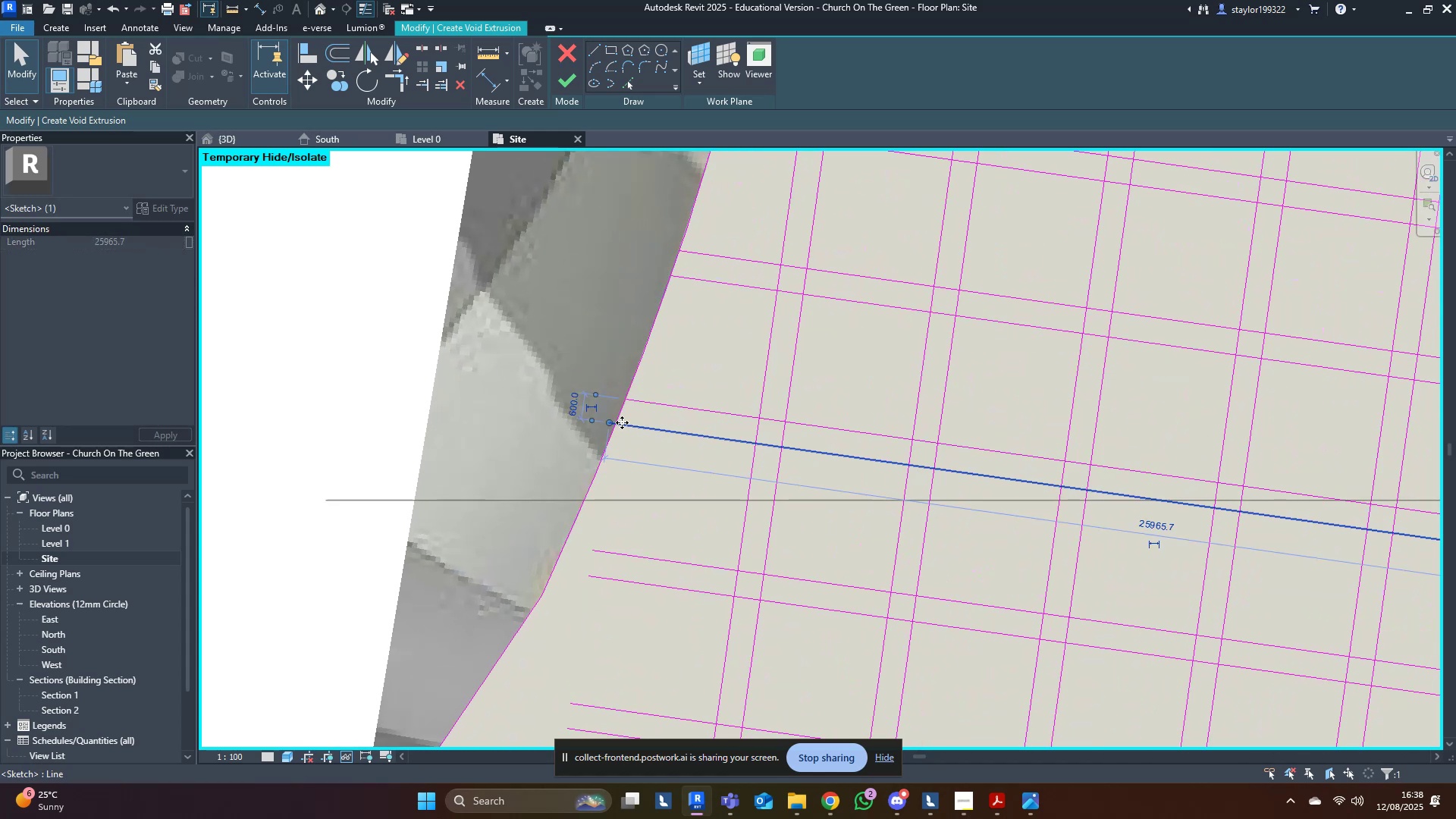 
scroll: coordinate [612, 422], scroll_direction: up, amount: 3.0
 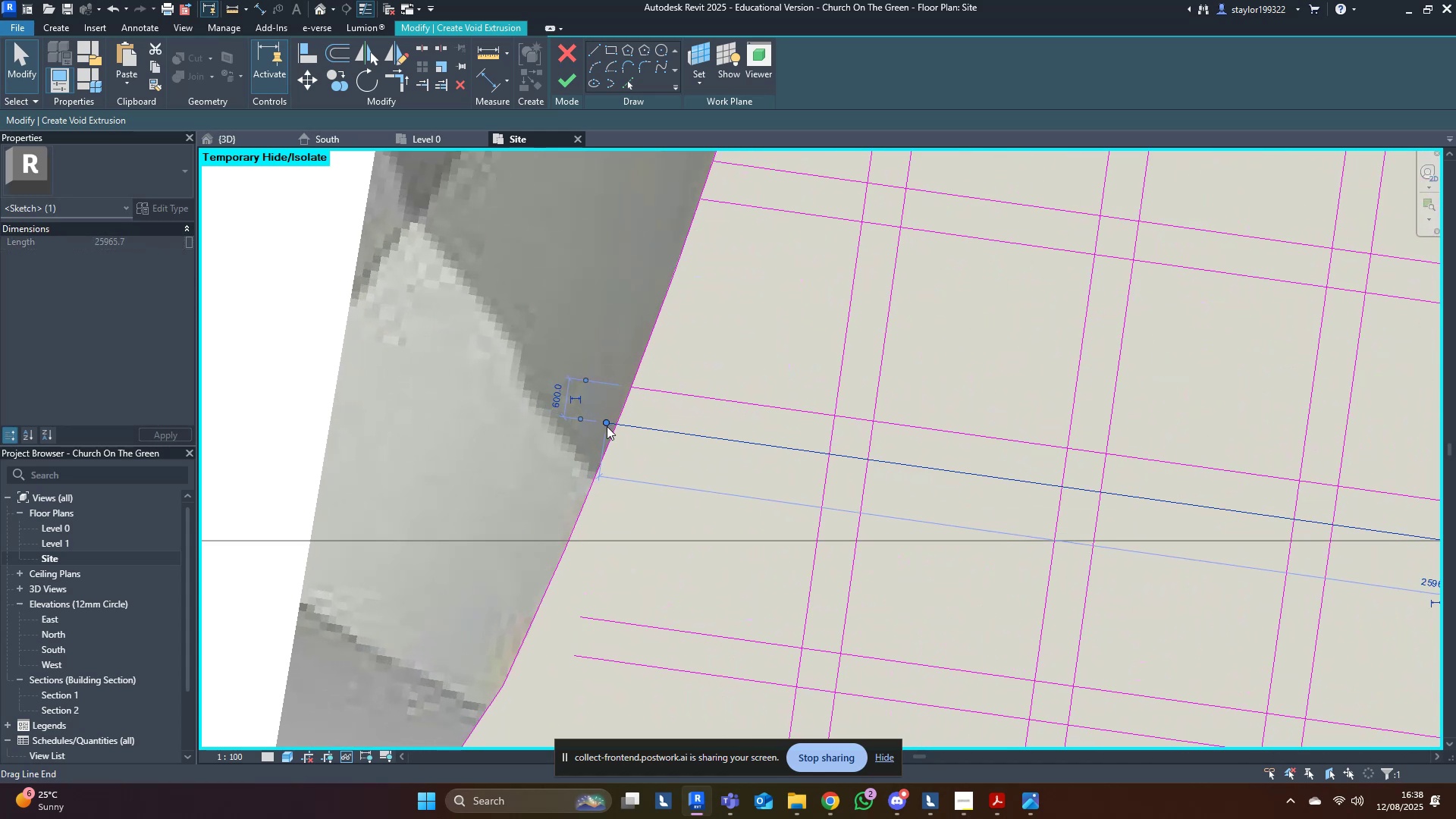 
left_click_drag(start_coordinate=[607, 419], to_coordinate=[616, 421])
 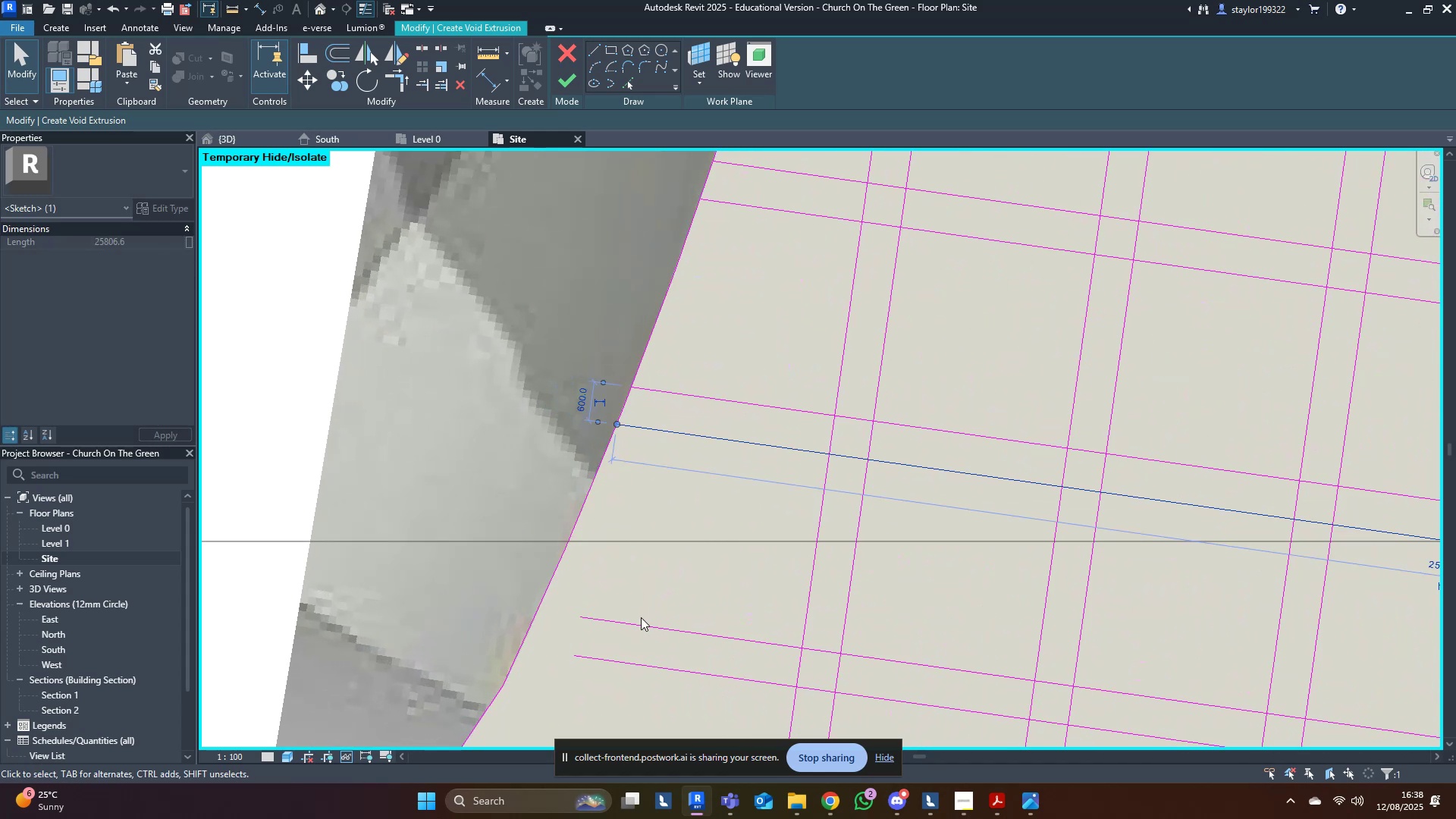 
left_click([638, 624])
 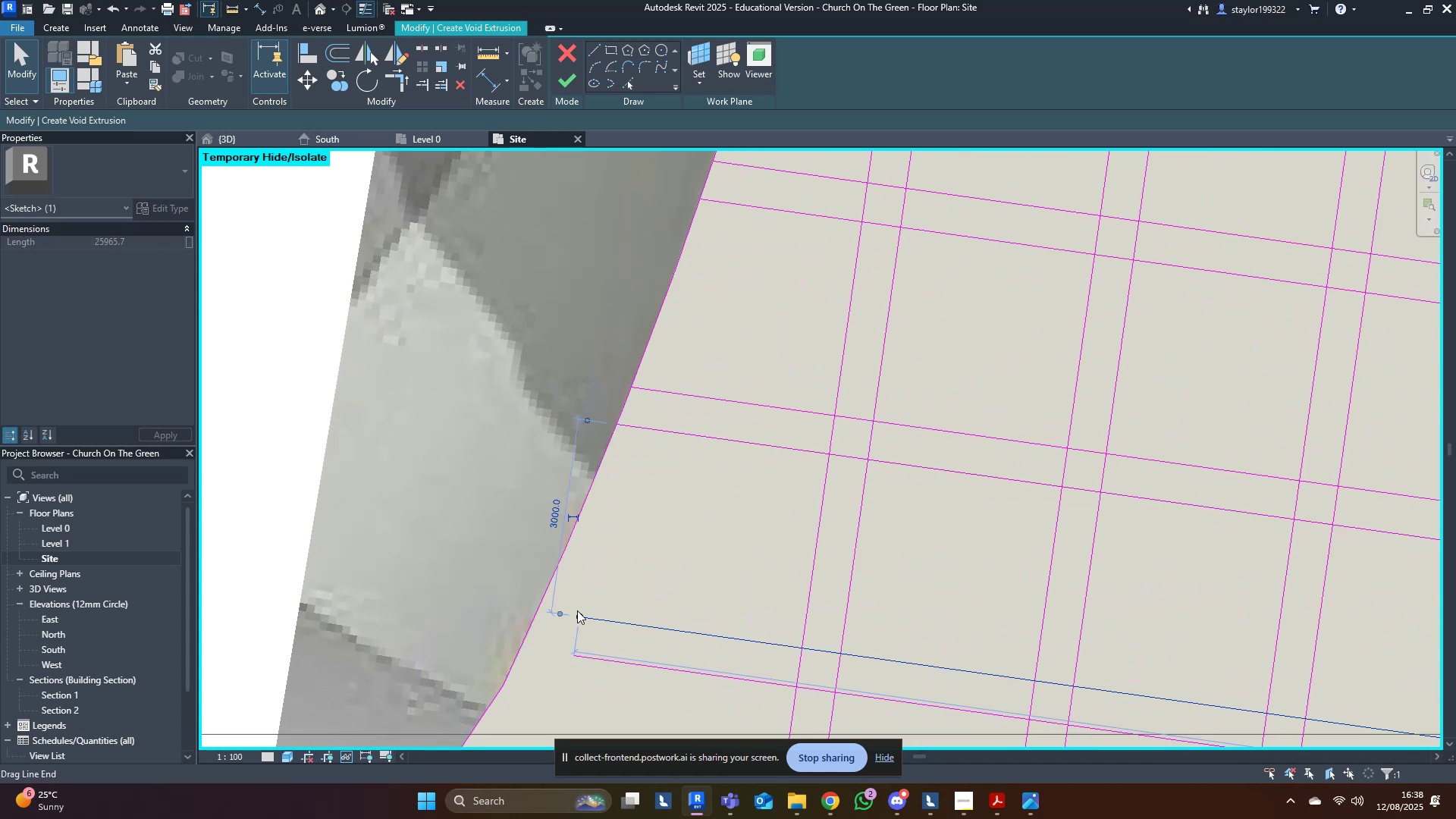 
left_click_drag(start_coordinate=[582, 615], to_coordinate=[541, 607])
 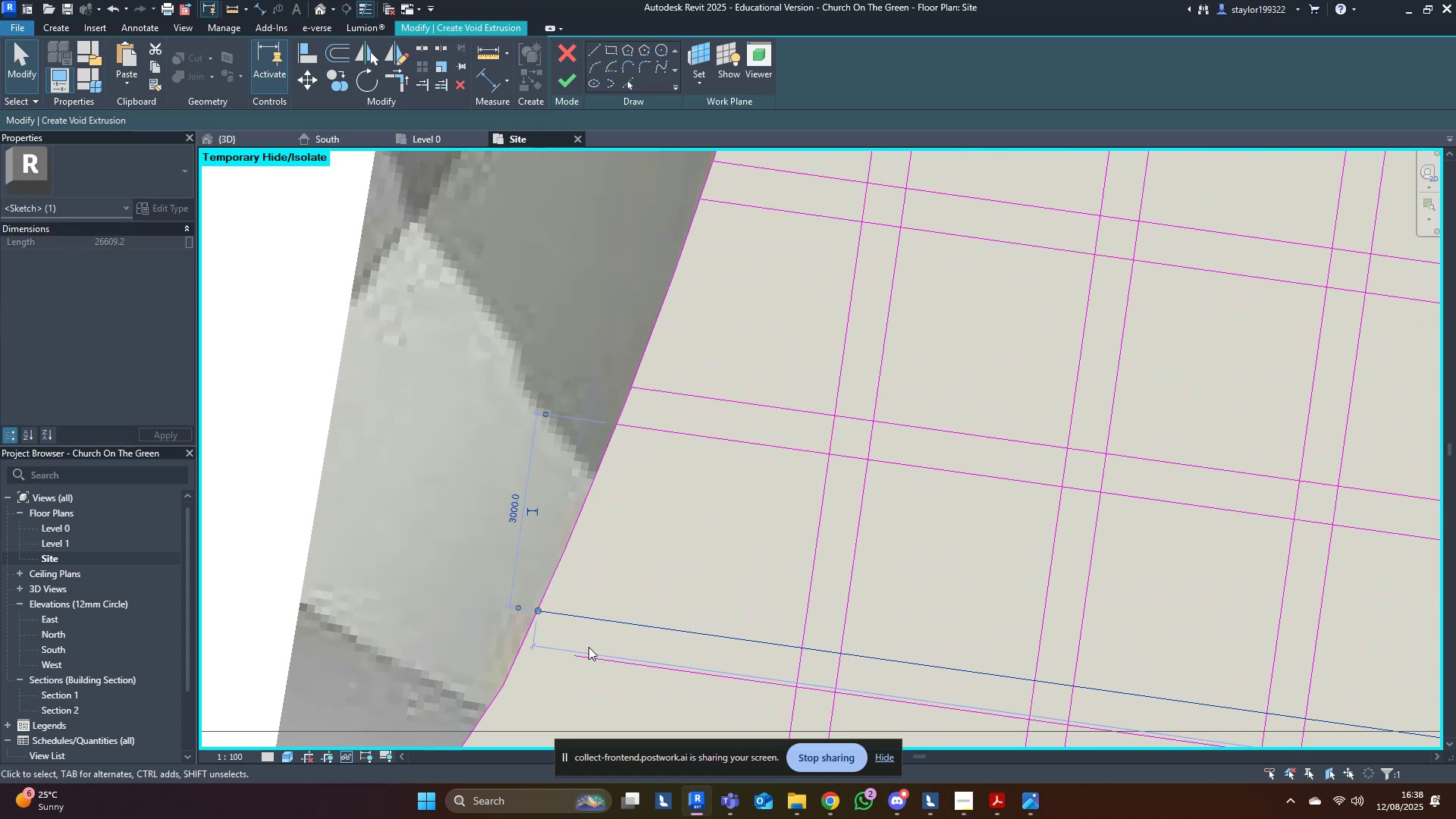 
left_click([596, 660])
 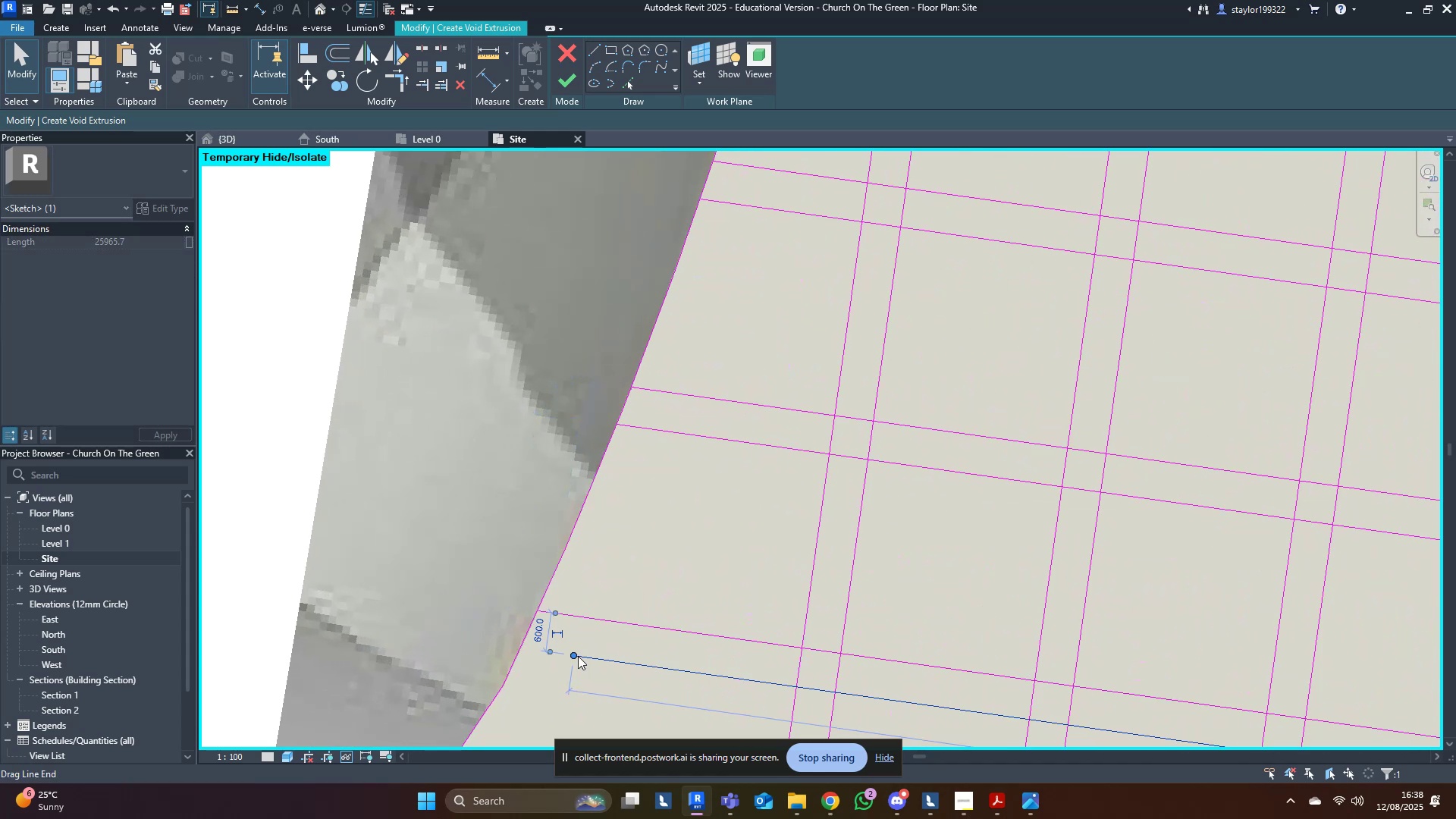 
left_click_drag(start_coordinate=[577, 656], to_coordinate=[523, 645])
 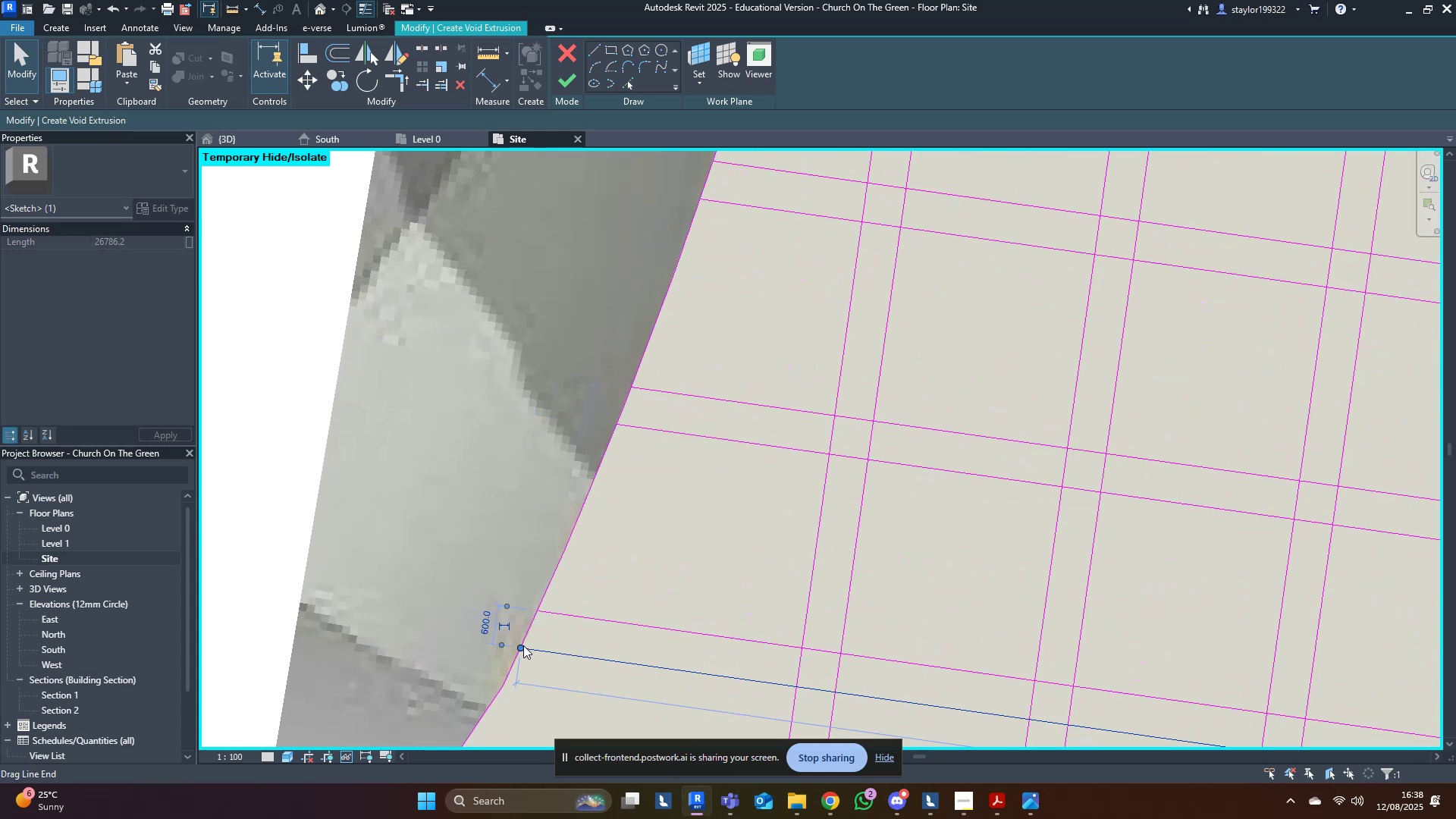 
scroll: coordinate [782, 508], scroll_direction: down, amount: 3.0
 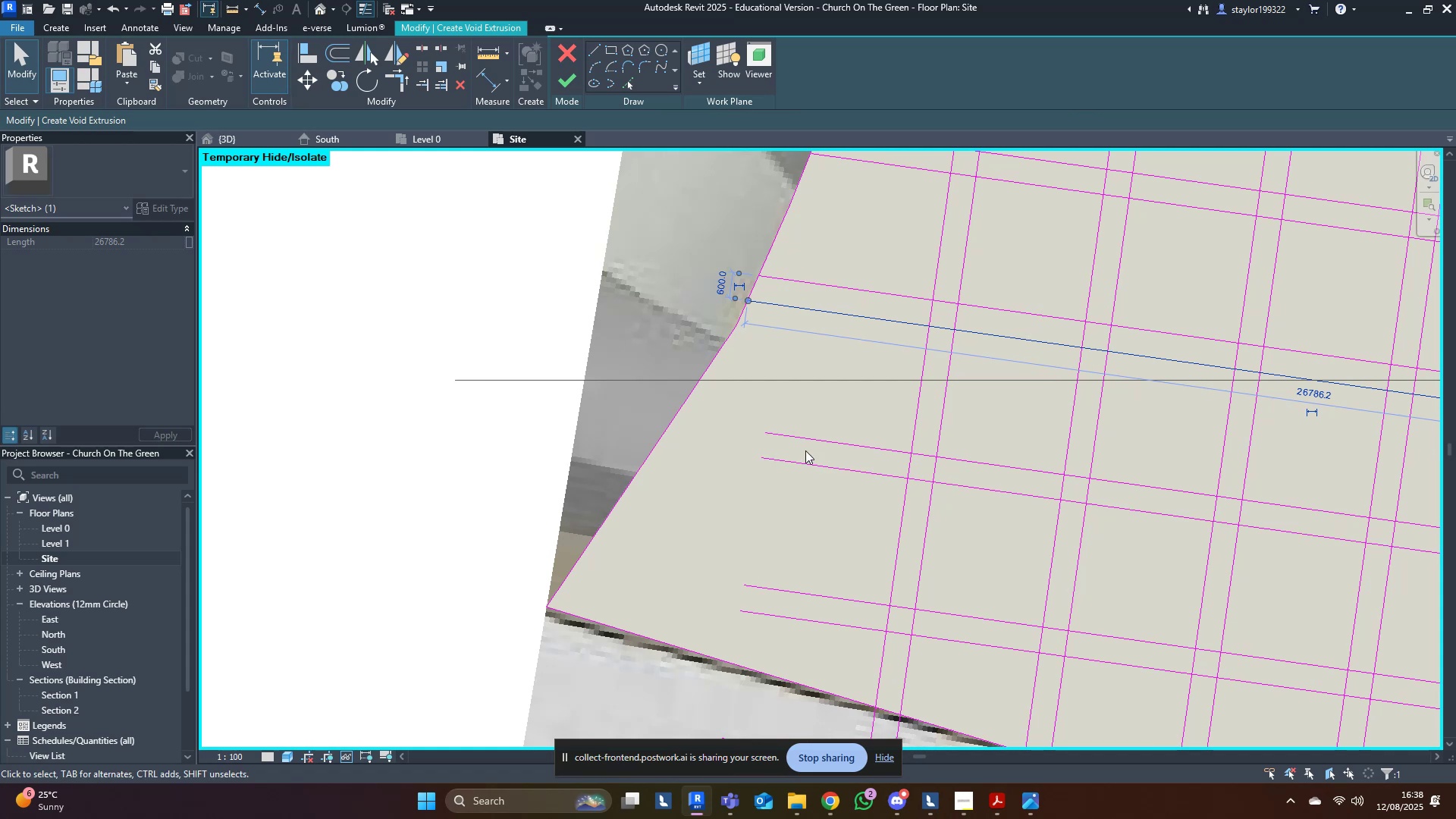 
left_click([806, 440])
 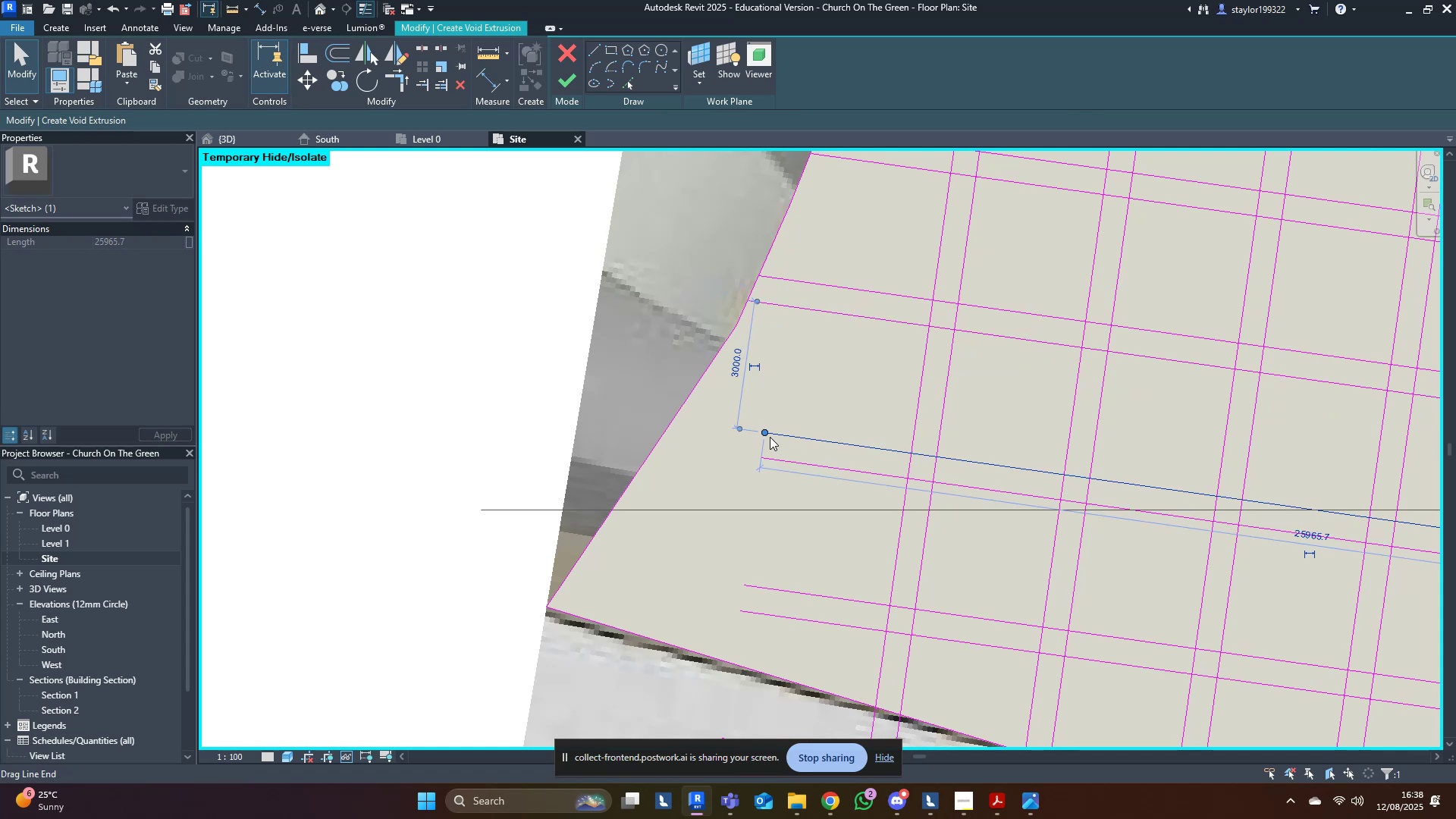 
left_click_drag(start_coordinate=[770, 437], to_coordinate=[676, 418])
 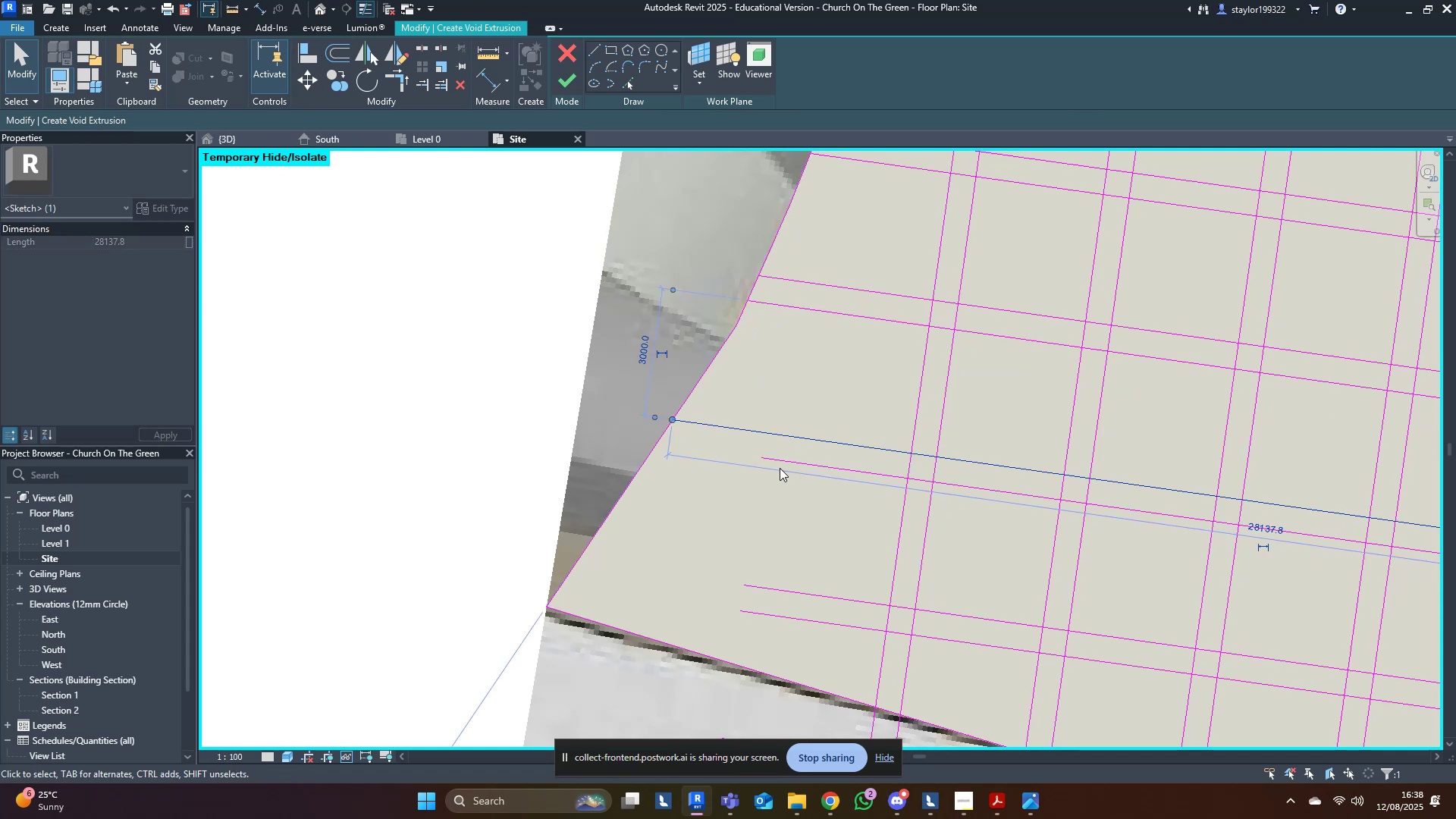 
left_click([790, 457])
 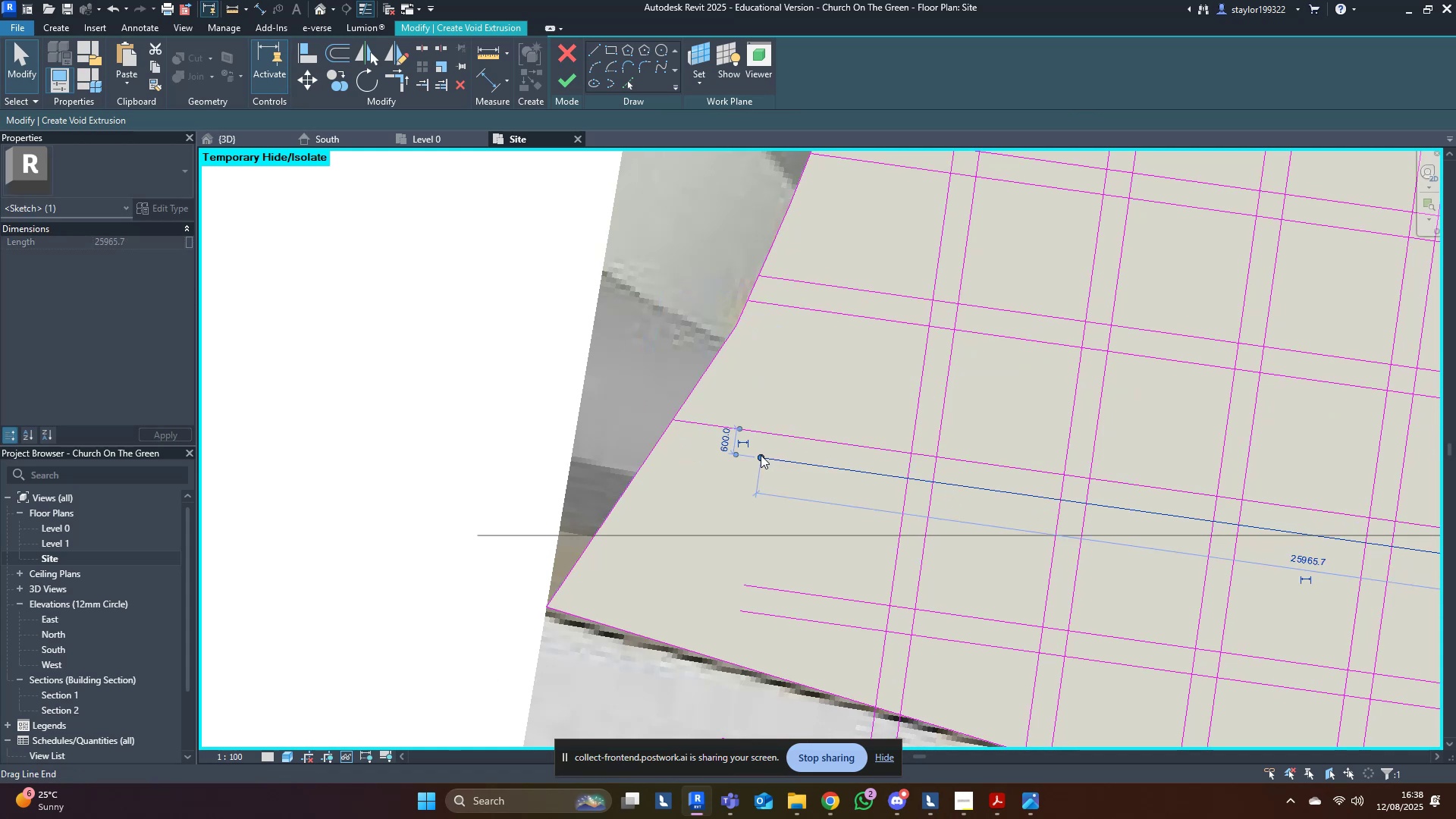 
left_click_drag(start_coordinate=[761, 455], to_coordinate=[651, 447])
 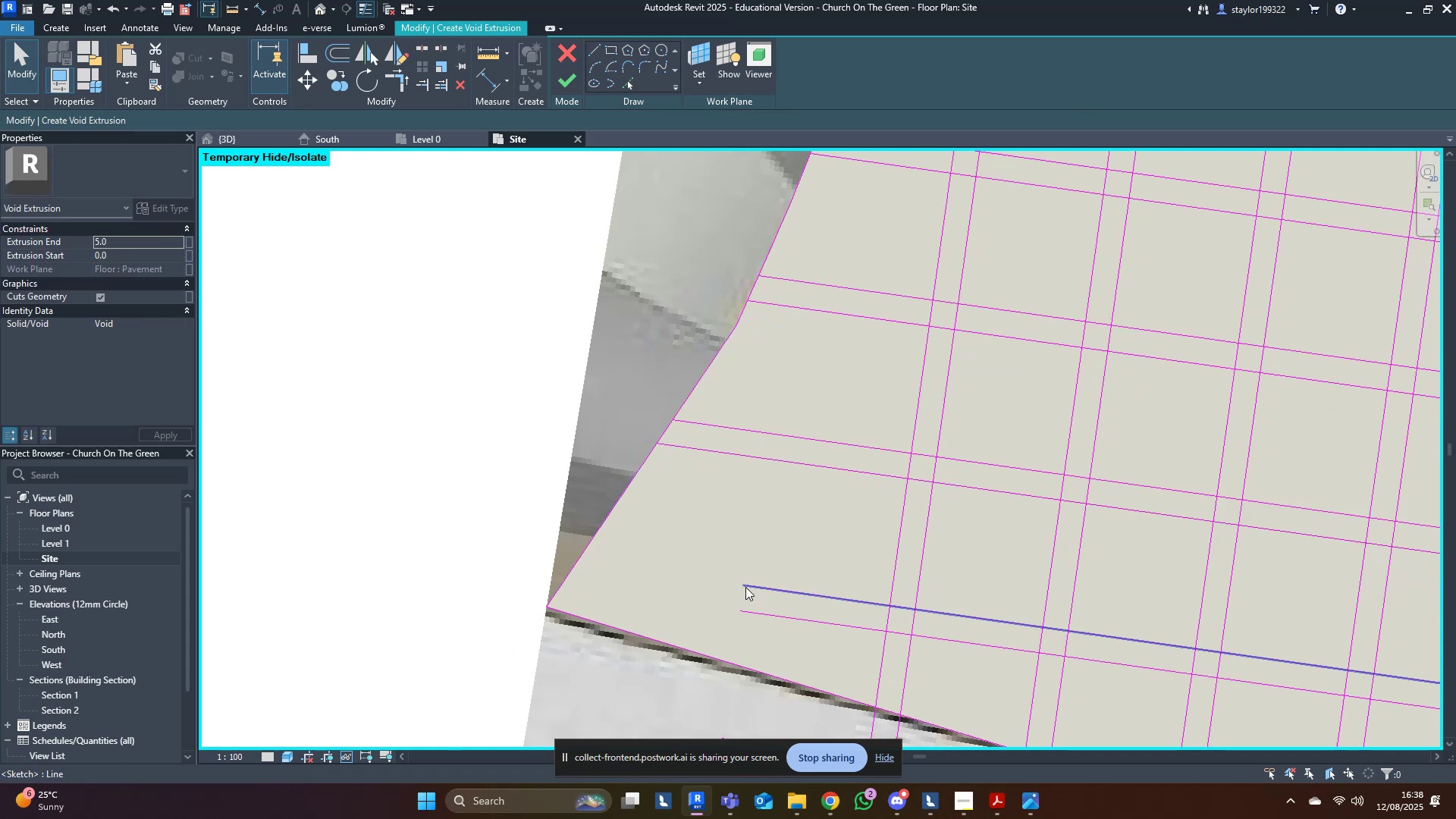 
double_click([742, 587])
 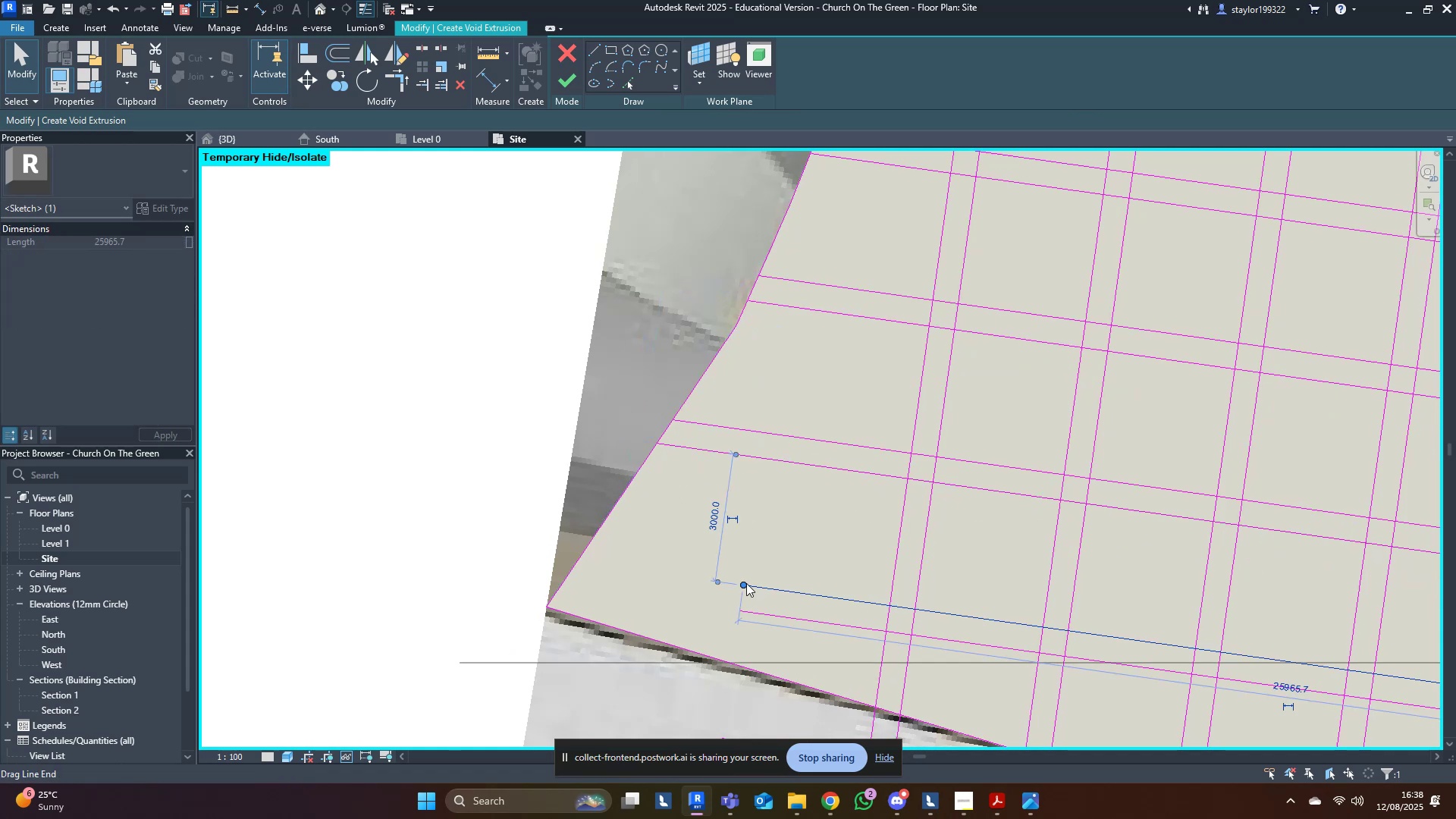 
left_click_drag(start_coordinate=[745, 583], to_coordinate=[579, 567])
 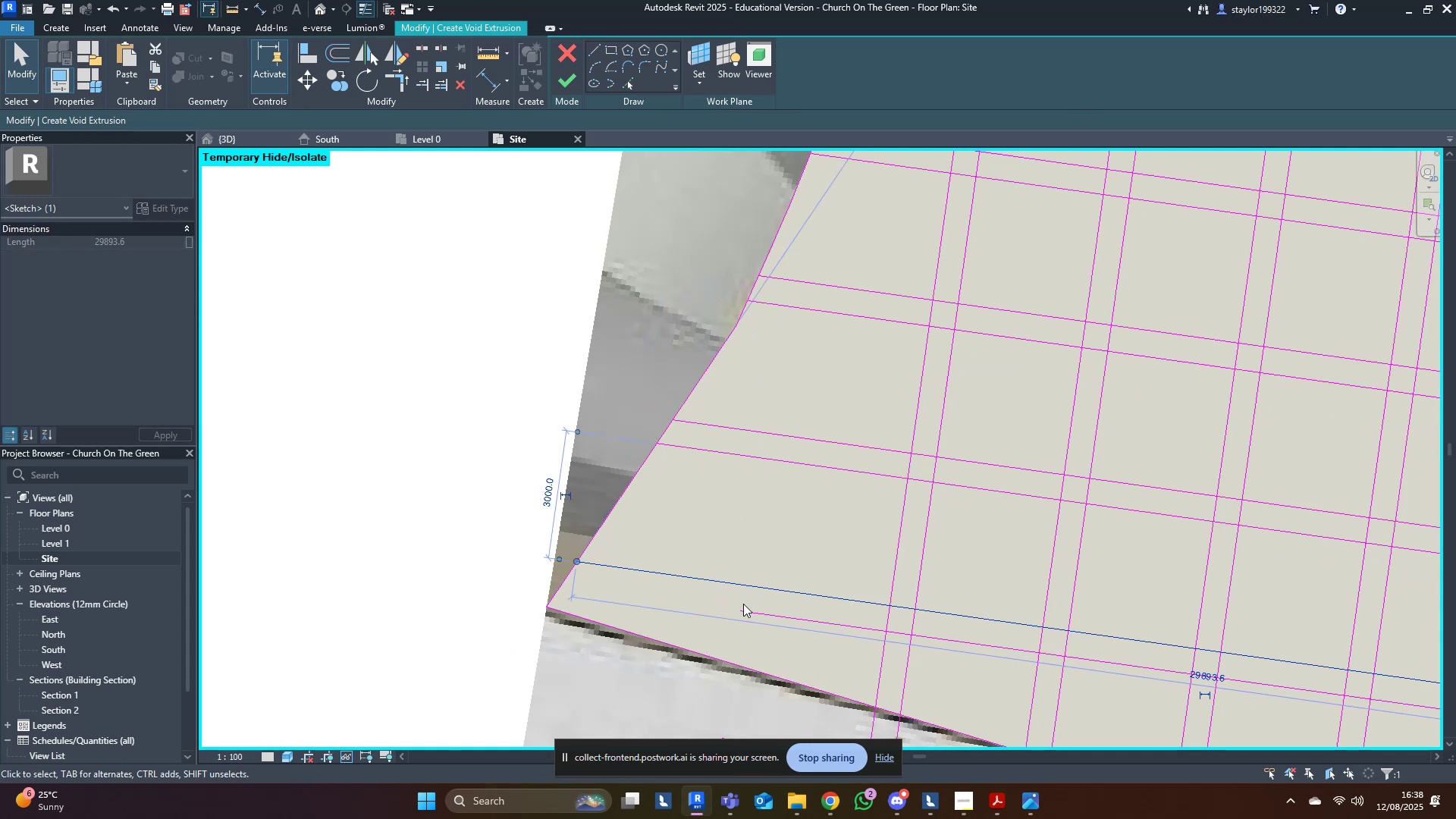 
hold_key(key=ShiftLeft, duration=0.94)
 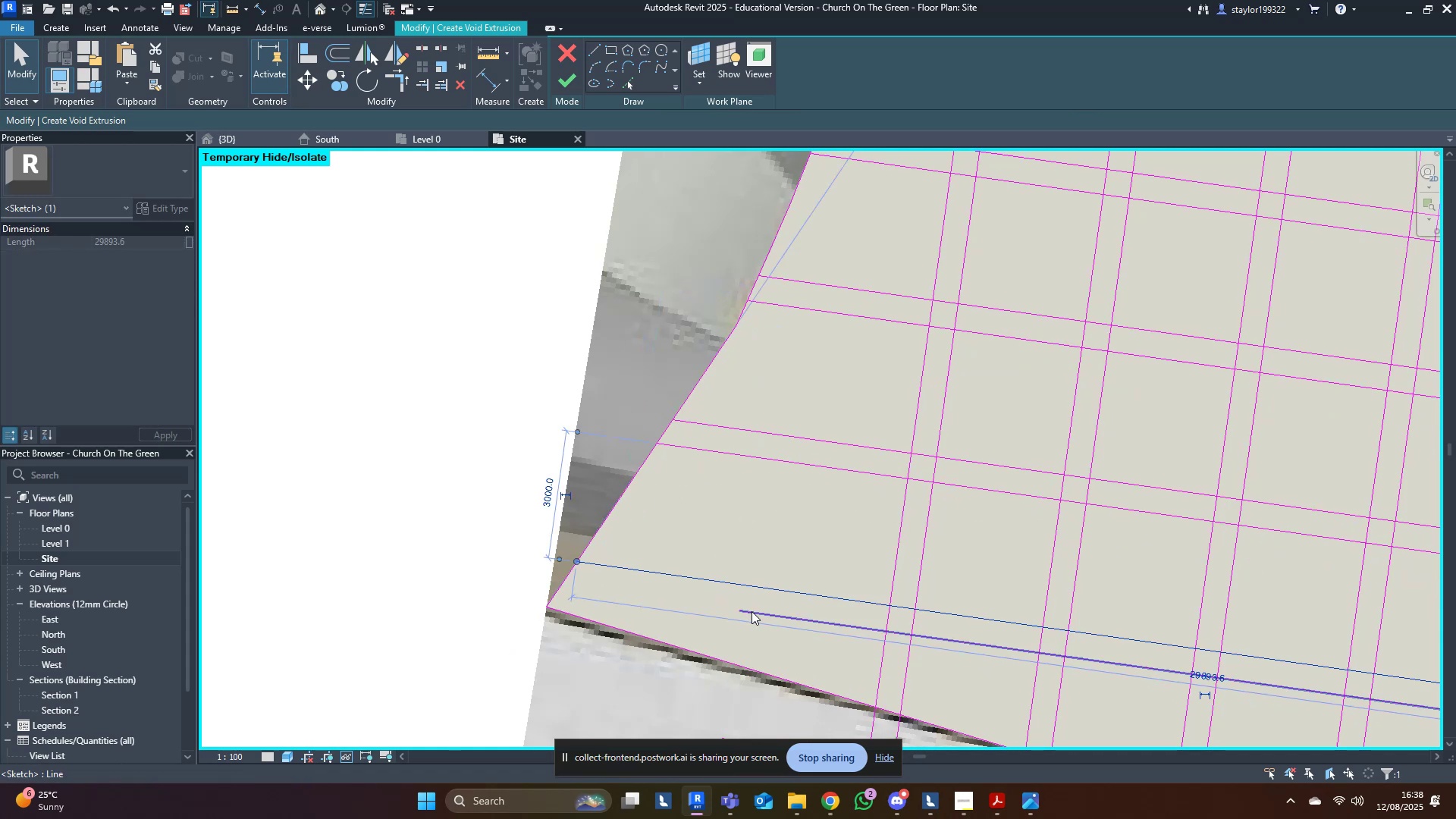 
left_click([755, 613])
 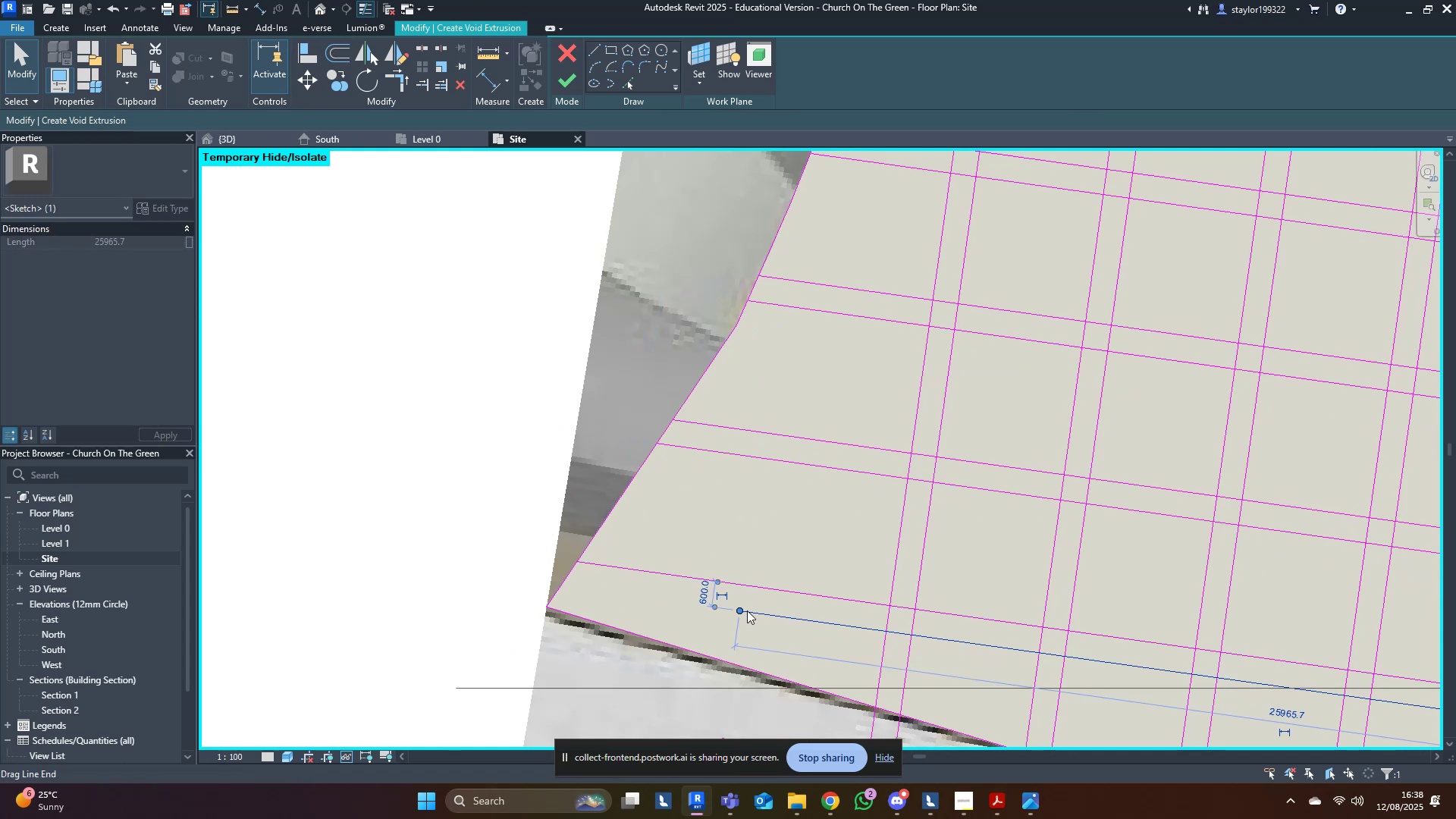 
left_click_drag(start_coordinate=[747, 610], to_coordinate=[565, 586])
 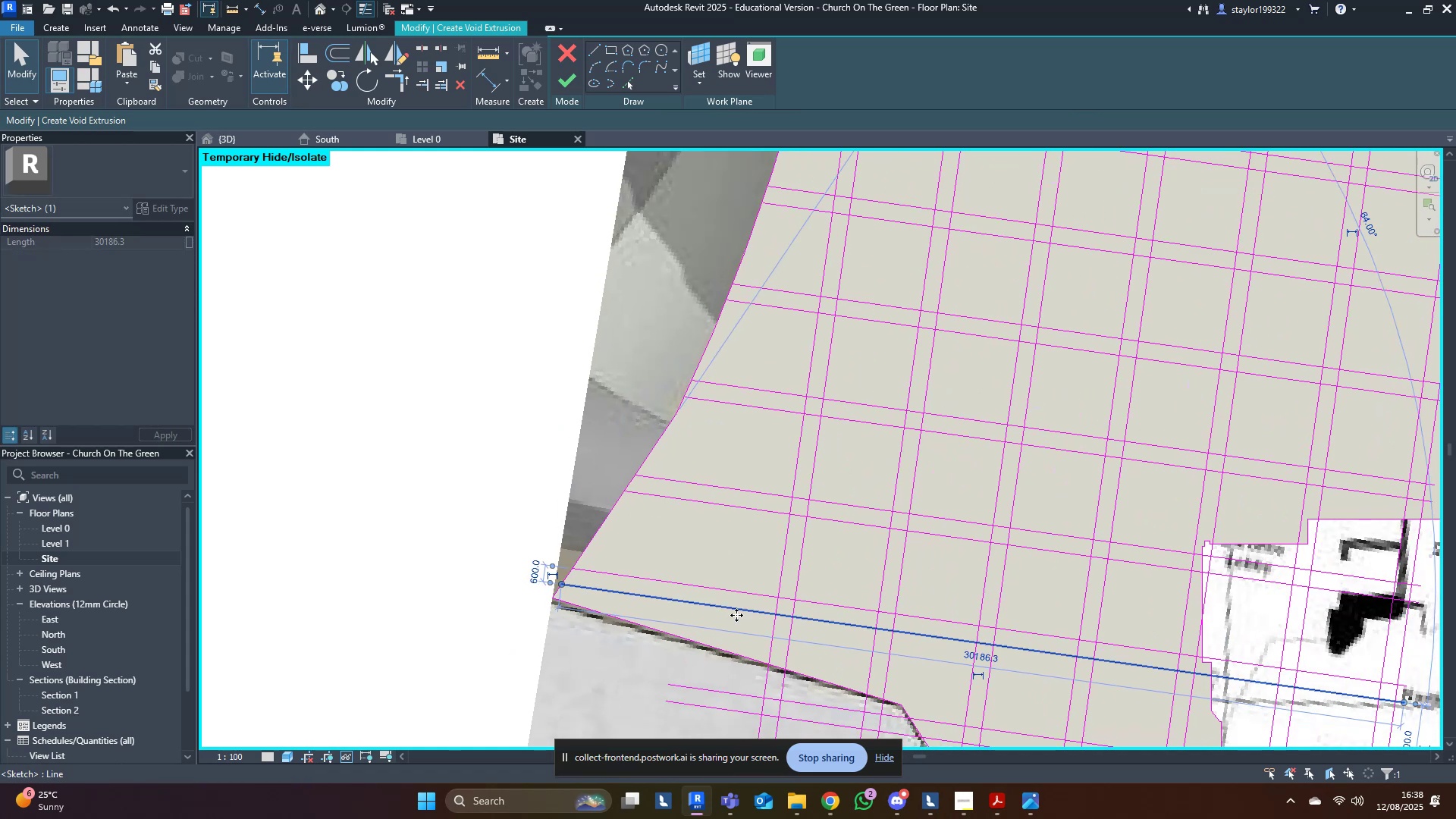 
hold_key(key=ShiftLeft, duration=0.74)
 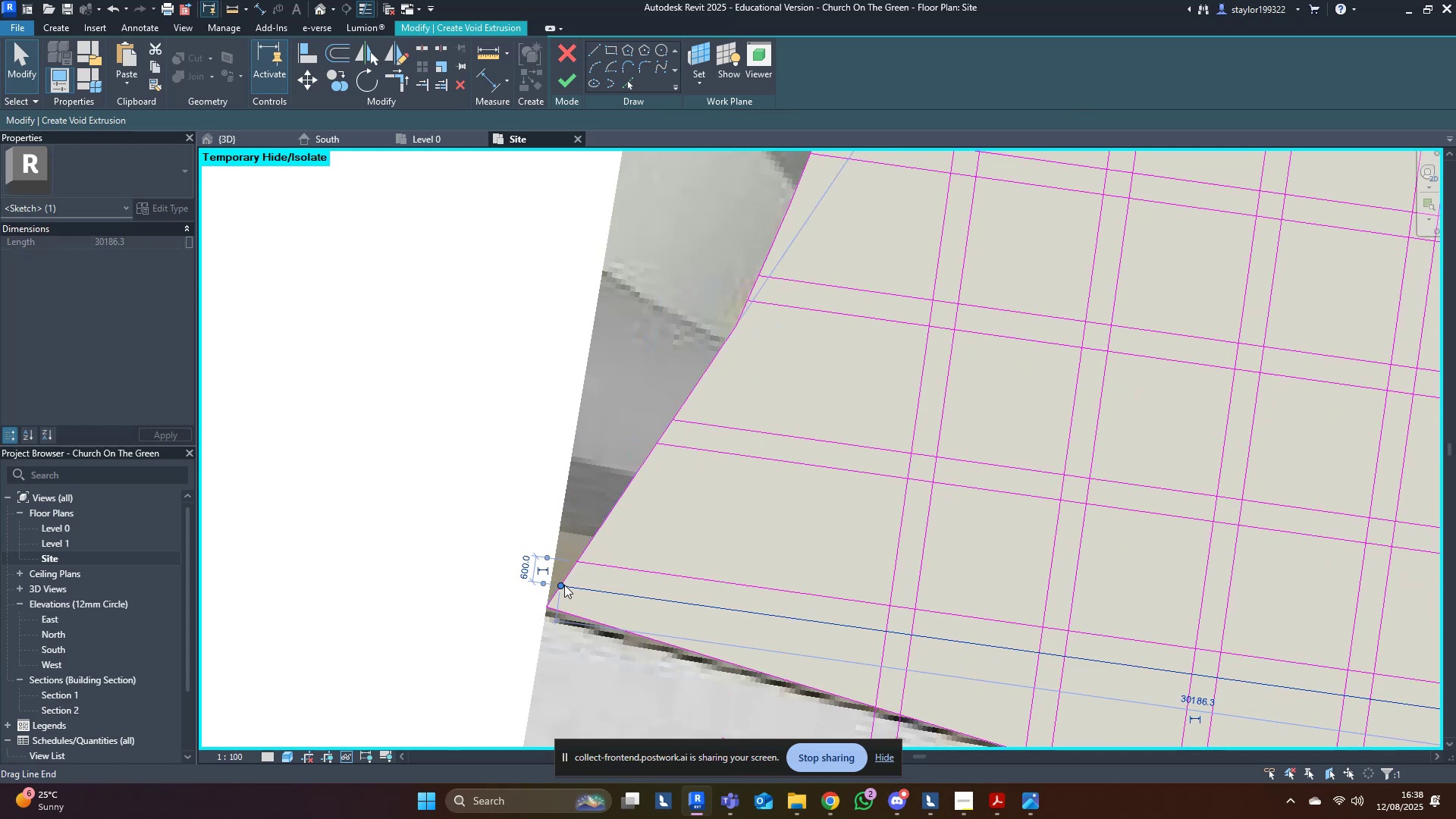 
scroll: coordinate [563, 582], scroll_direction: down, amount: 3.0
 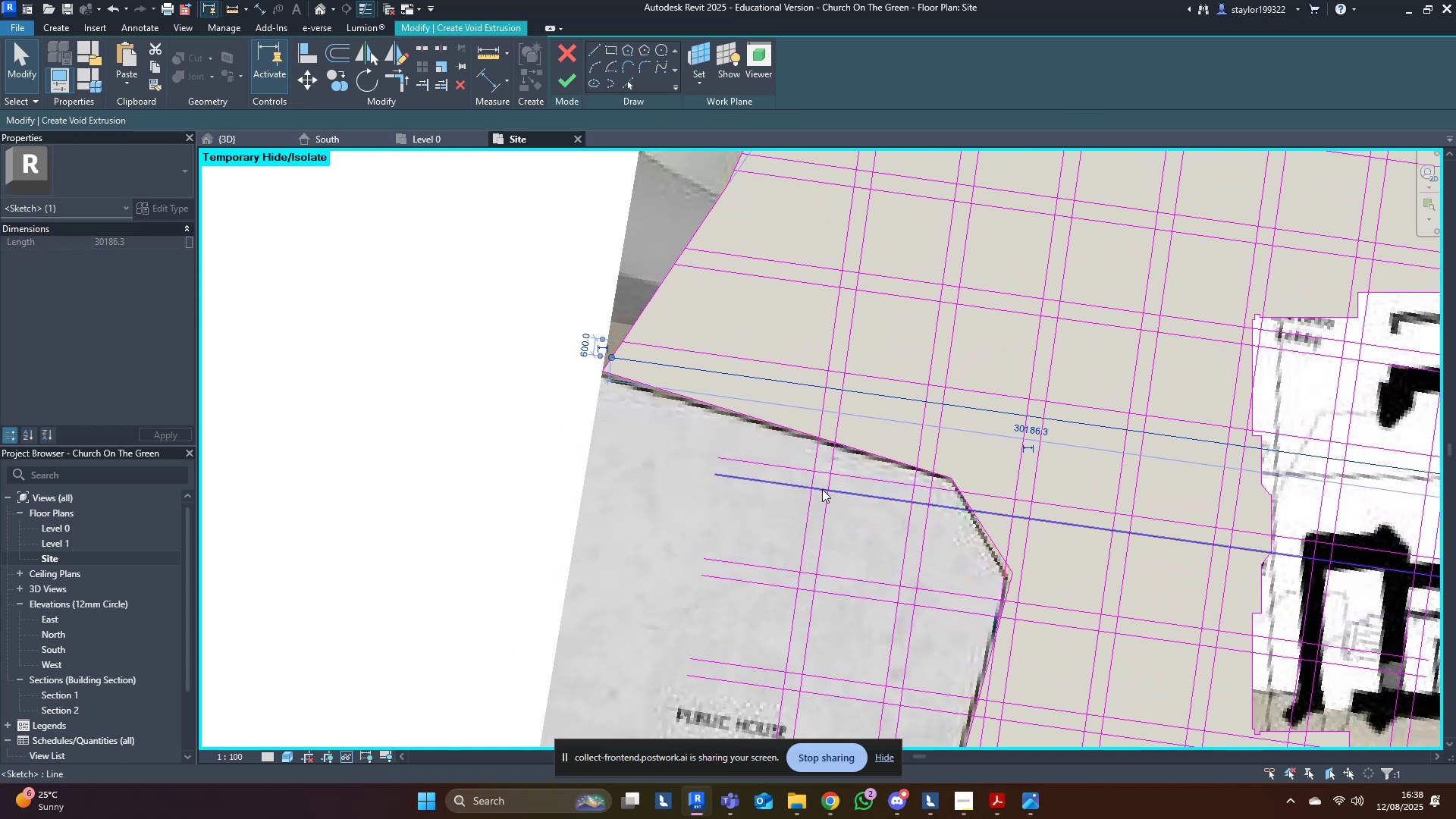 
scroll: coordinate [791, 452], scroll_direction: up, amount: 2.0
 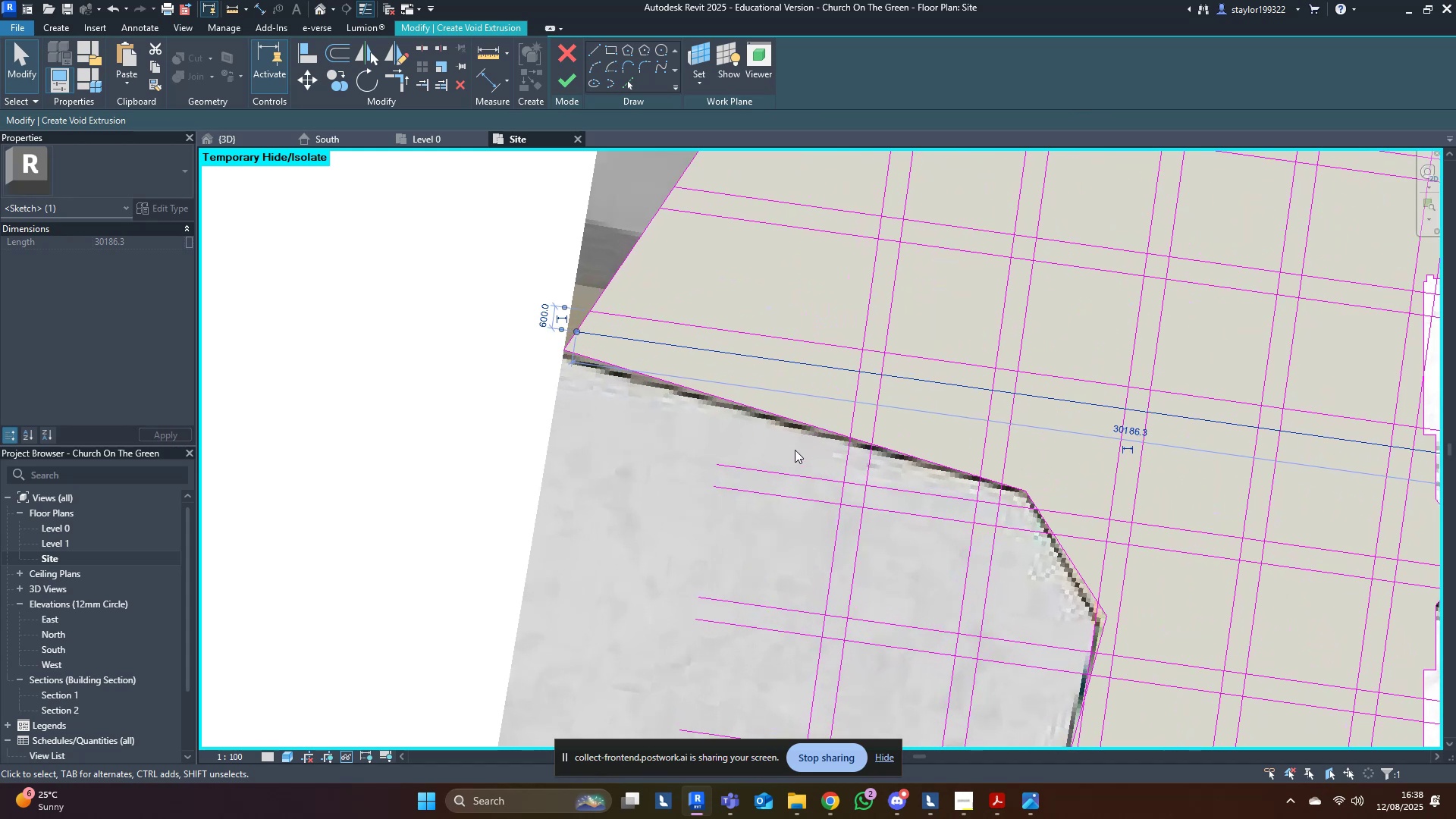 
hold_key(key=A, duration=0.38)
 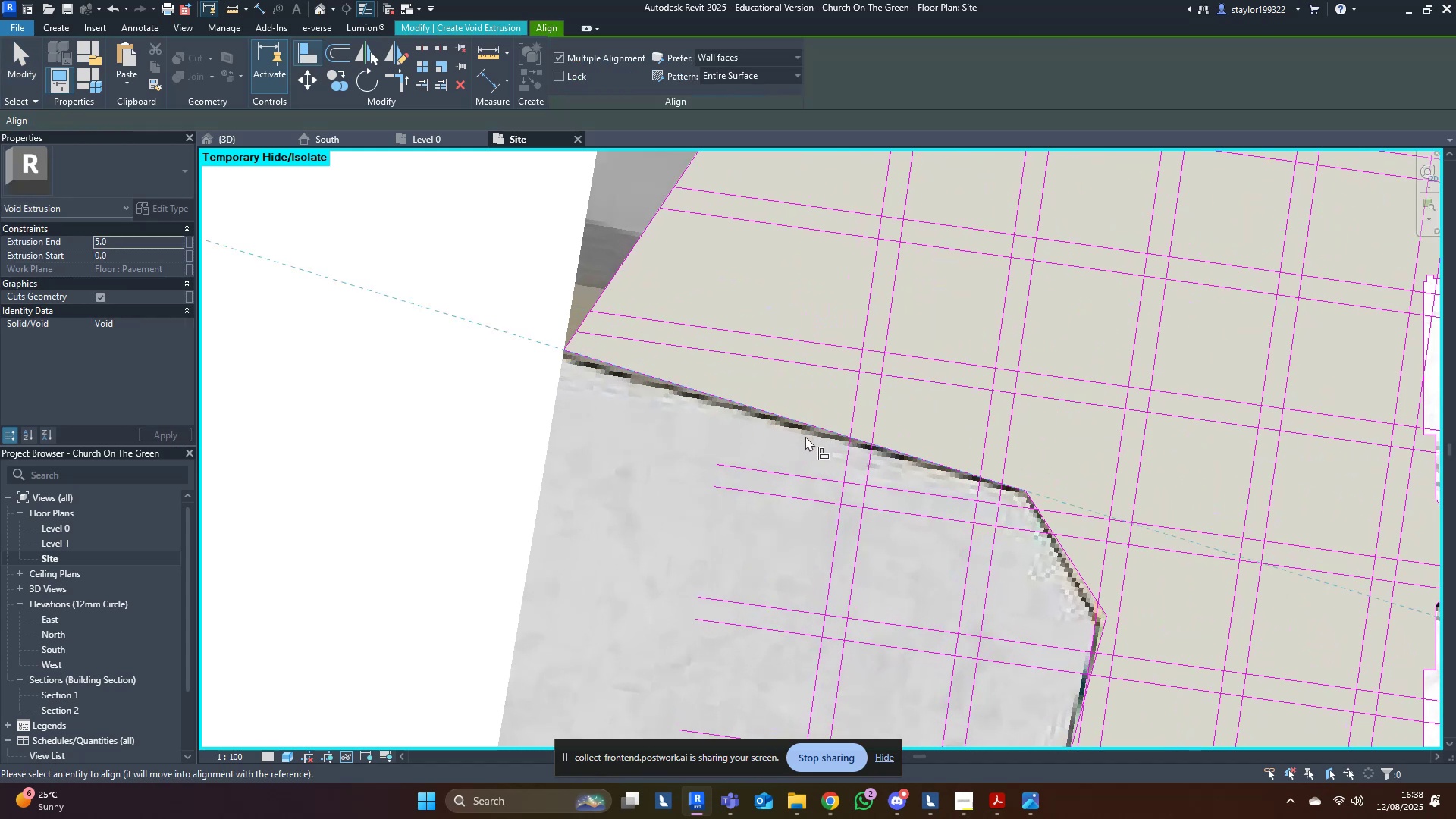 
key(L)
 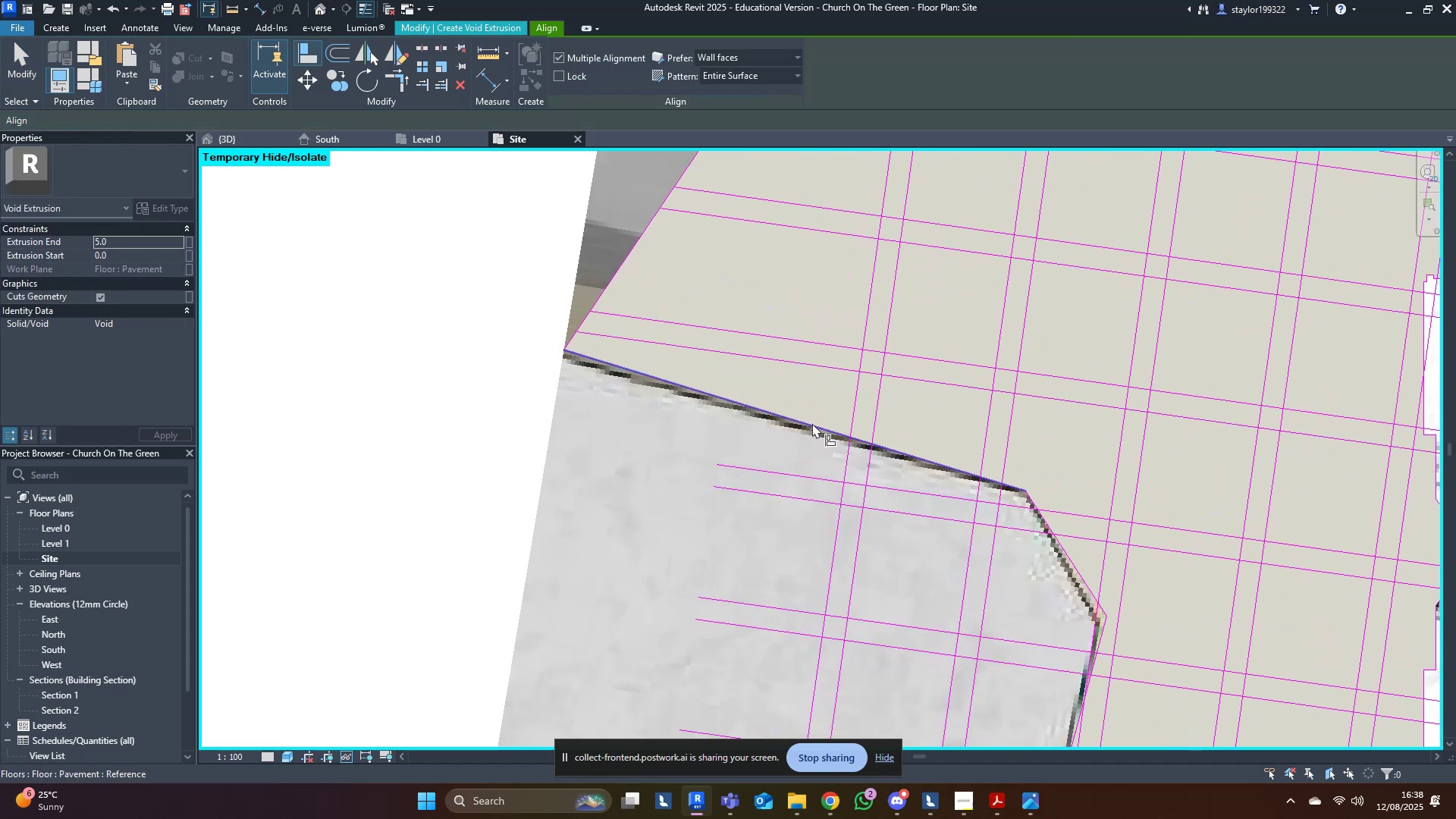 
left_click([812, 423])
 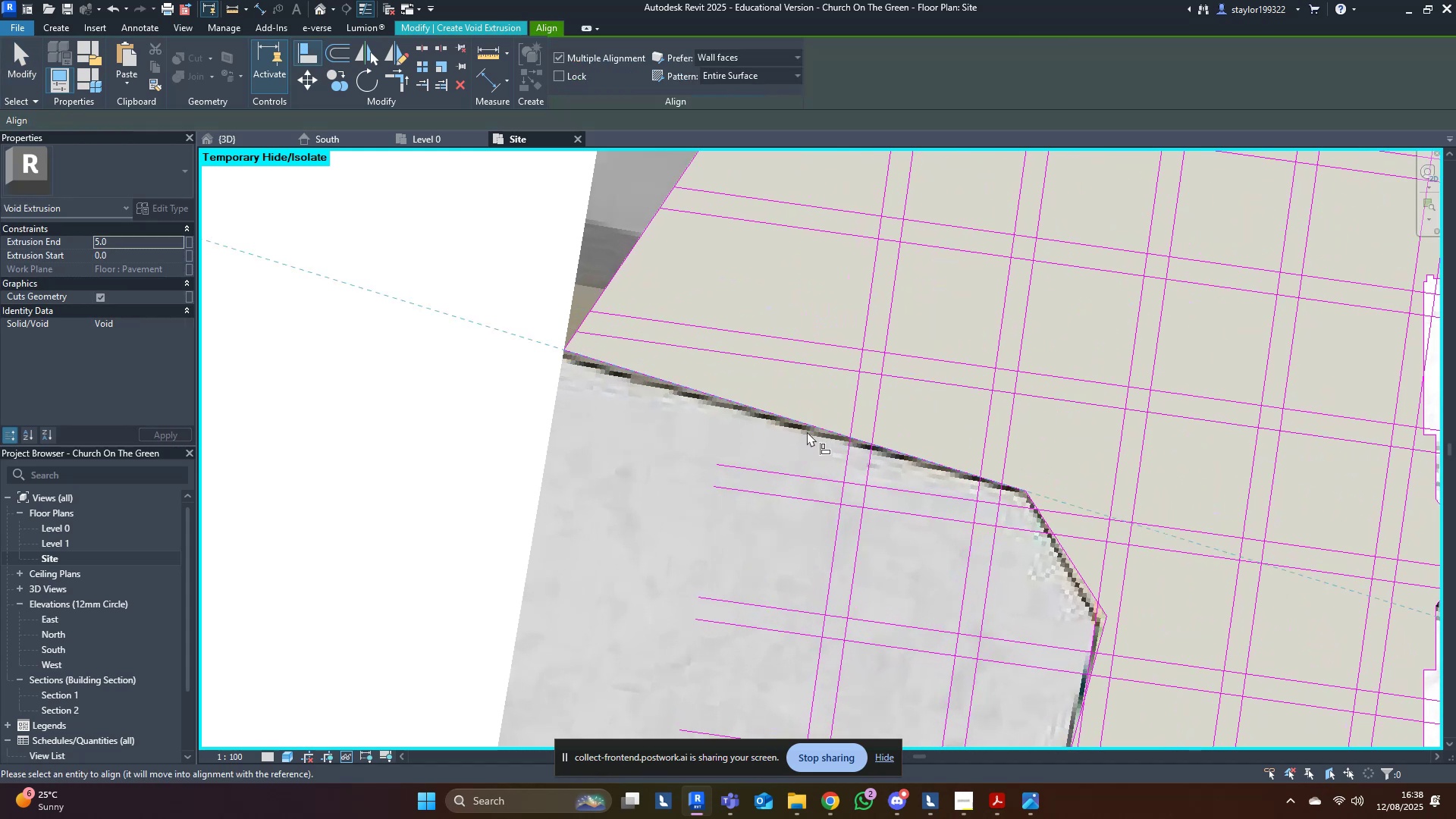 
scroll: coordinate [805, 442], scroll_direction: down, amount: 4.0
 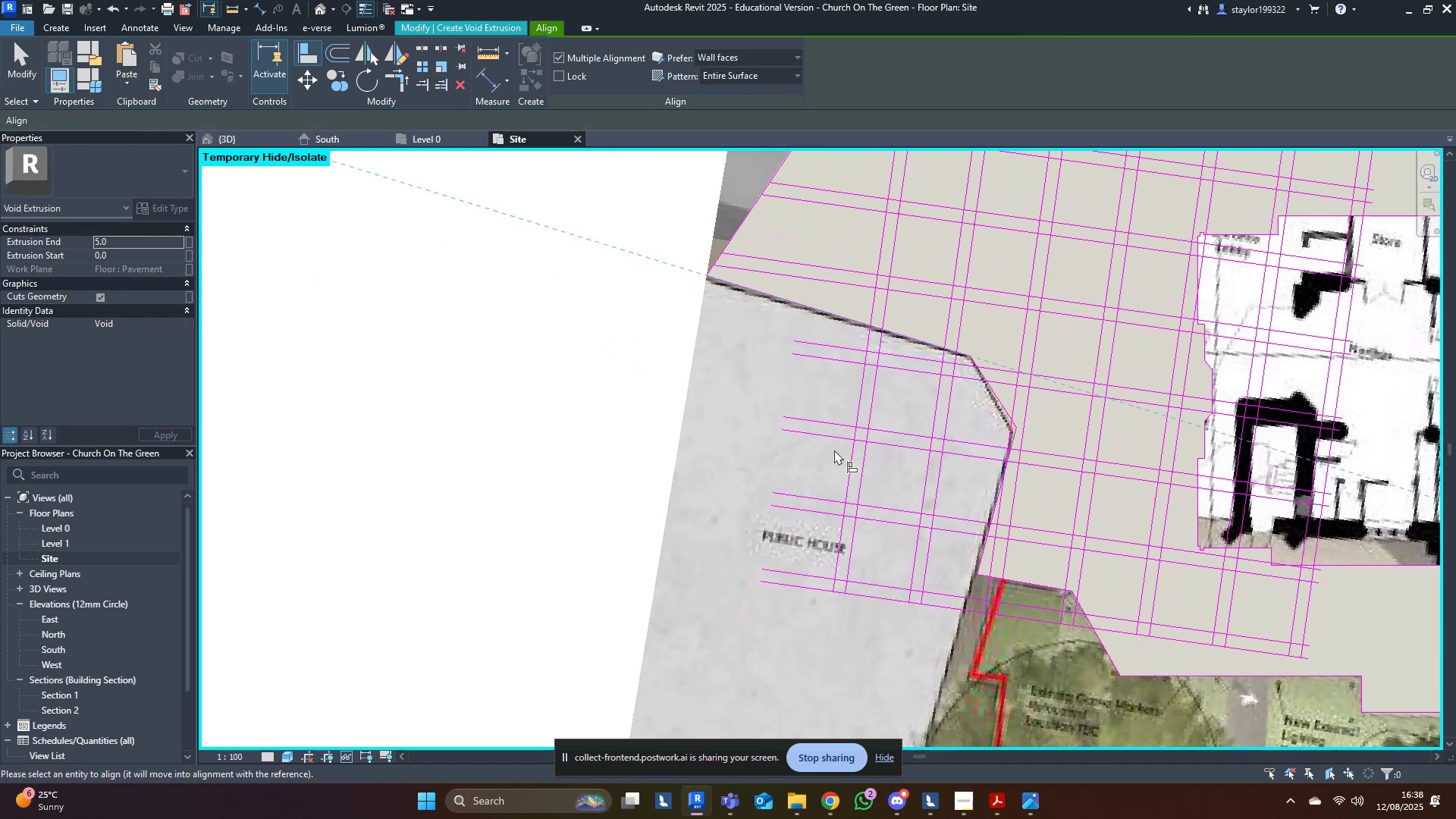 
scroll: coordinate [822, 623], scroll_direction: up, amount: 6.0
 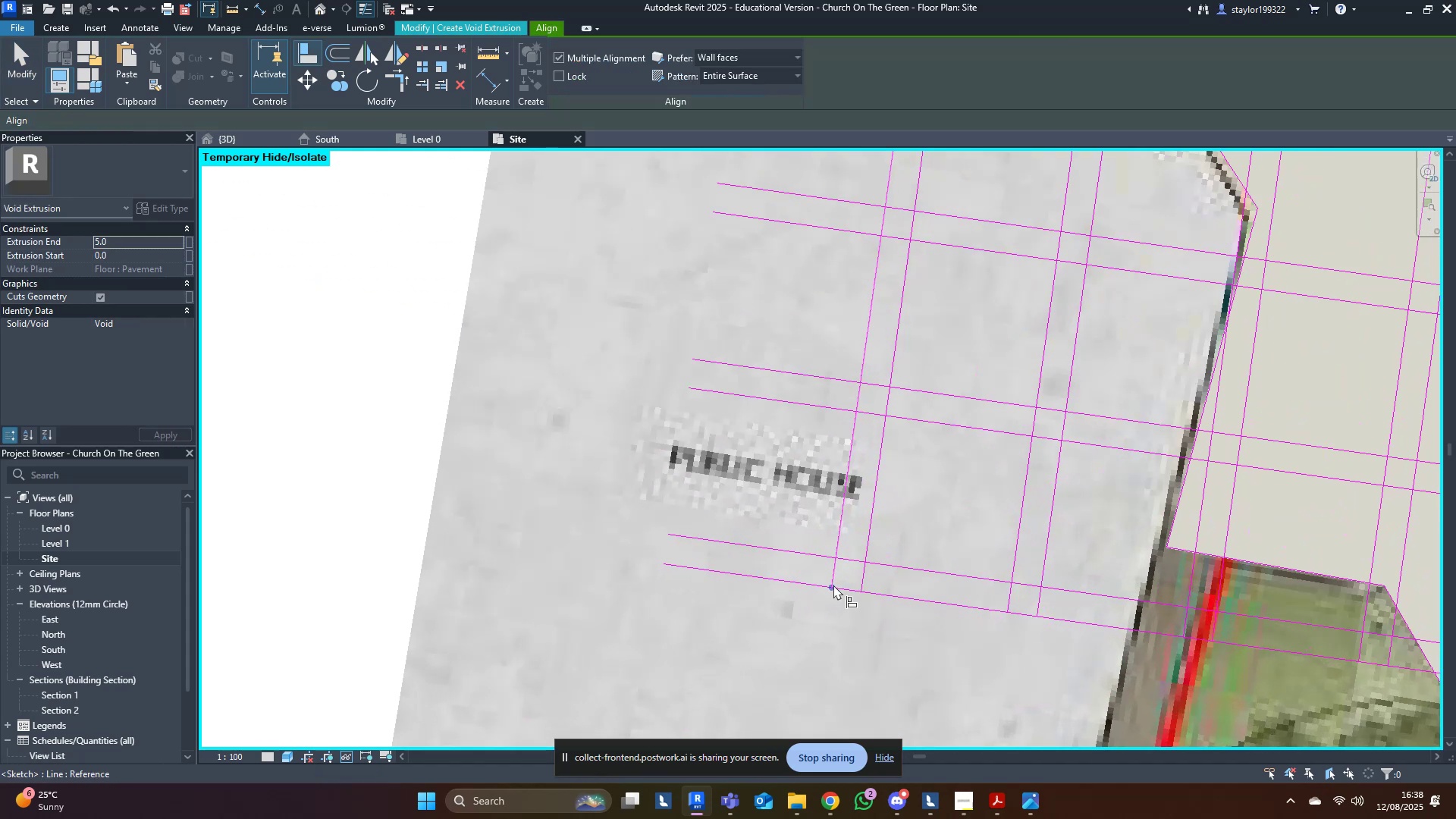 
left_click([833, 585])
 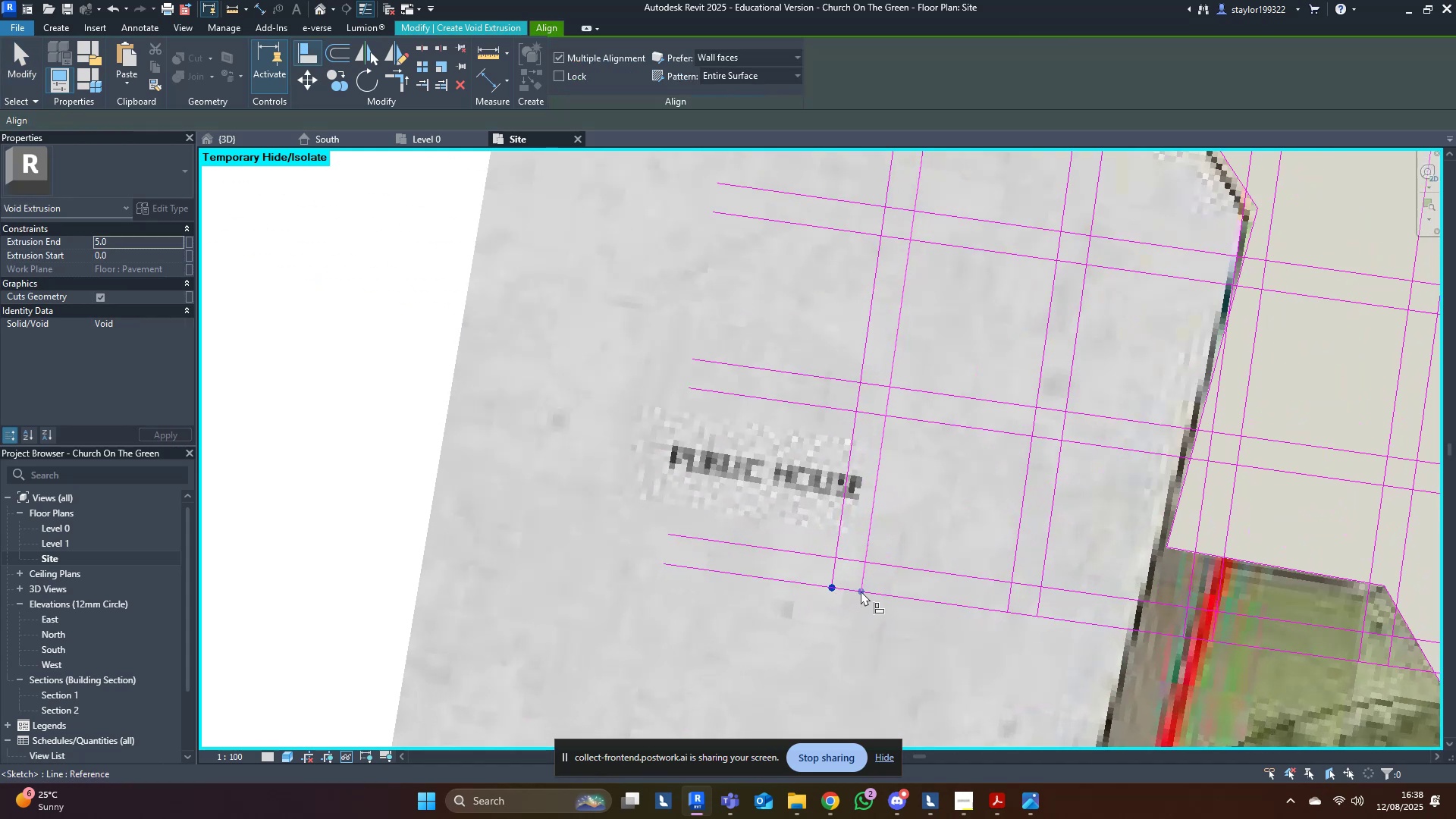 
scroll: coordinate [855, 594], scroll_direction: down, amount: 5.0
 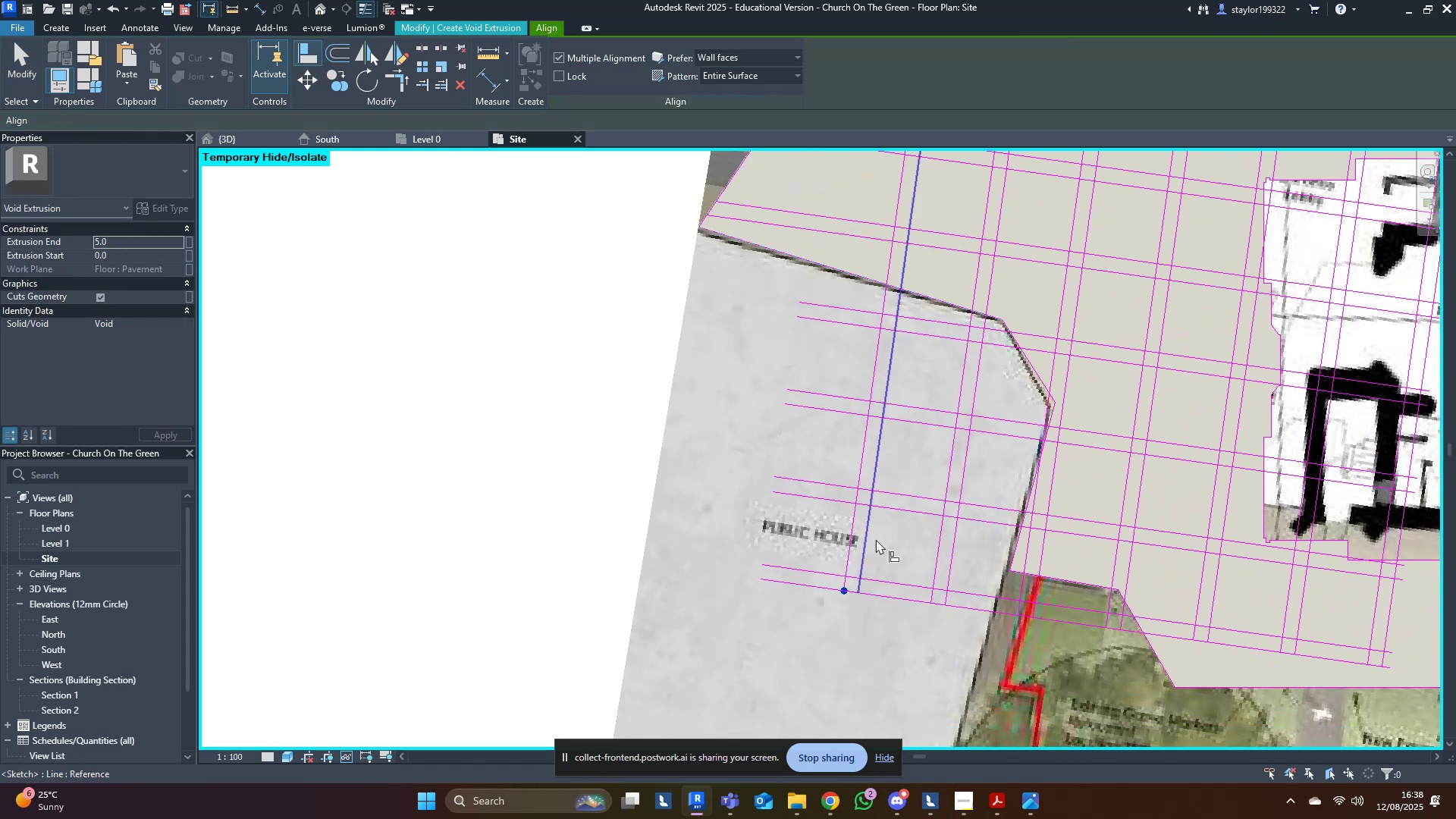 
key(Escape)
 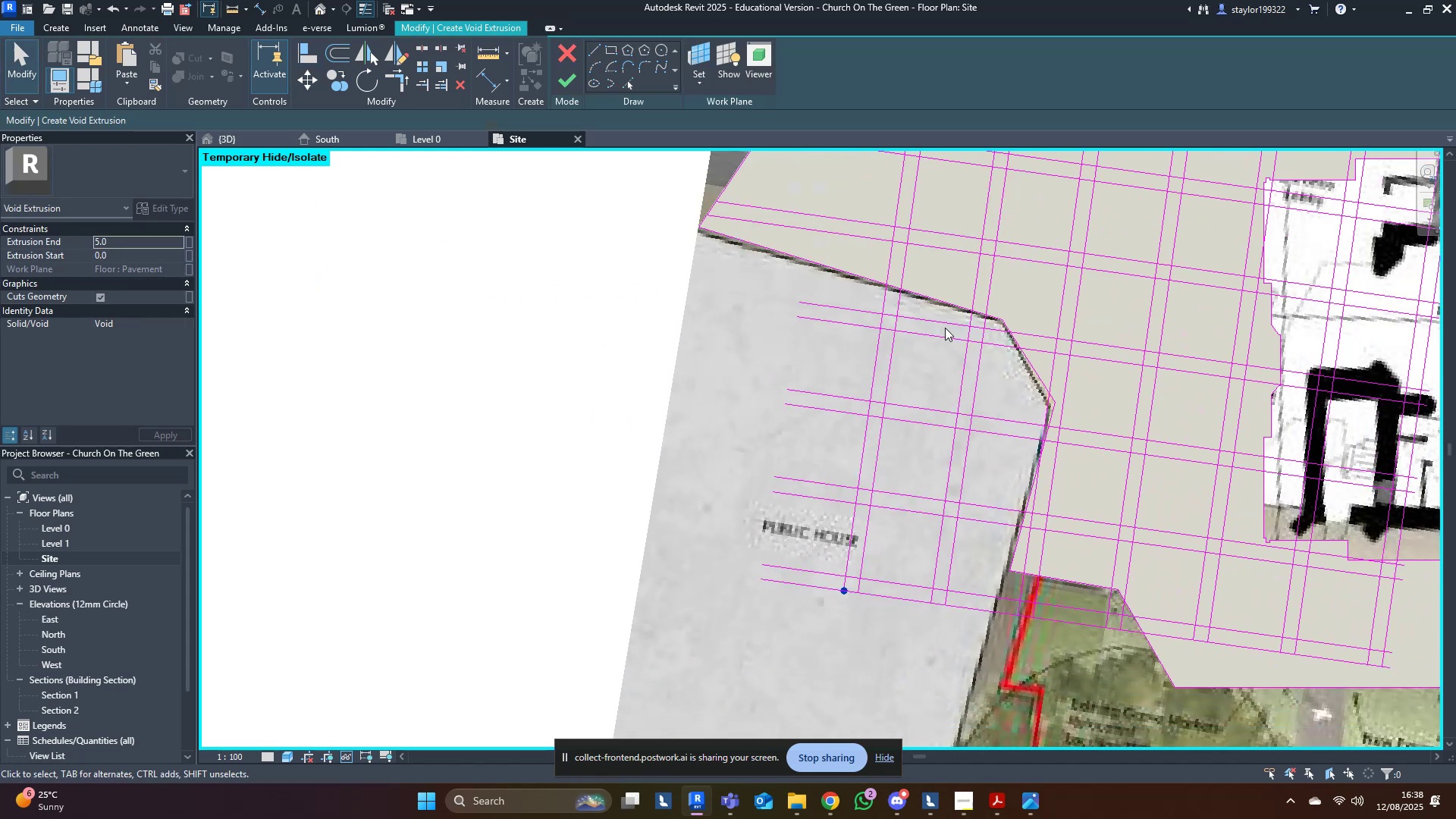 
hold_key(key=Escape, duration=0.31)
 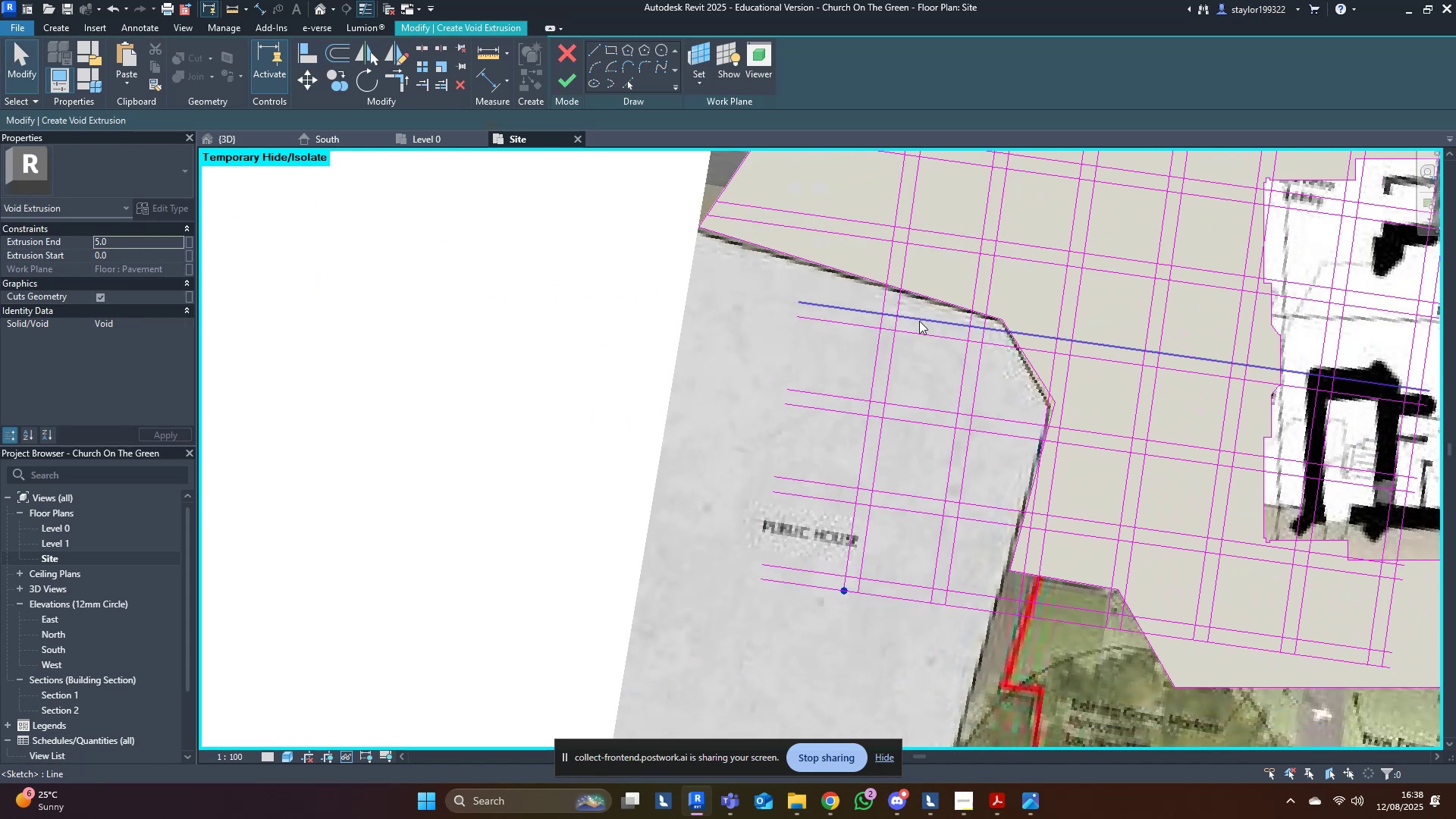 
left_click([921, 318])
 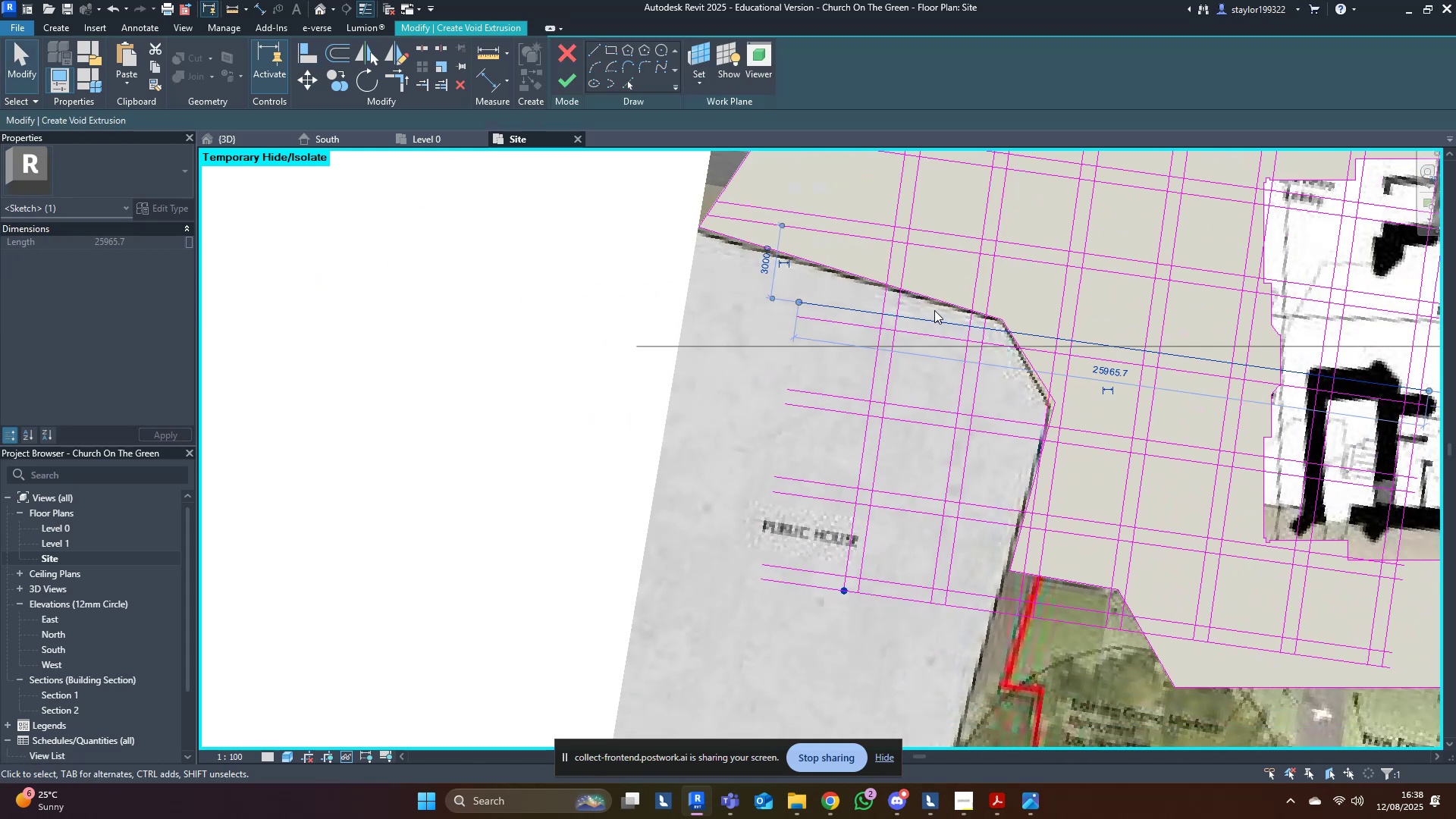 
scroll: coordinate [934, 309], scroll_direction: up, amount: 2.0
 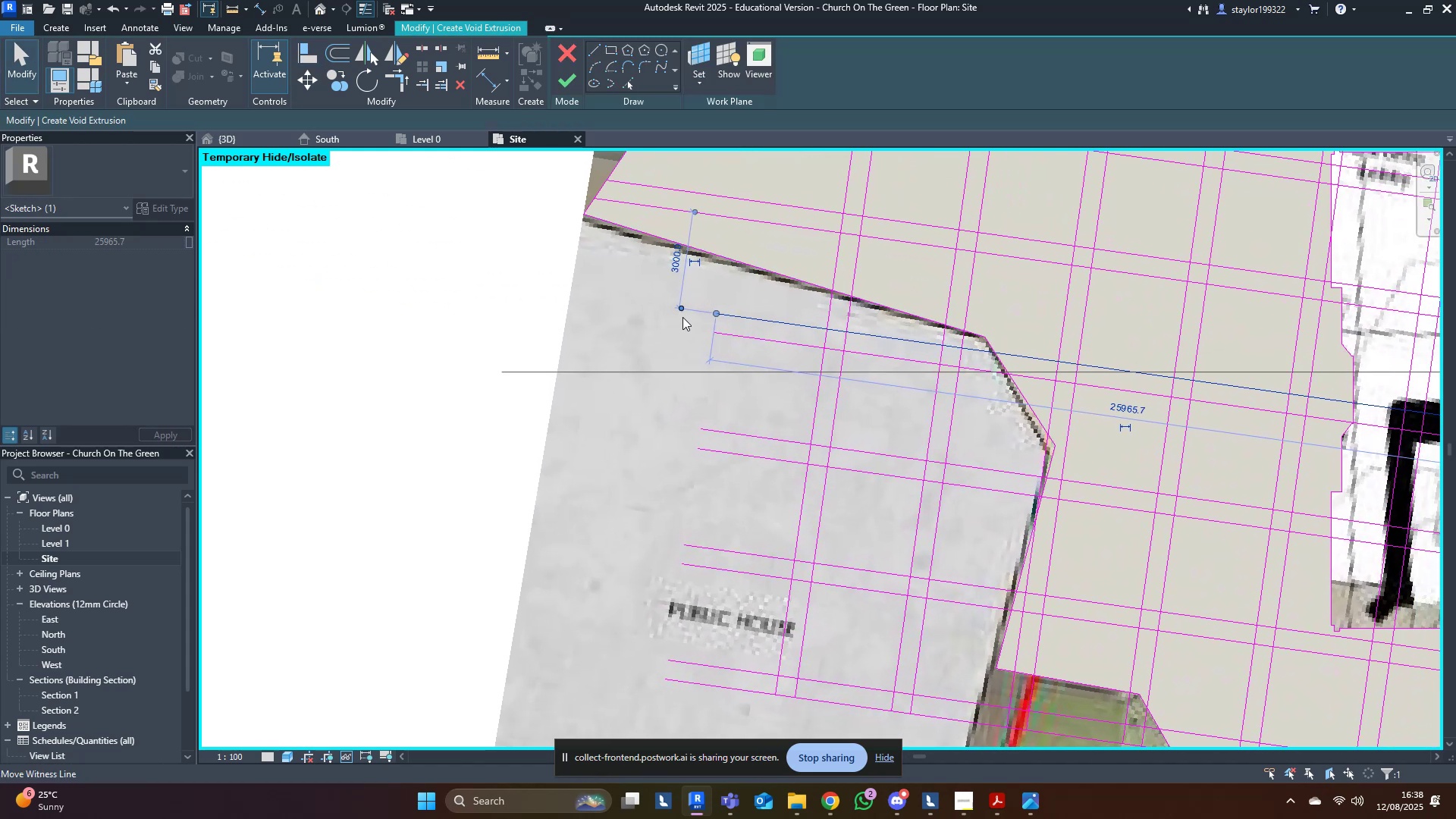 
left_click_drag(start_coordinate=[718, 315], to_coordinate=[998, 359])
 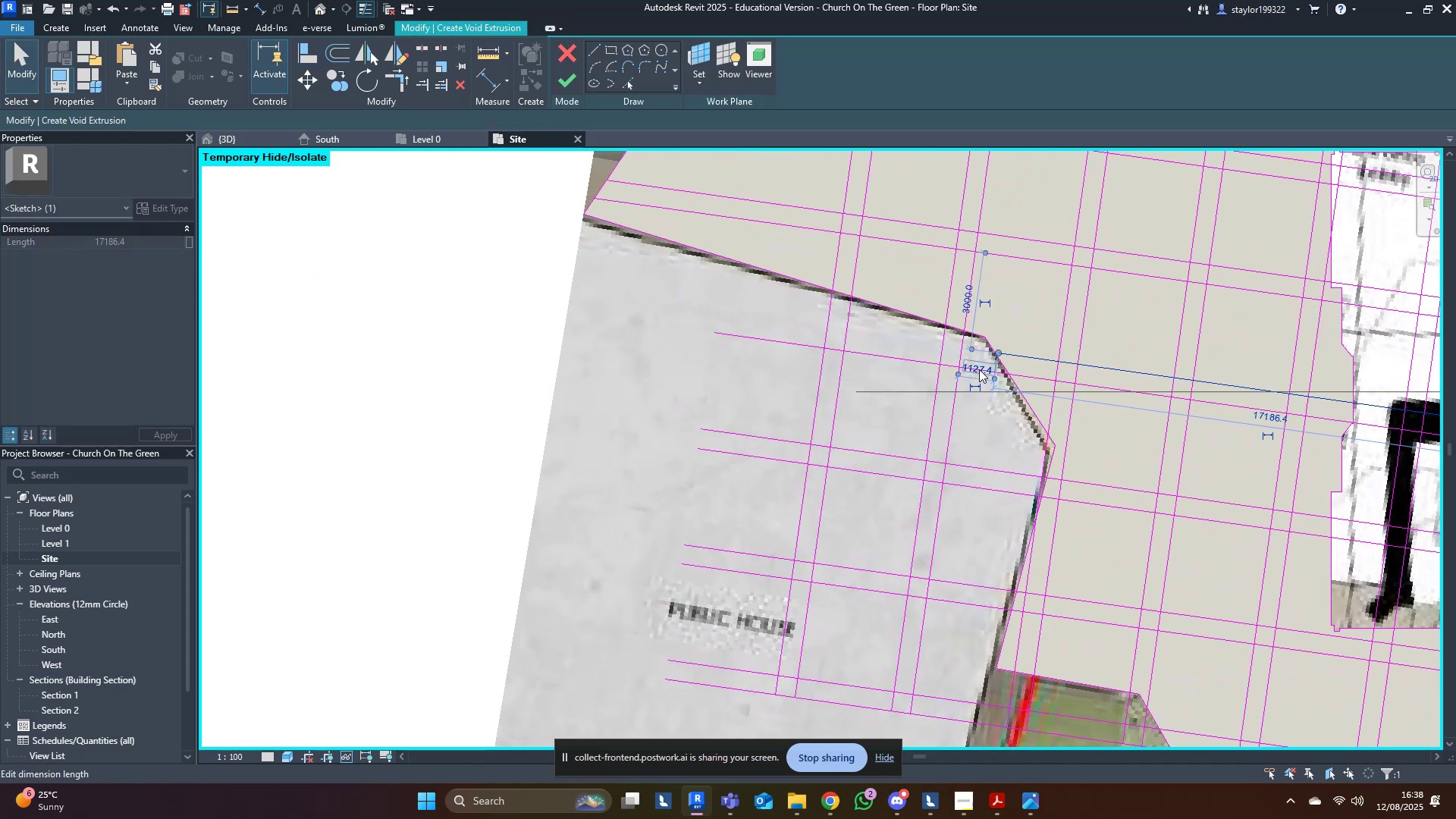 
hold_key(key=ShiftLeft, duration=1.05)
 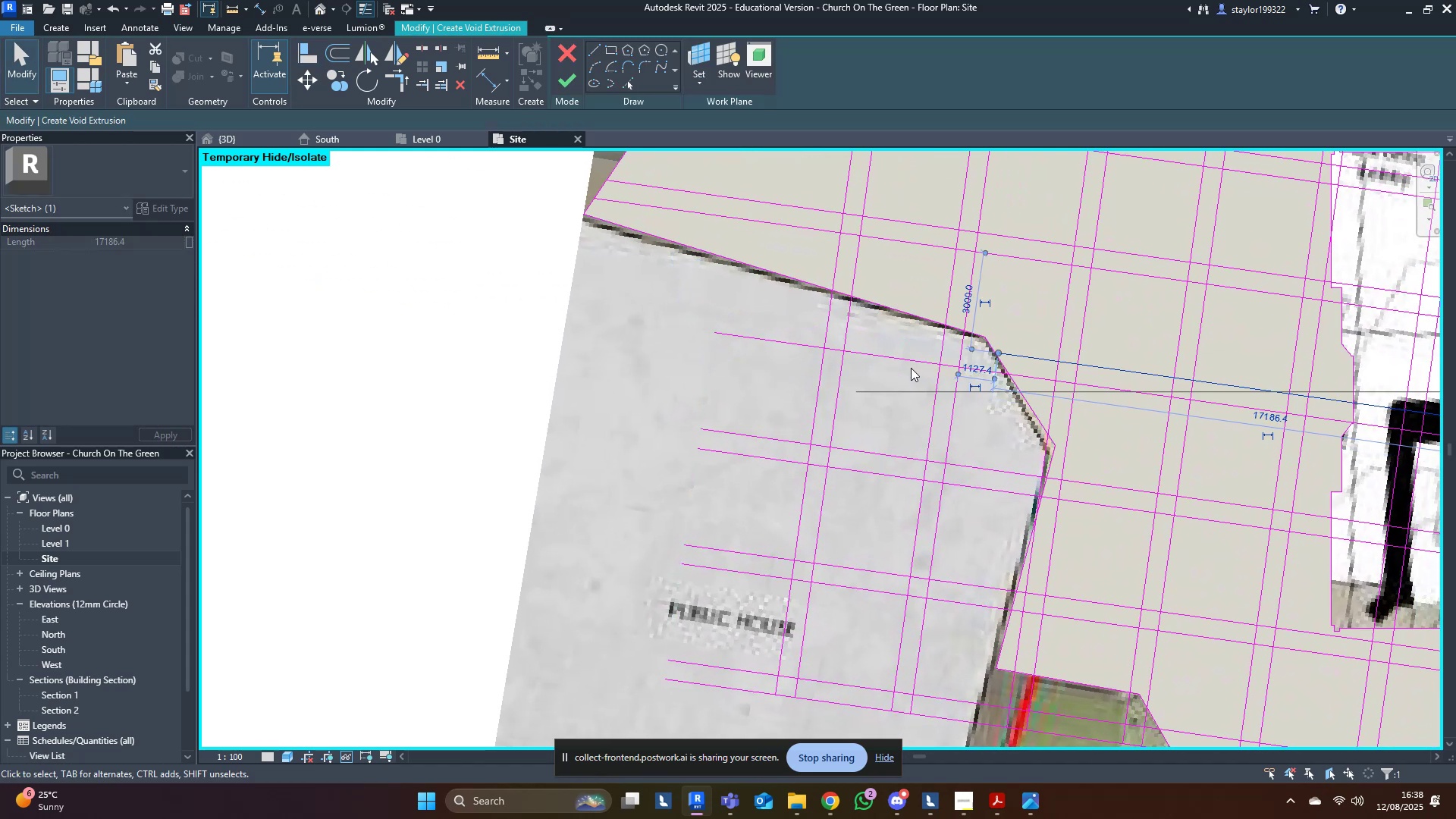 
left_click([906, 361])
 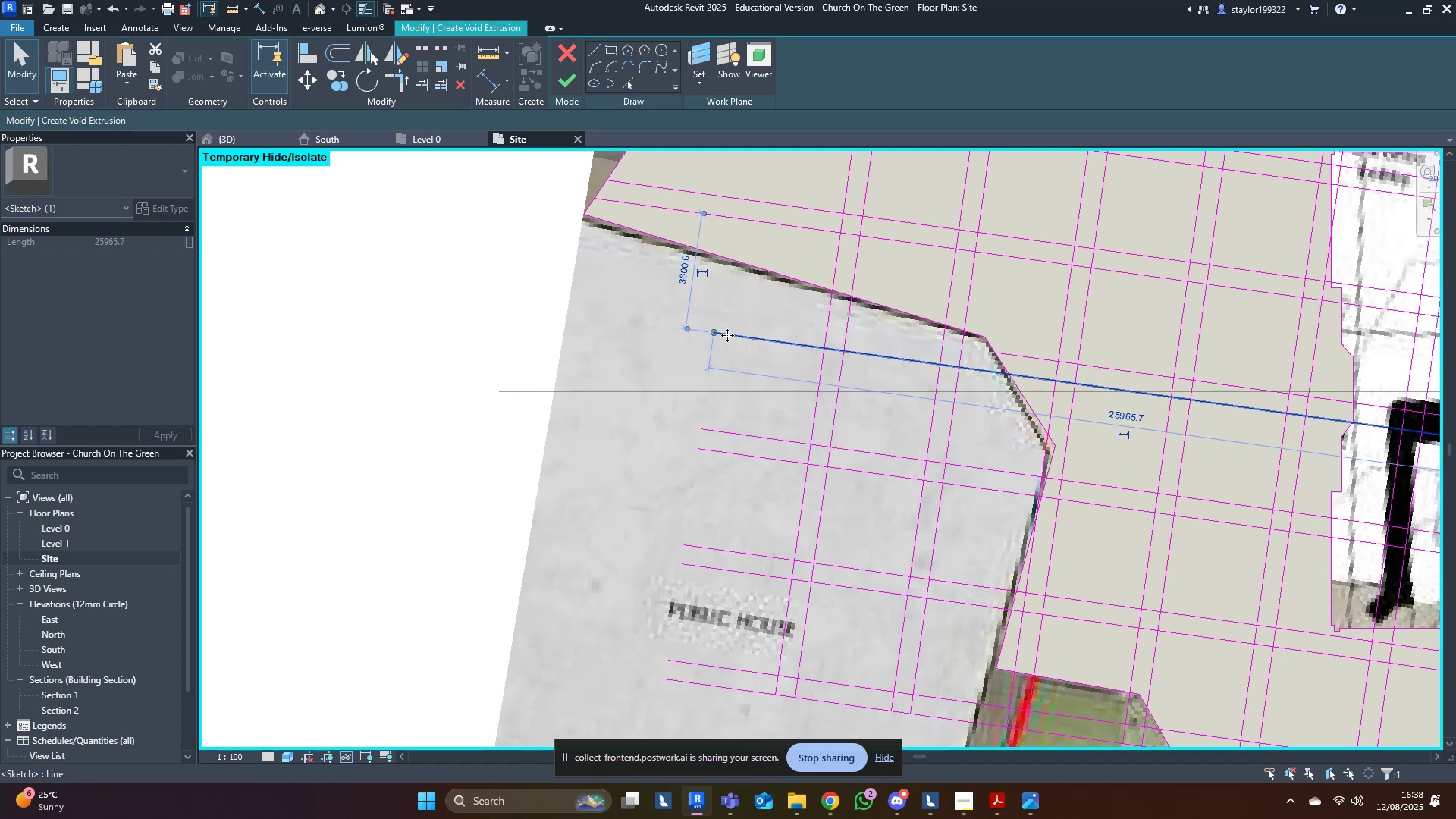 
left_click_drag(start_coordinate=[718, 332], to_coordinate=[1015, 376])
 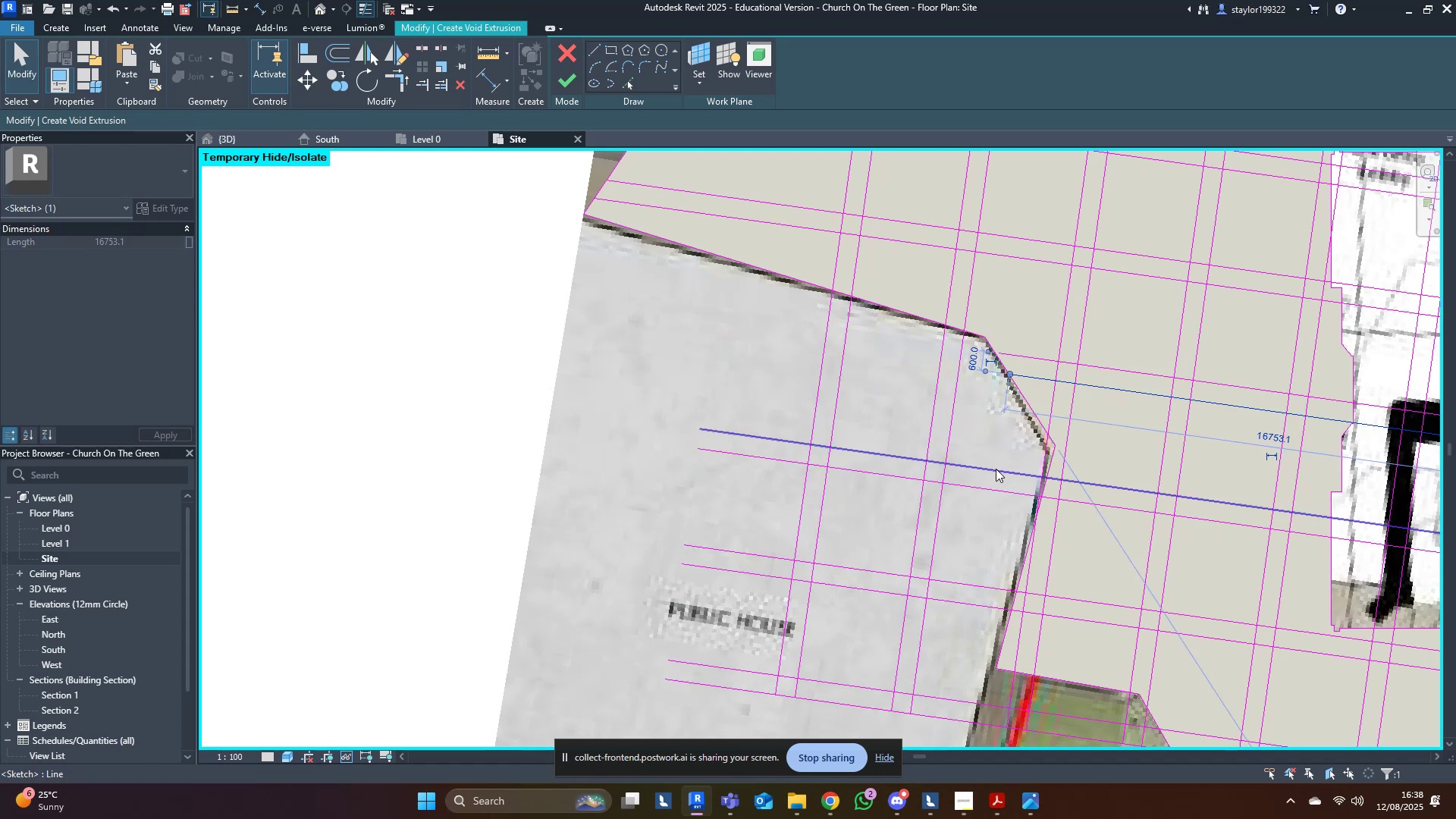 
hold_key(key=ShiftLeft, duration=0.88)
 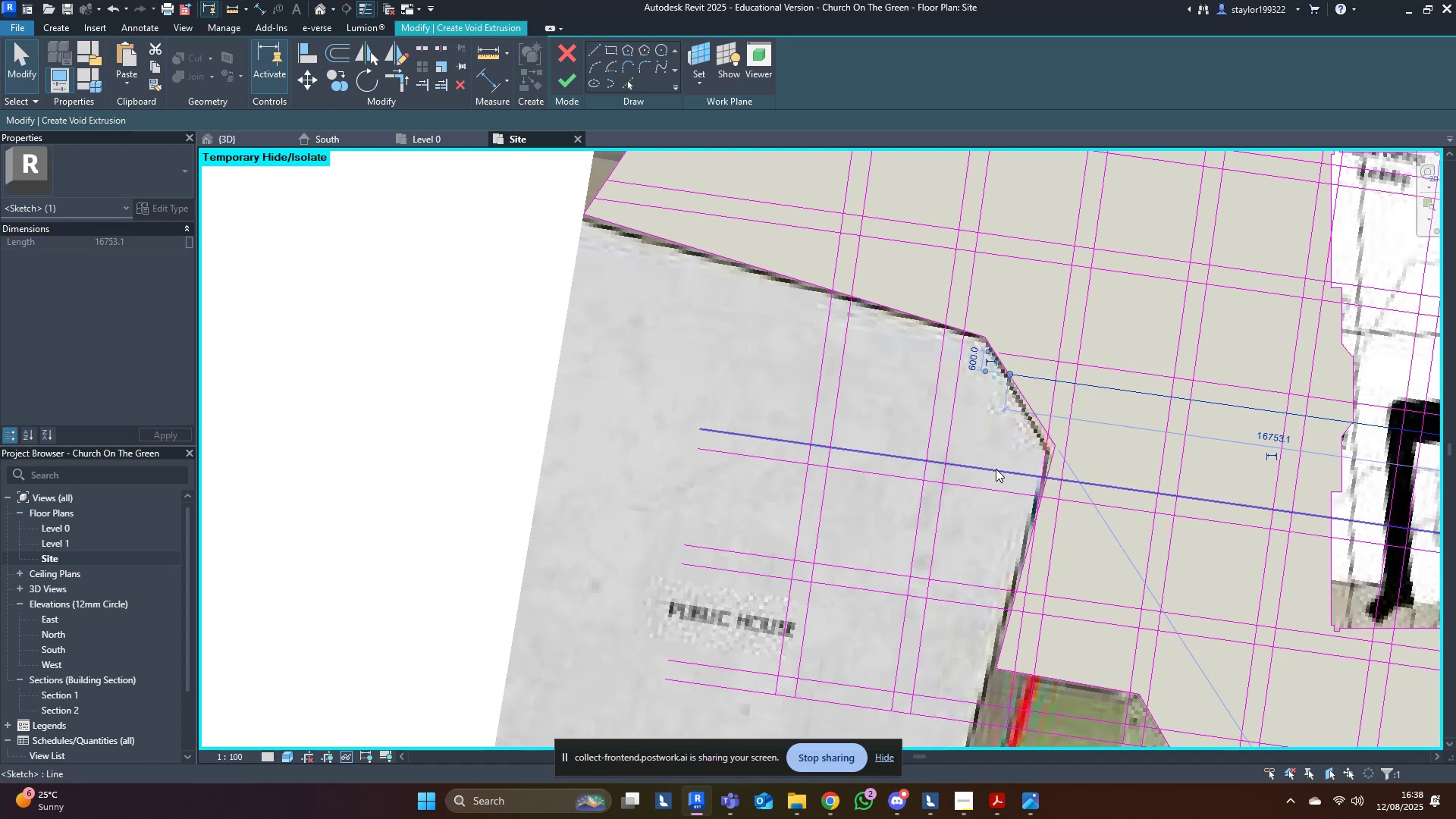 
left_click([996, 469])
 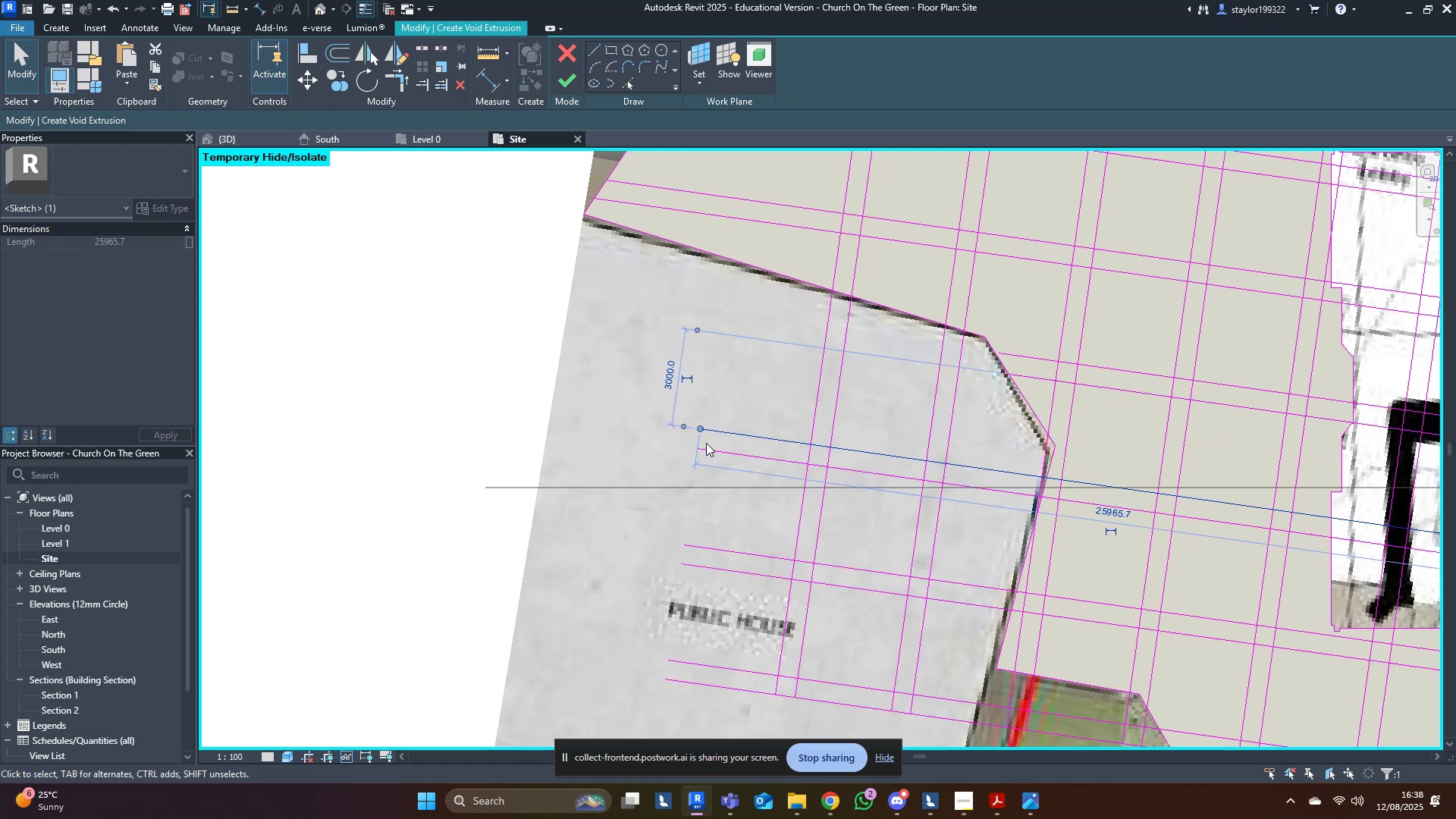 
left_click_drag(start_coordinate=[698, 427], to_coordinate=[1049, 477])
 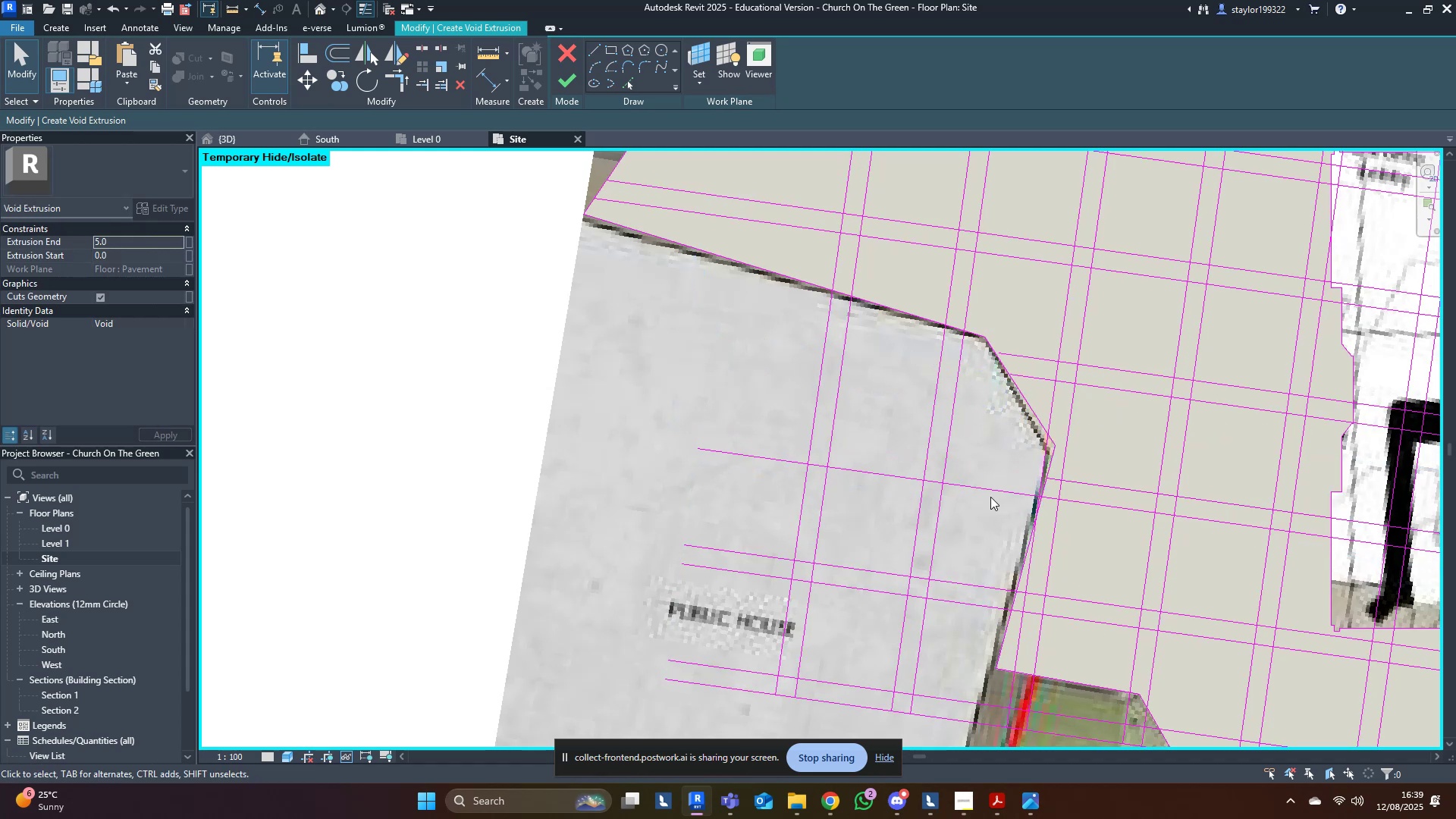 
hold_key(key=ShiftLeft, duration=1.52)
 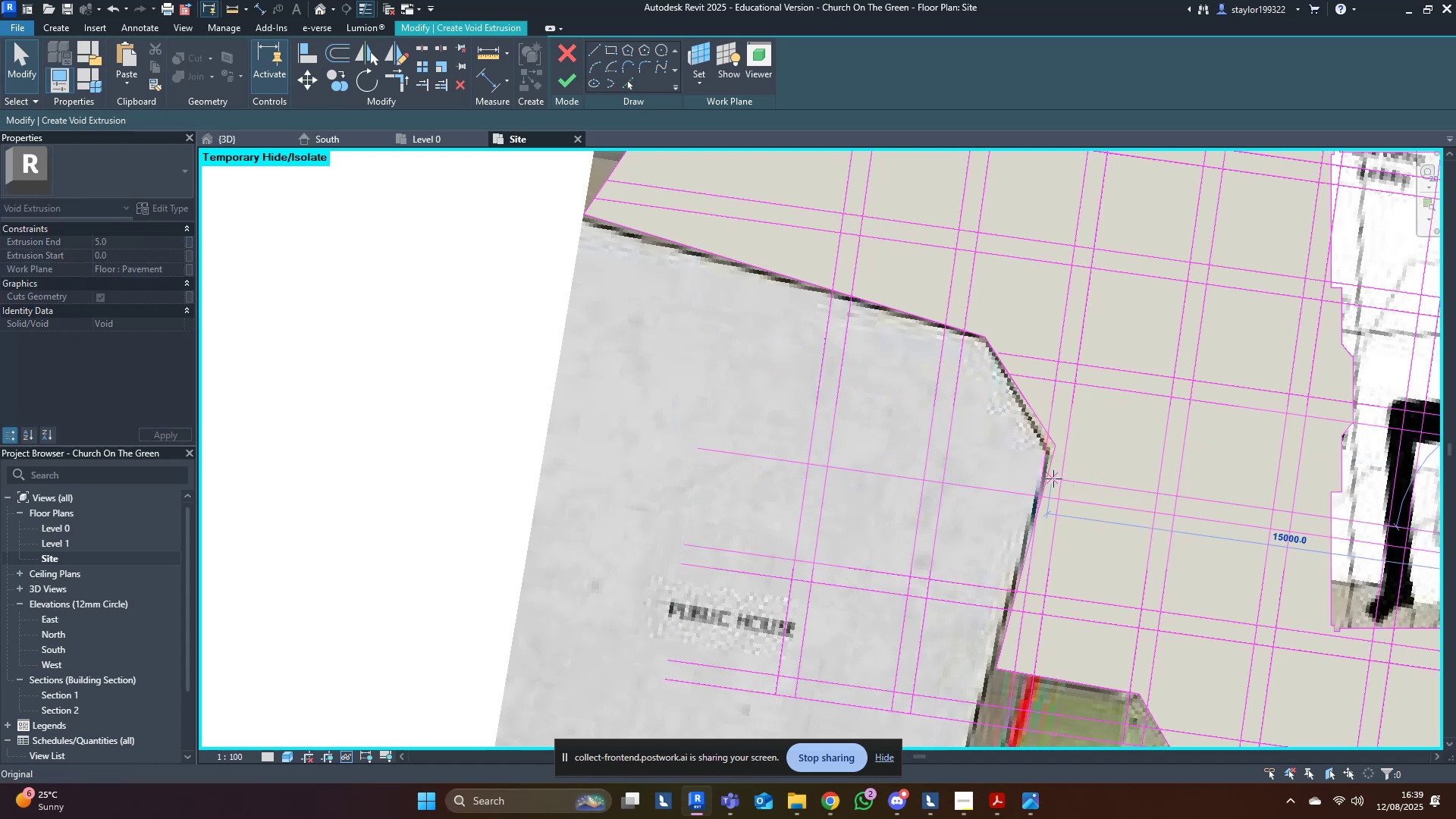 
hold_key(key=ShiftLeft, duration=1.03)
 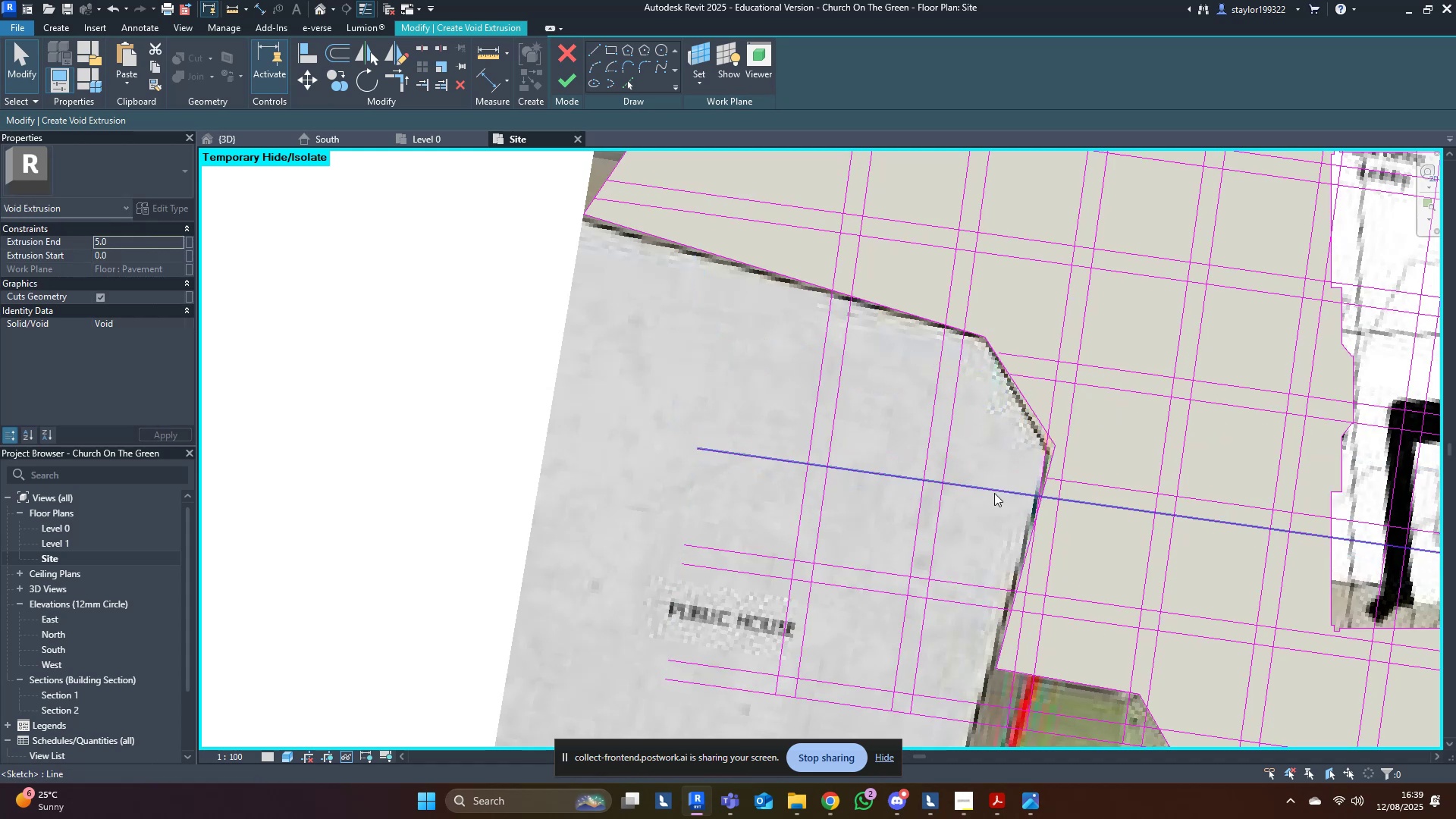 
double_click([997, 490])
 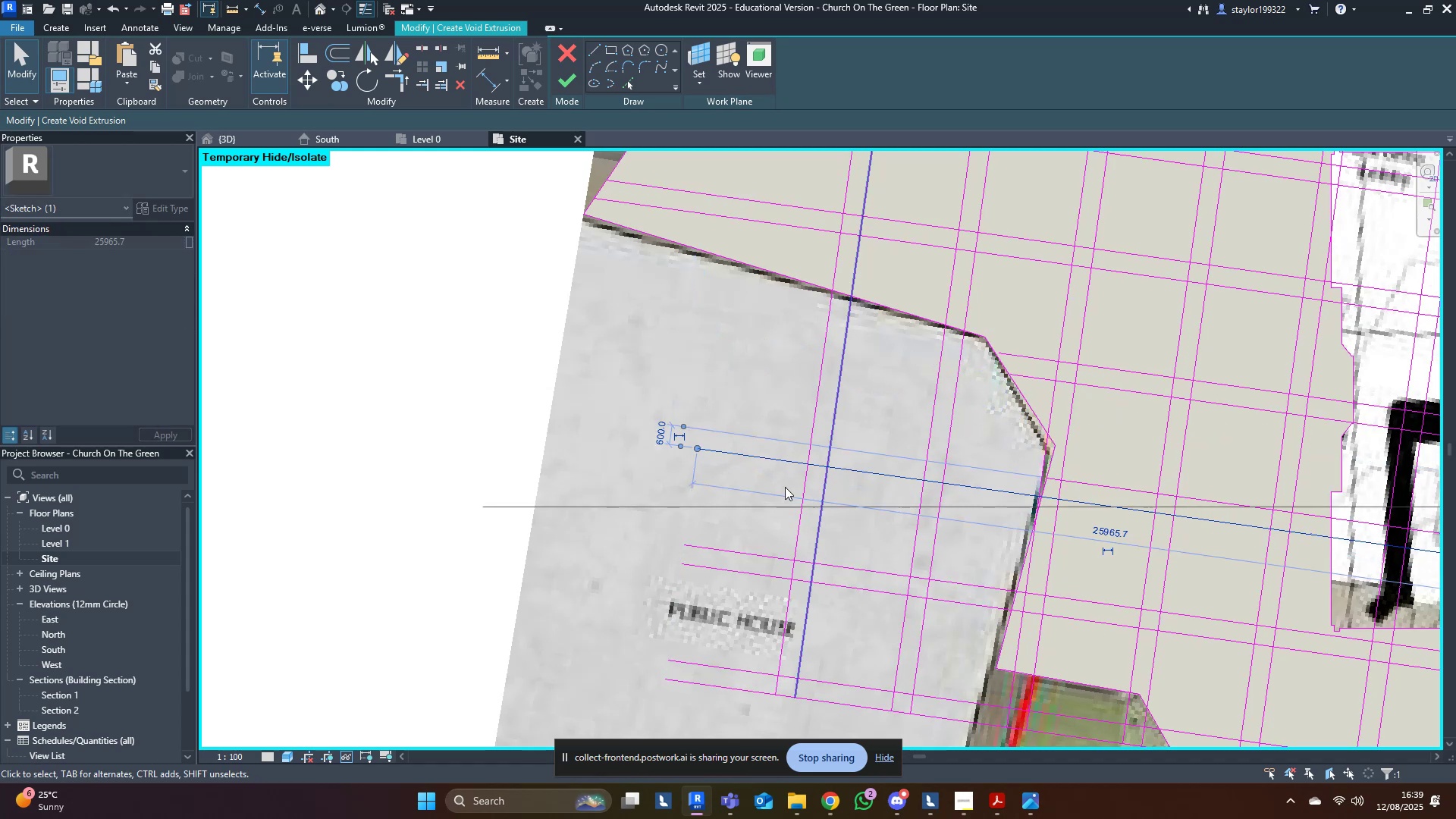 
scroll: coordinate [654, 460], scroll_direction: up, amount: 2.0
 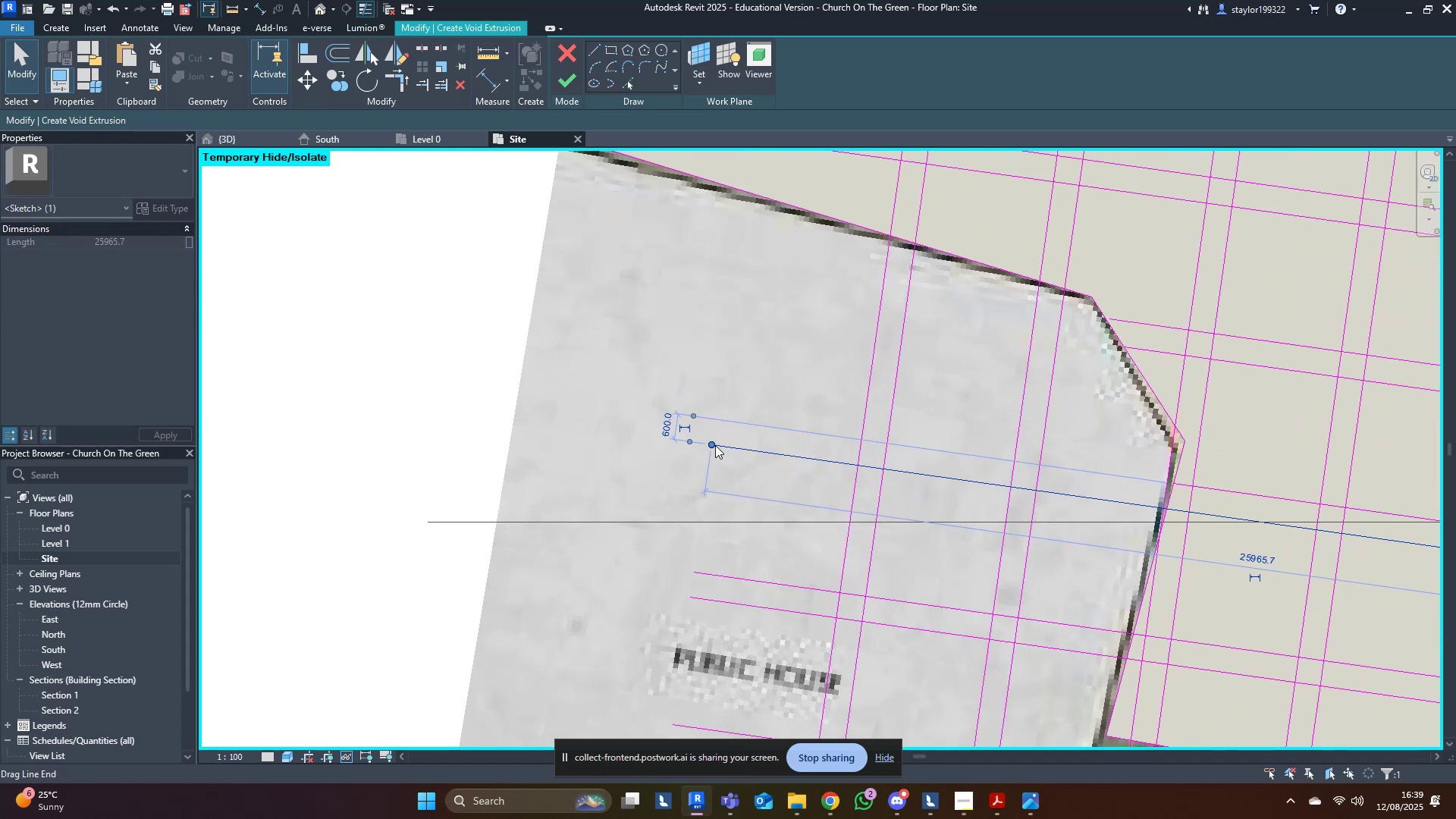 
left_click_drag(start_coordinate=[714, 444], to_coordinate=[1167, 512])
 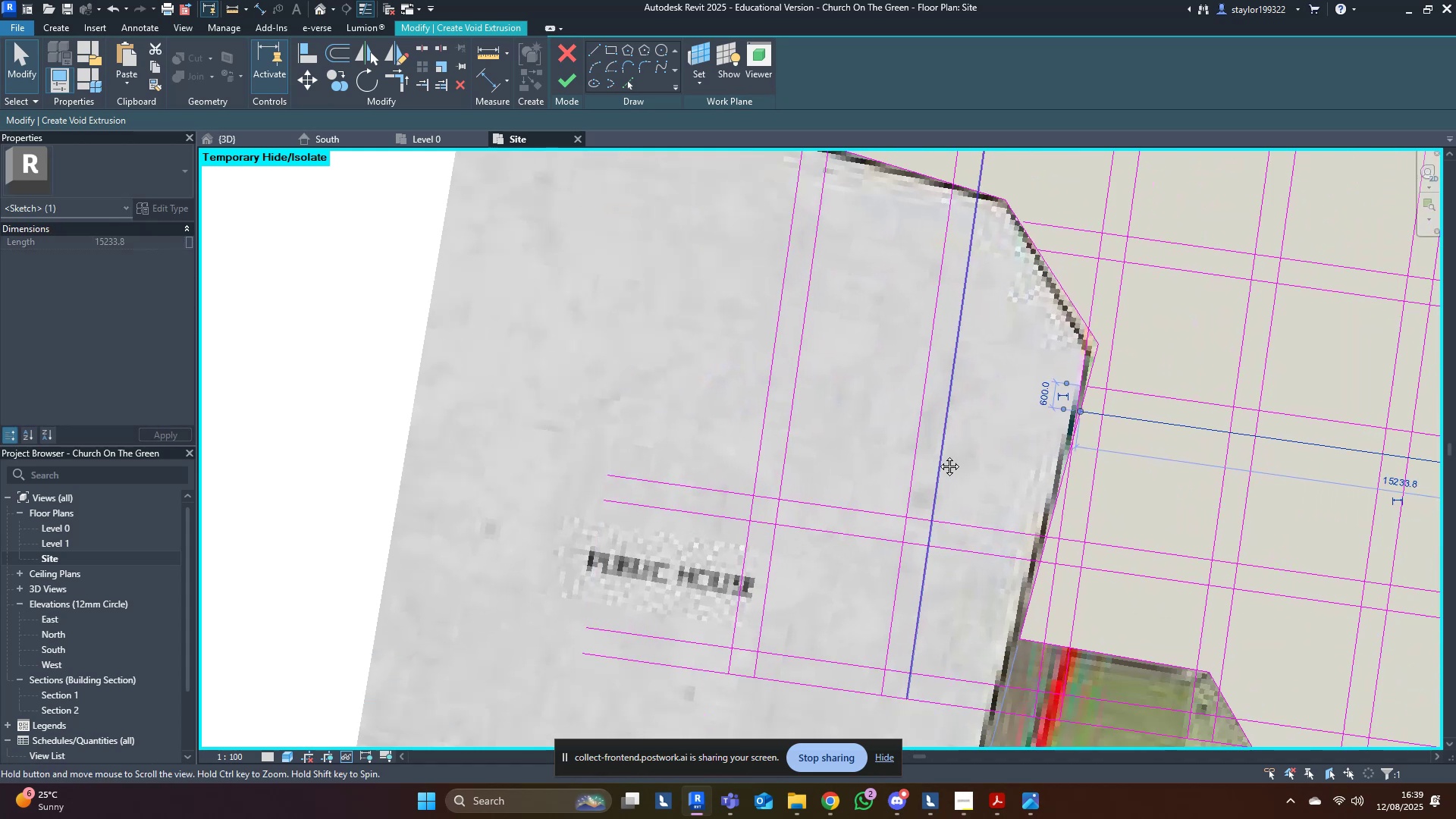 
hold_key(key=ShiftLeft, duration=1.1)
 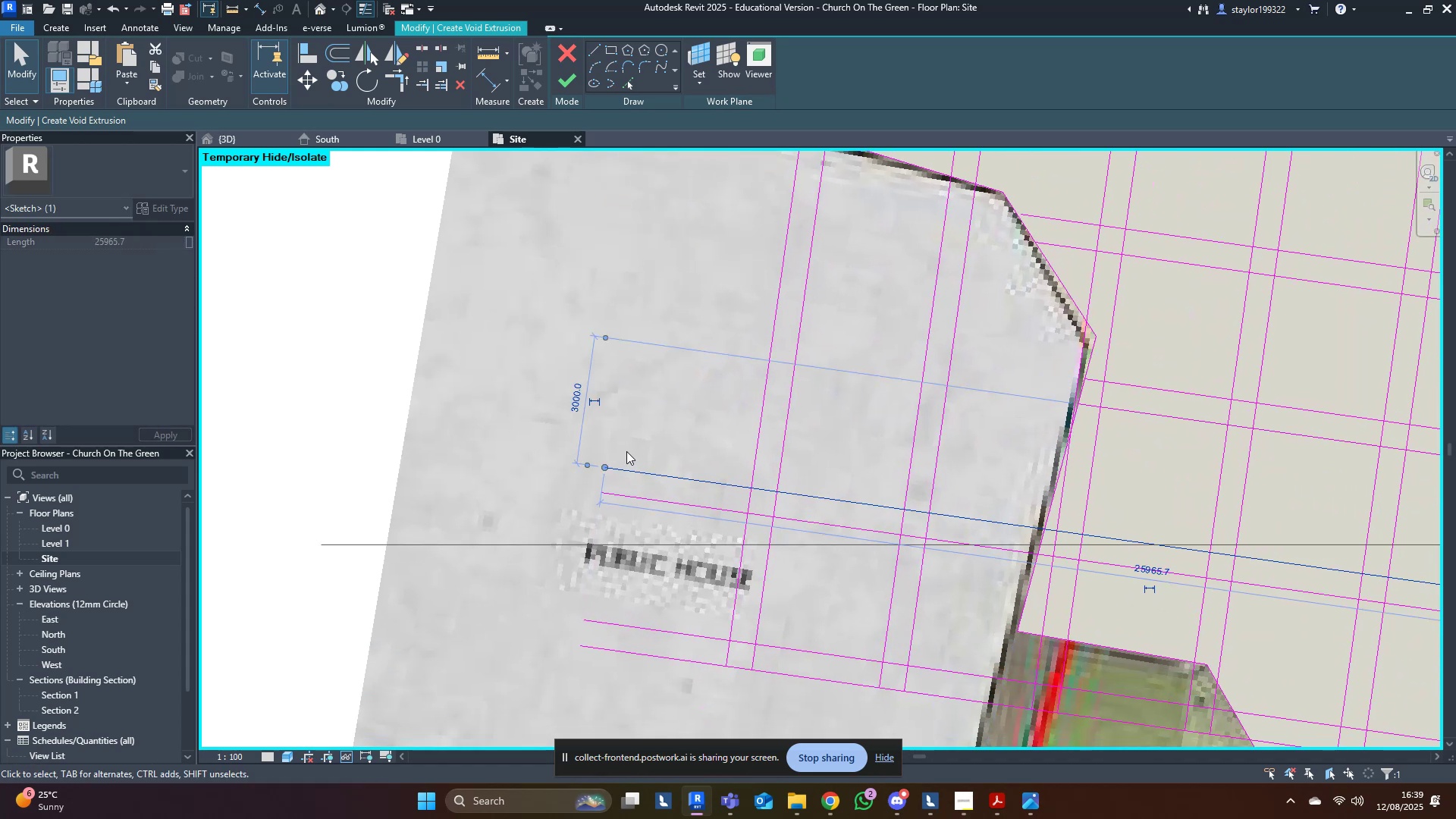 
left_click_drag(start_coordinate=[604, 470], to_coordinate=[1048, 526])
 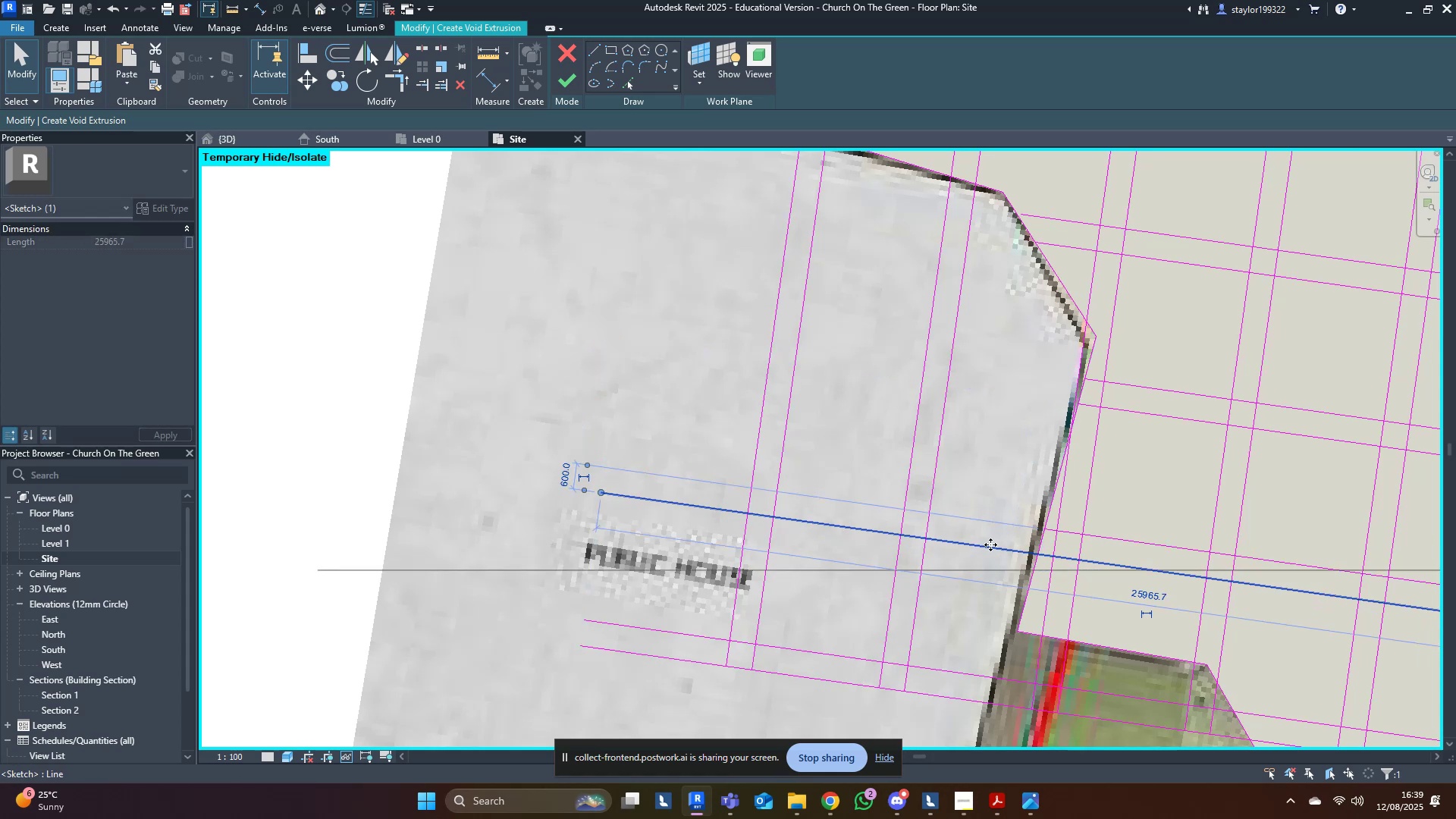 
hold_key(key=ShiftLeft, duration=0.94)
 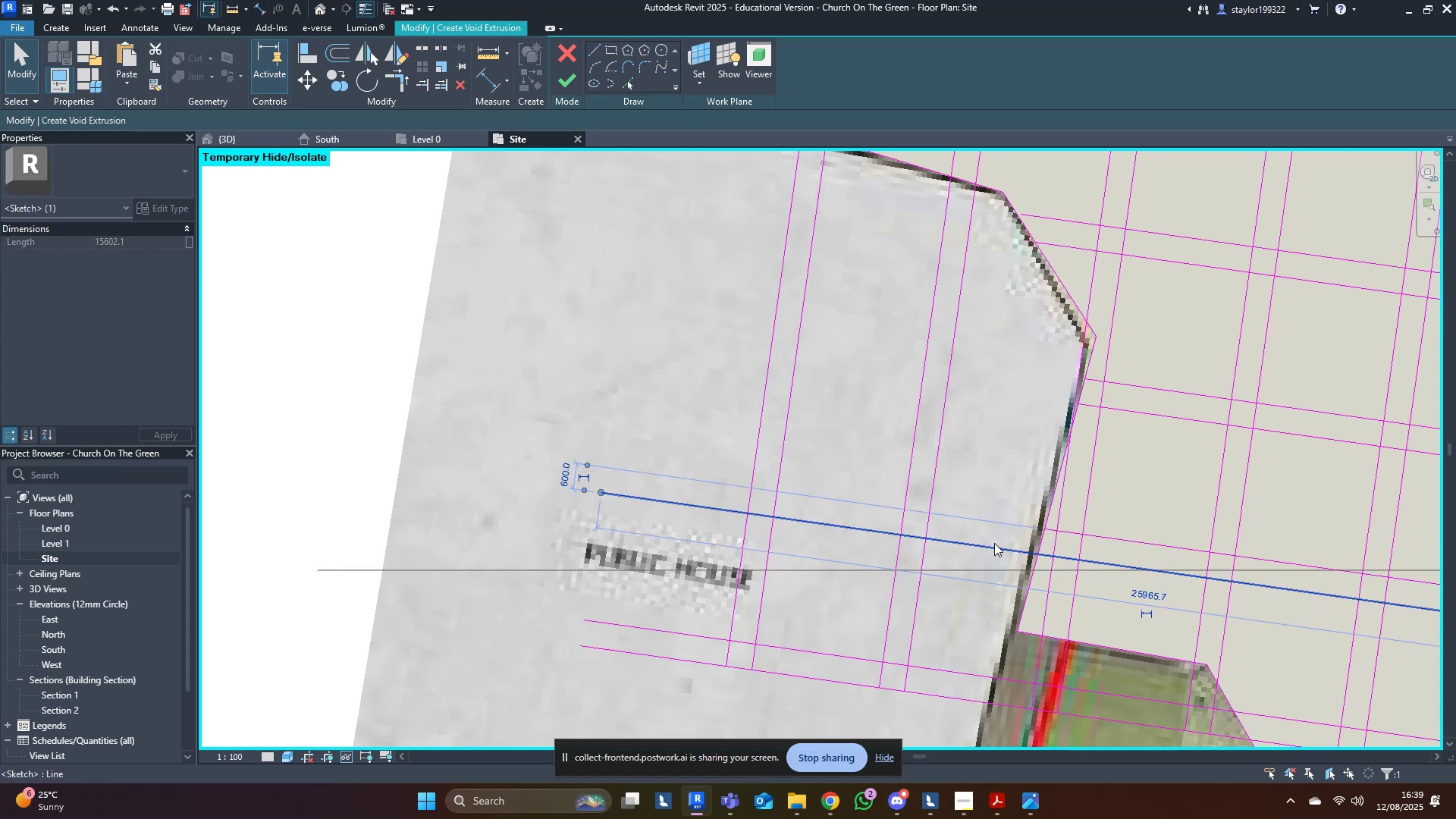 
left_click([994, 543])
 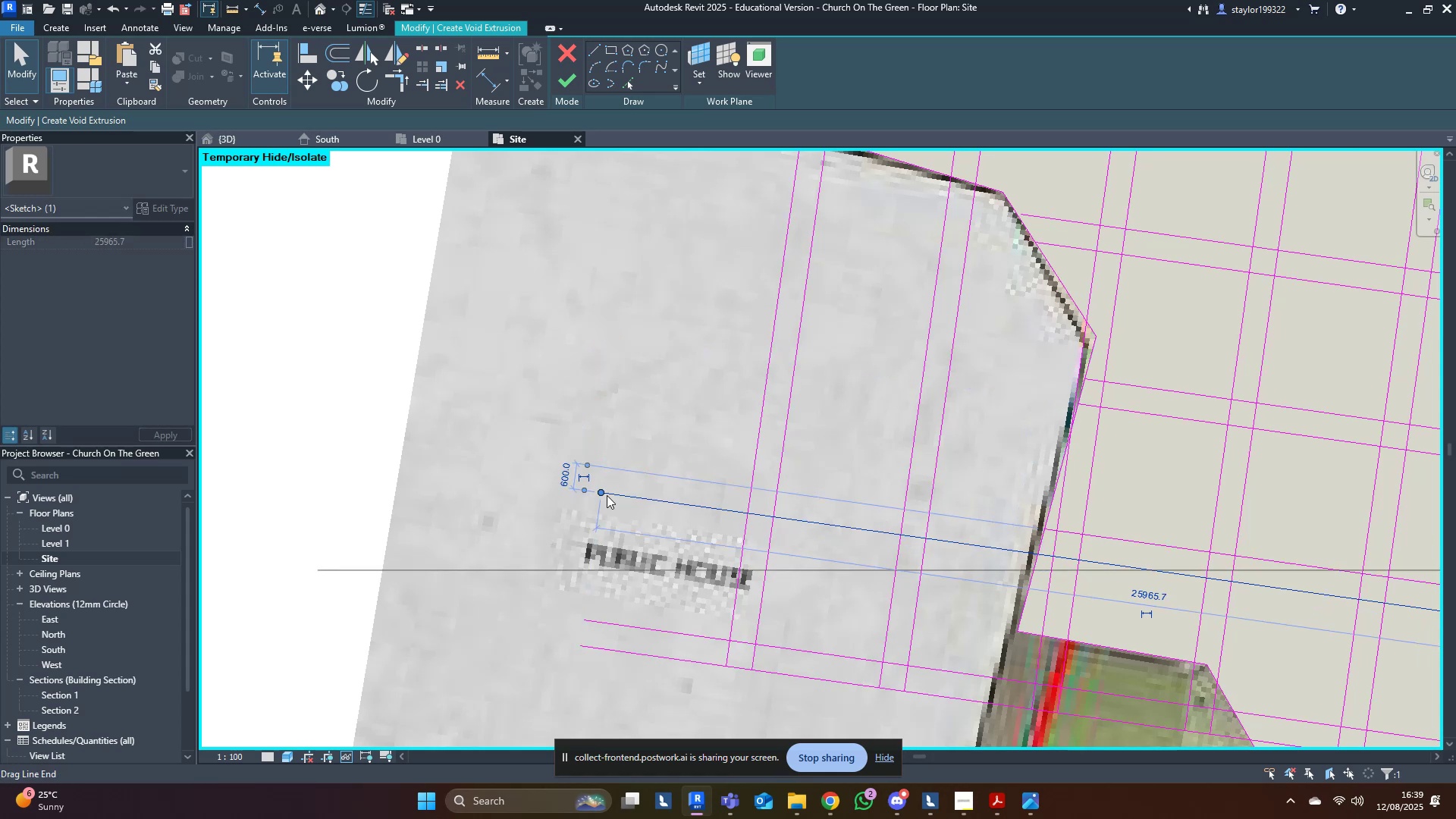 
left_click_drag(start_coordinate=[604, 492], to_coordinate=[1035, 555])
 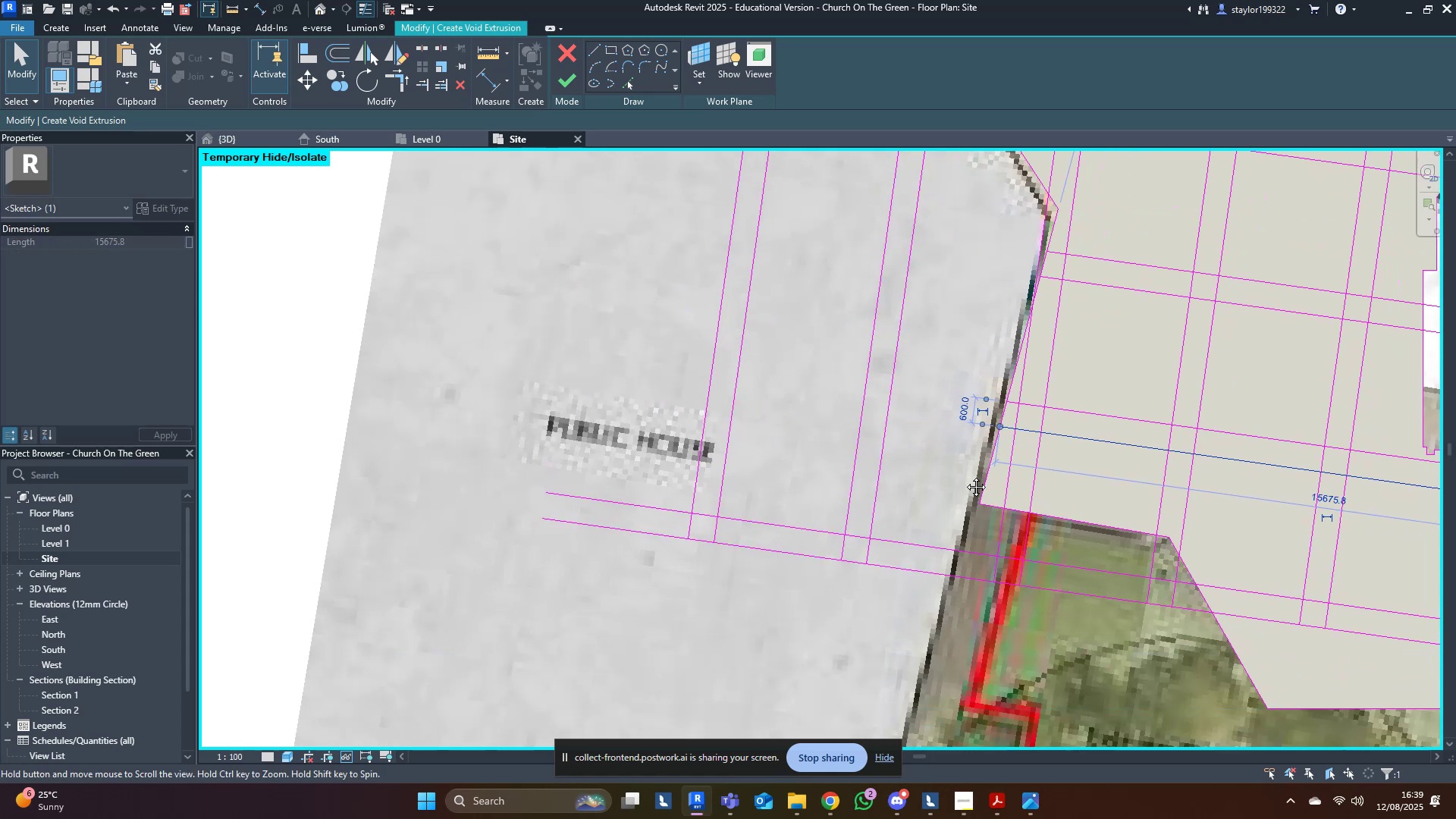 
hold_key(key=ShiftLeft, duration=1.1)
 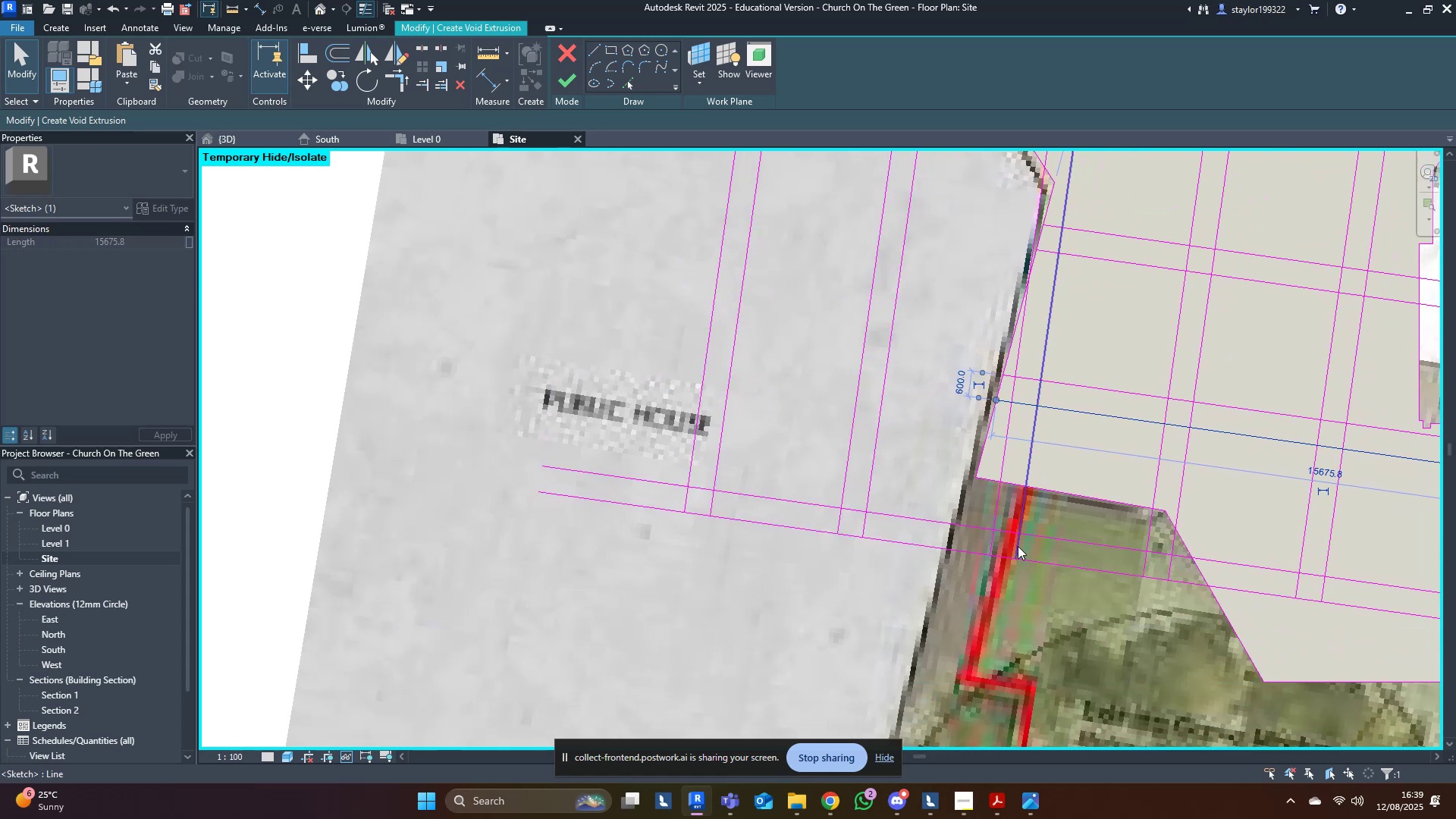 
scroll: coordinate [976, 541], scroll_direction: down, amount: 4.0
 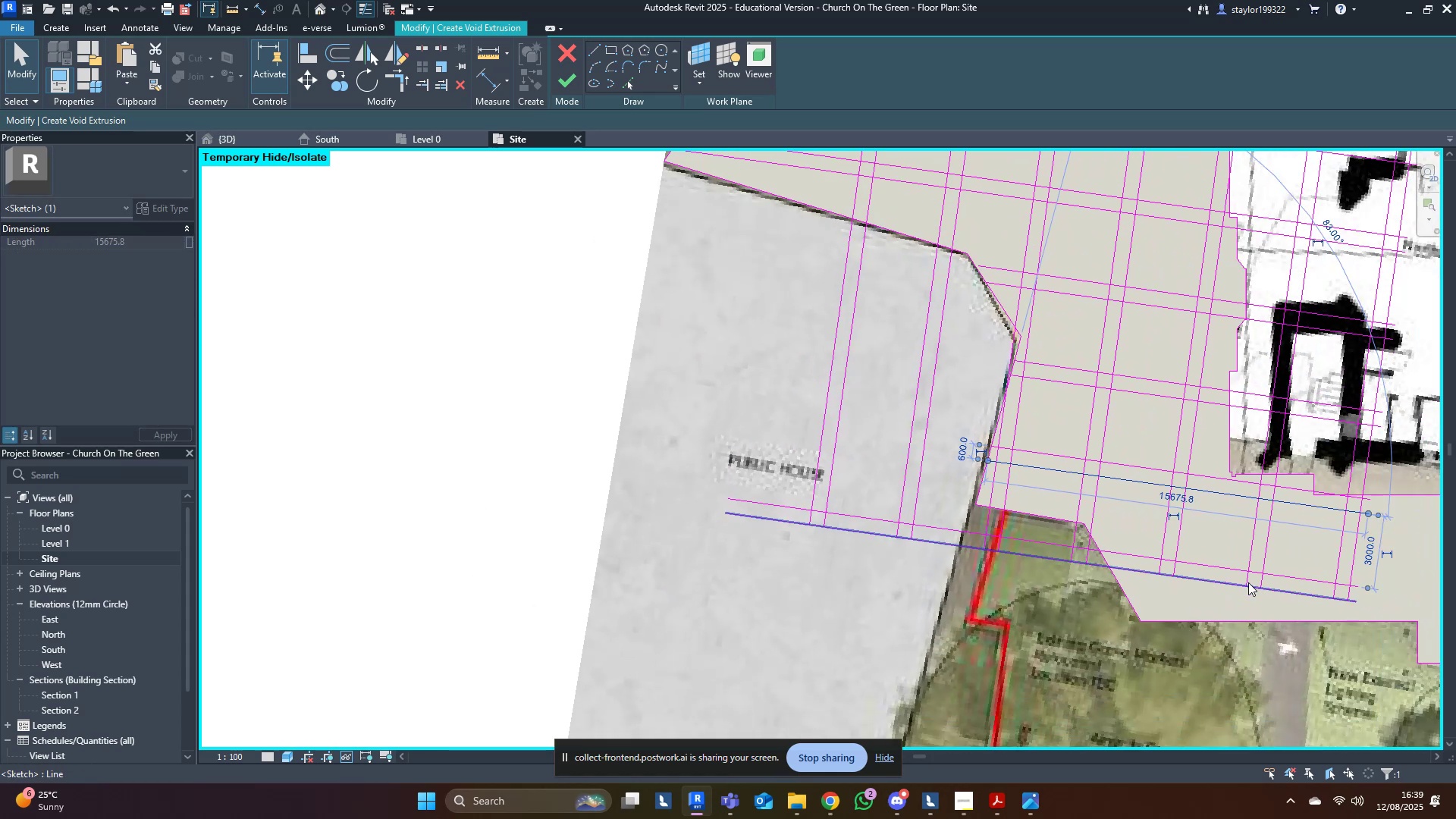 
scroll: coordinate [1200, 617], scroll_direction: up, amount: 3.0
 